 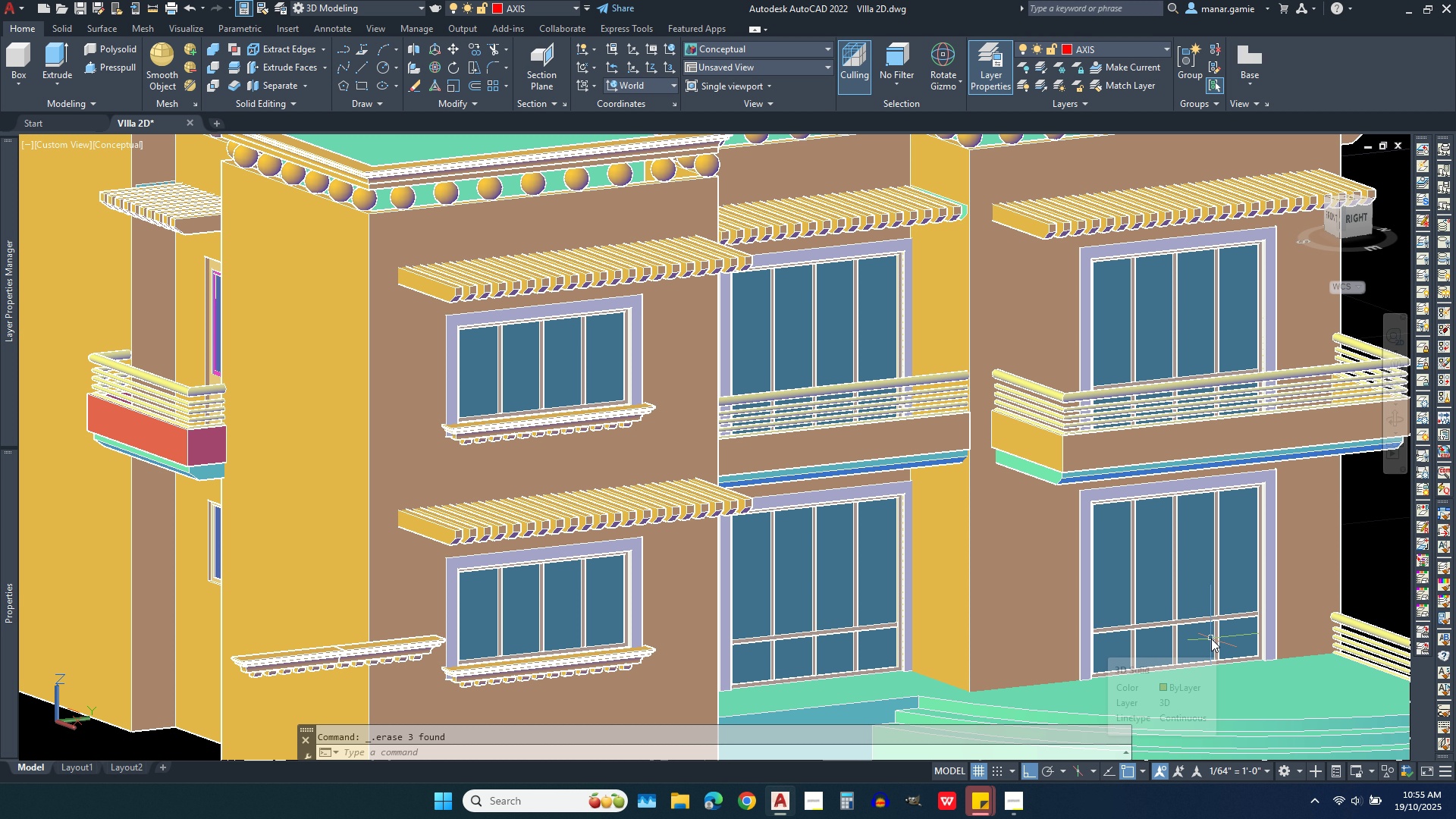 
scroll: coordinate [1211, 639], scroll_direction: down, amount: 1.0
 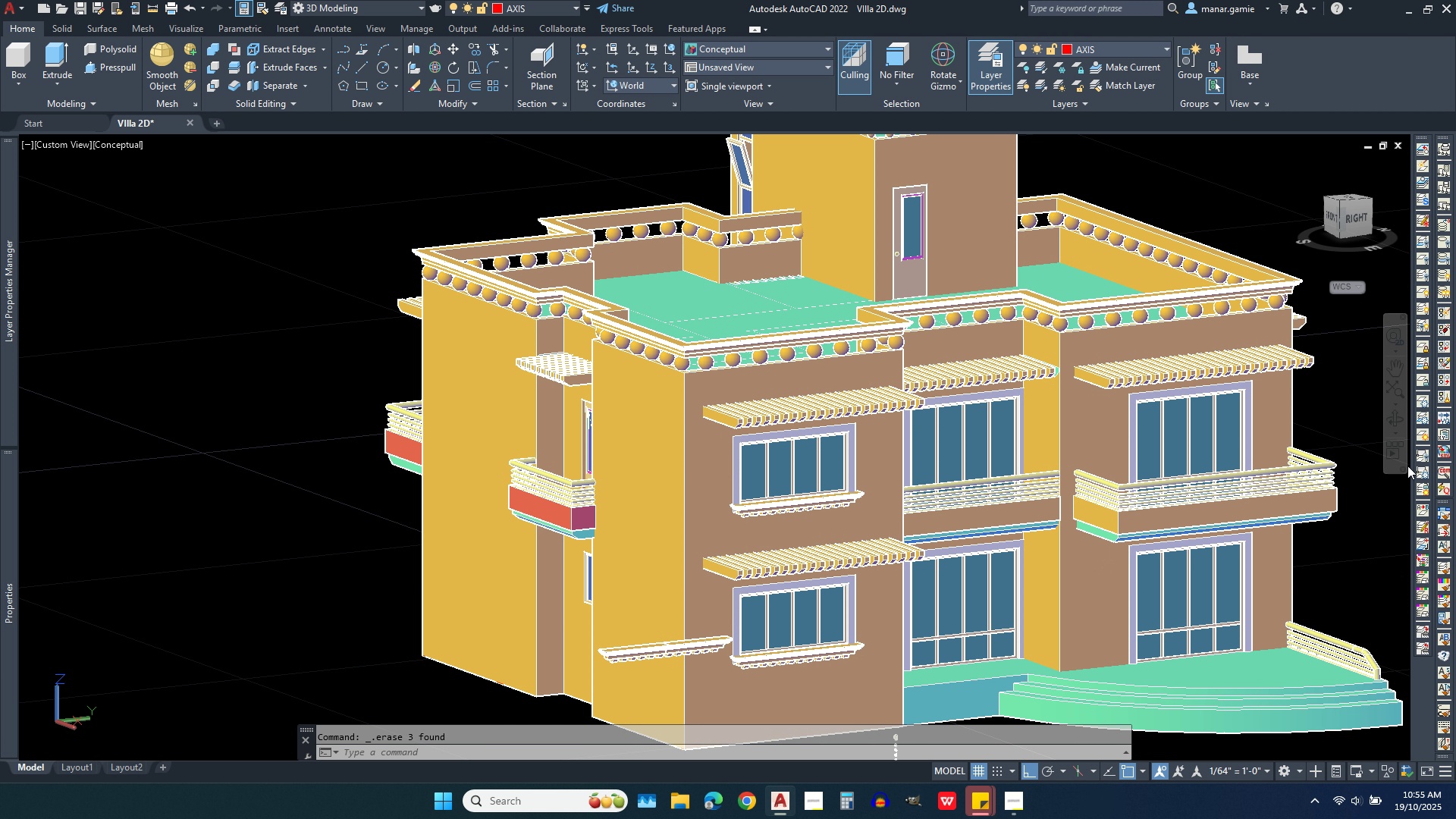 
wait(5.15)
 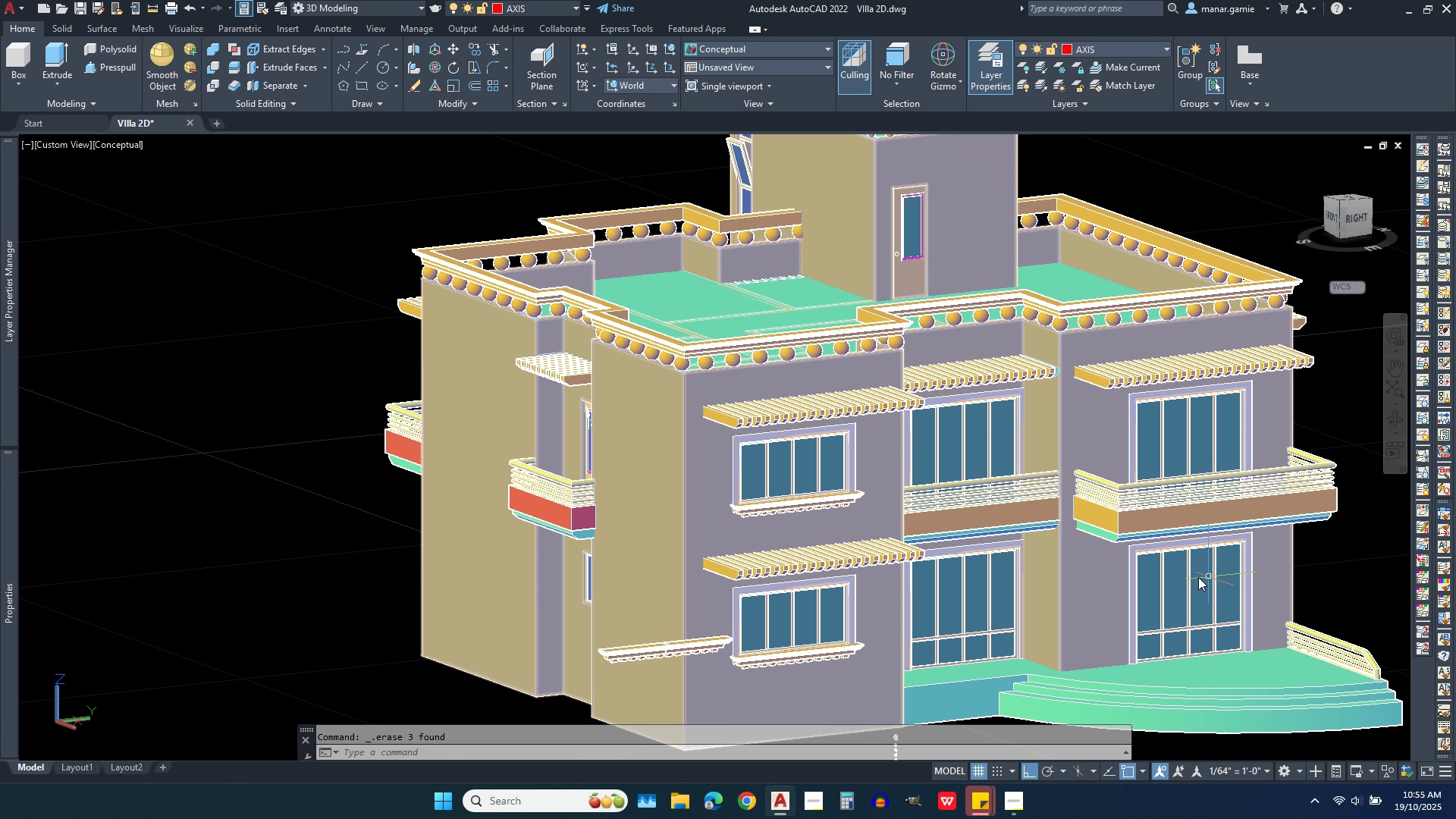 
left_click([1397, 416])
 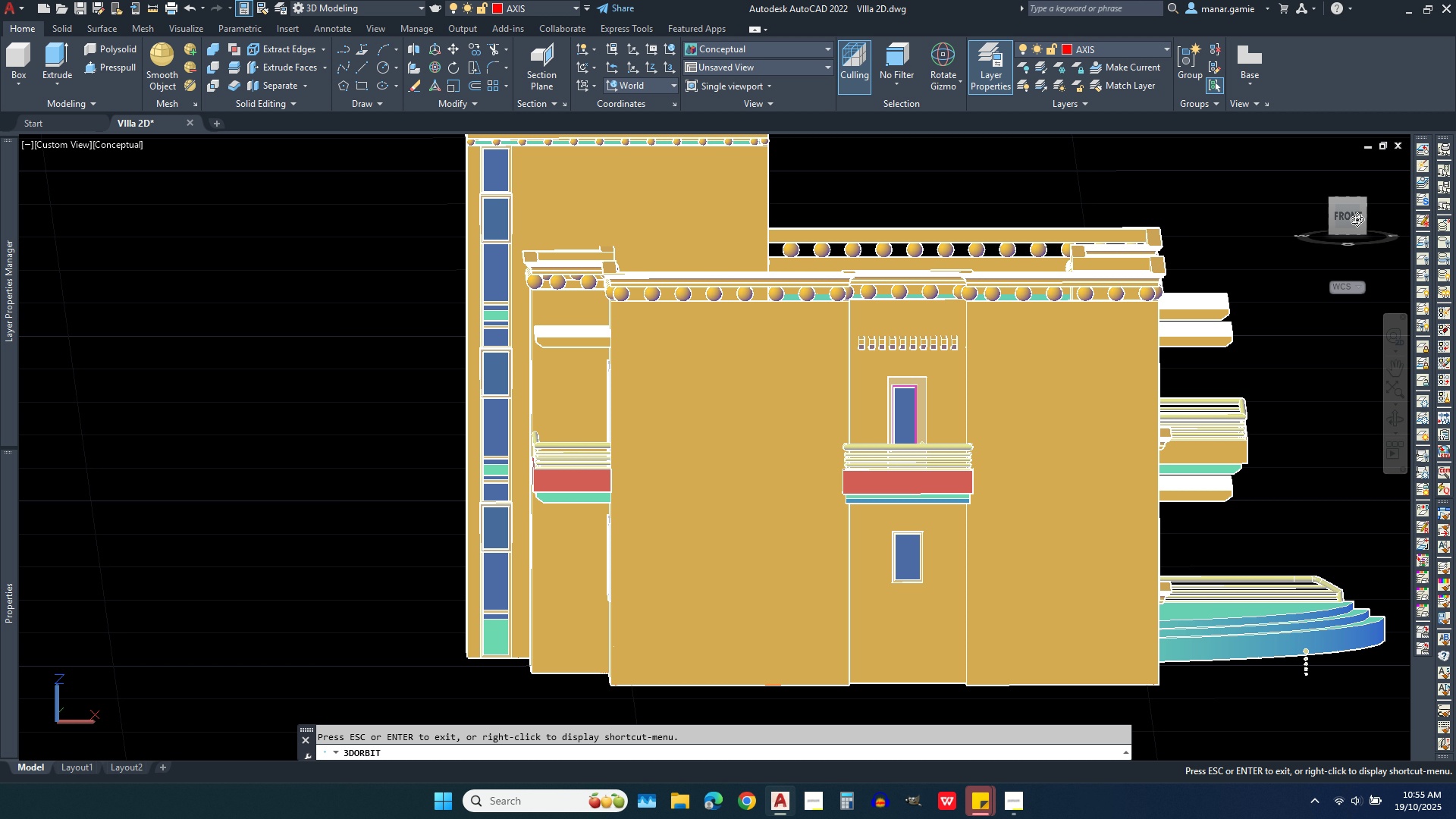 
wait(6.39)
 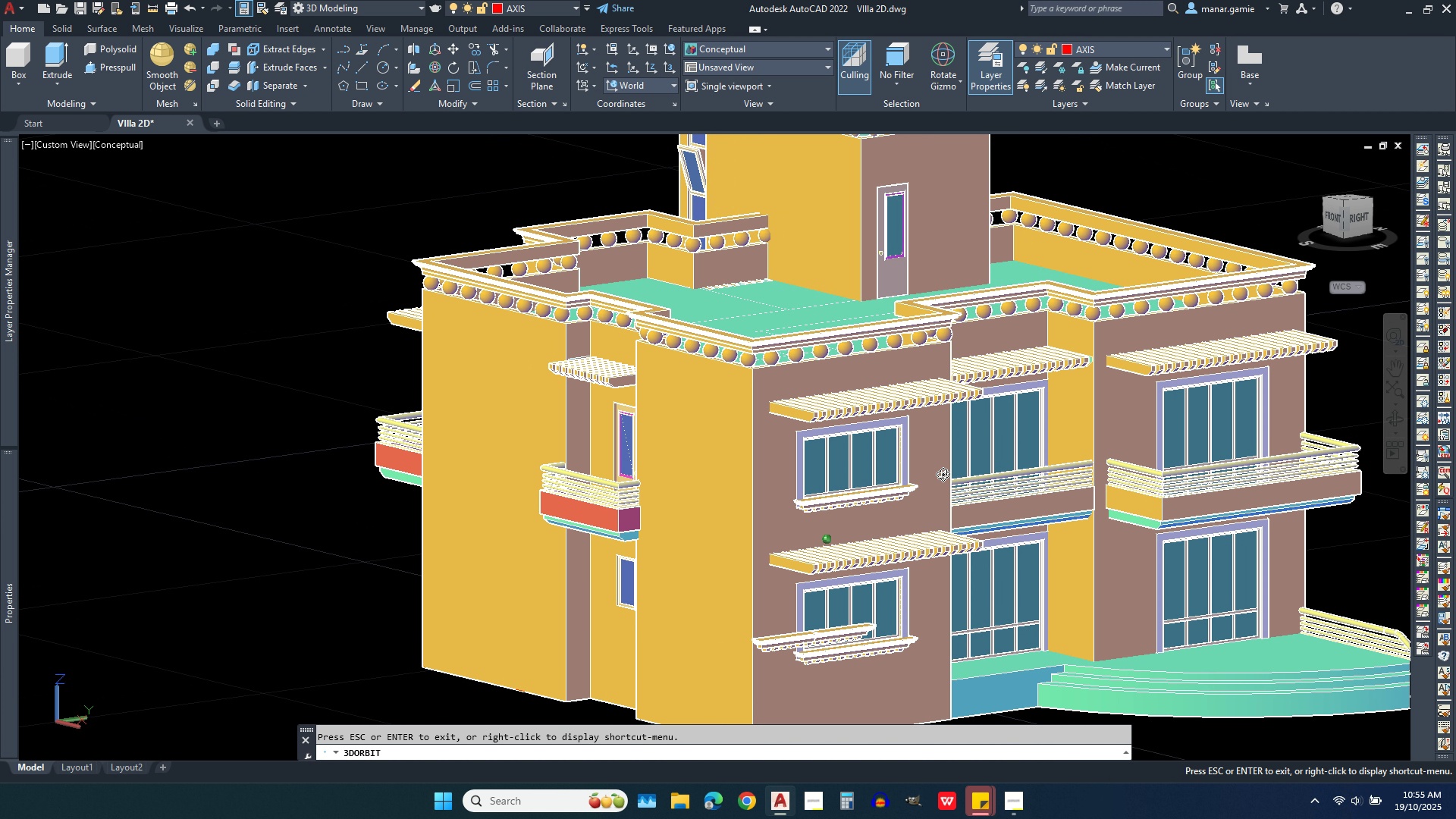 
left_click([1354, 219])
 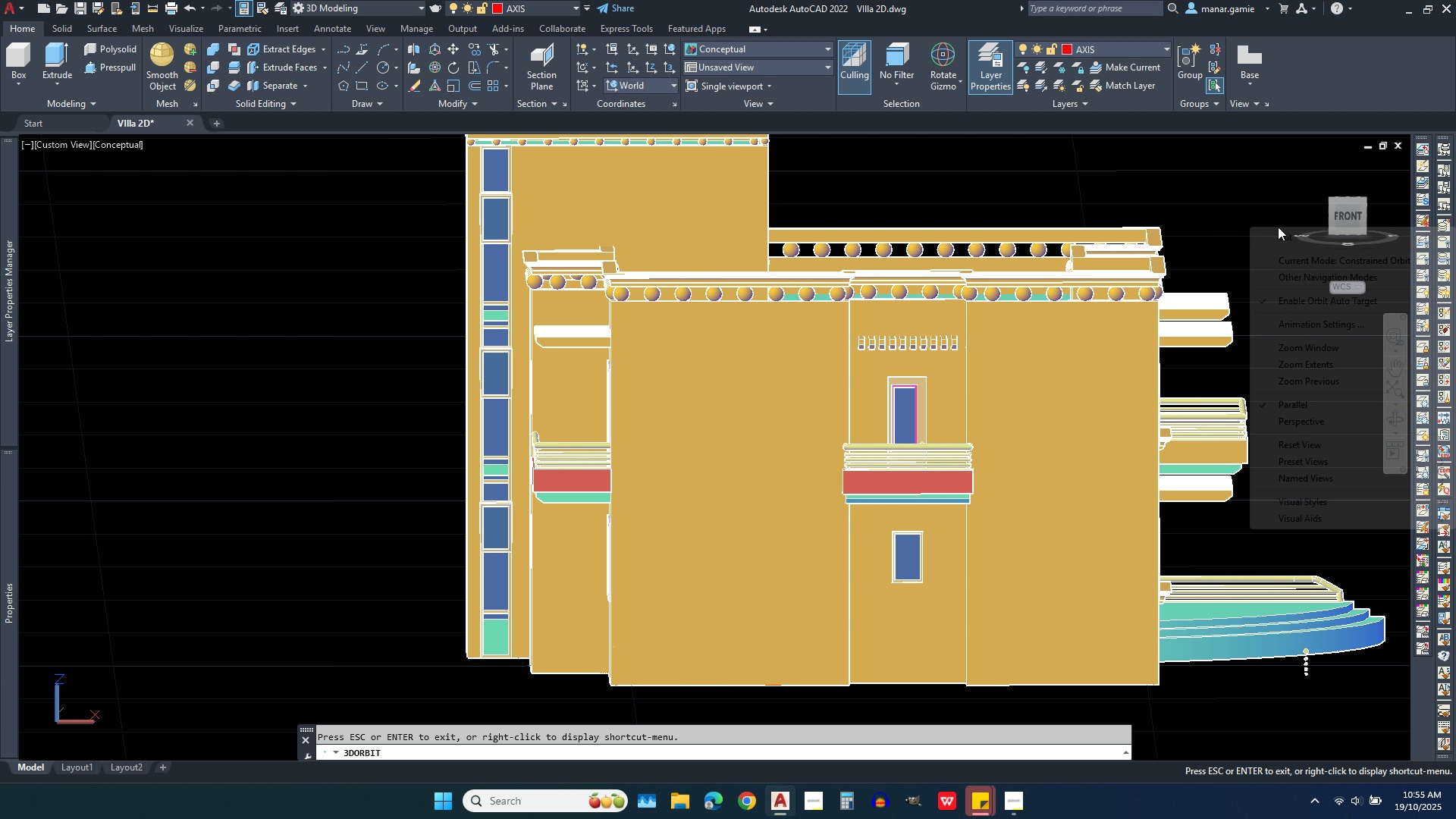 
right_click([1278, 227])
 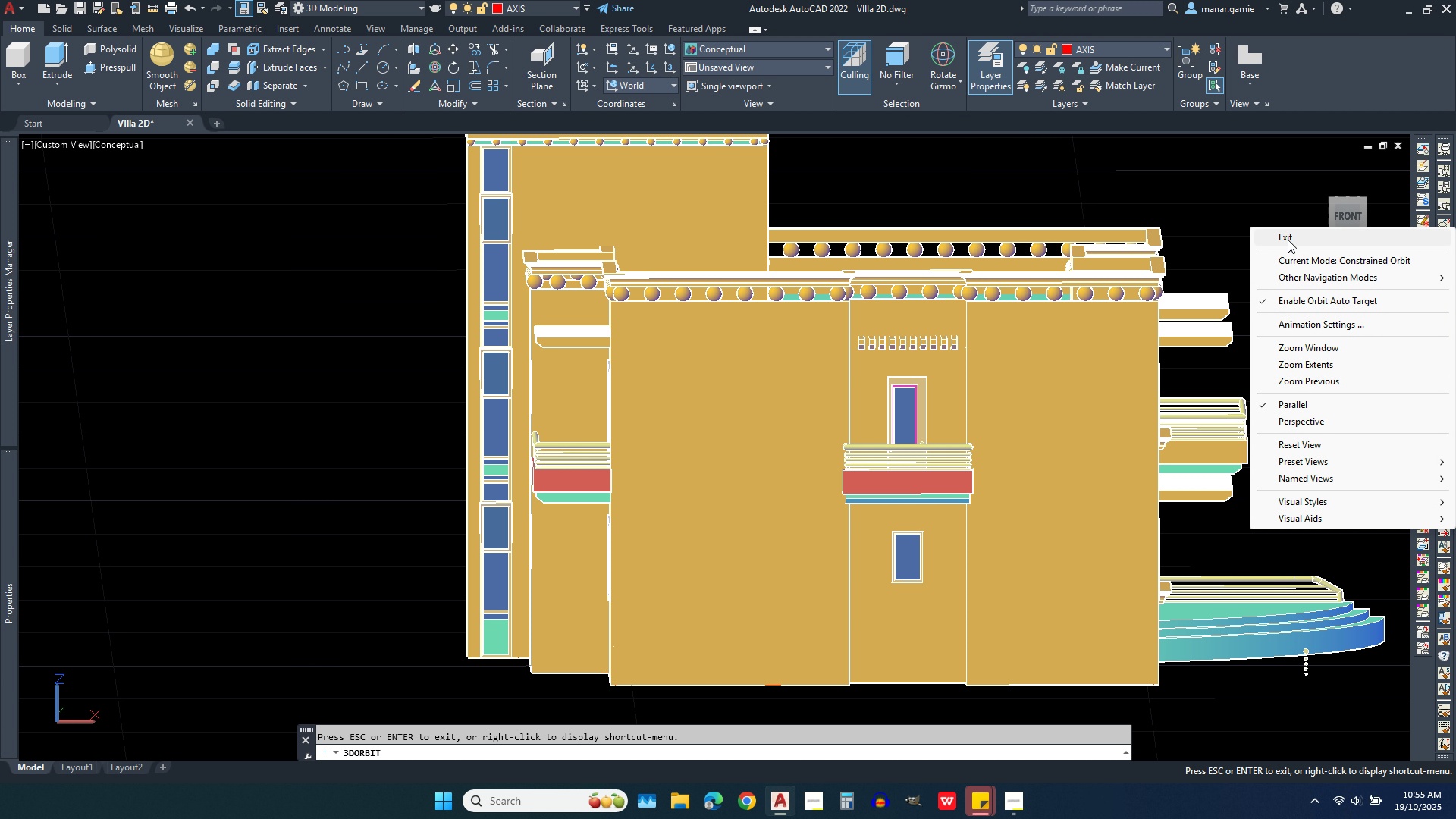 
left_click([1288, 240])
 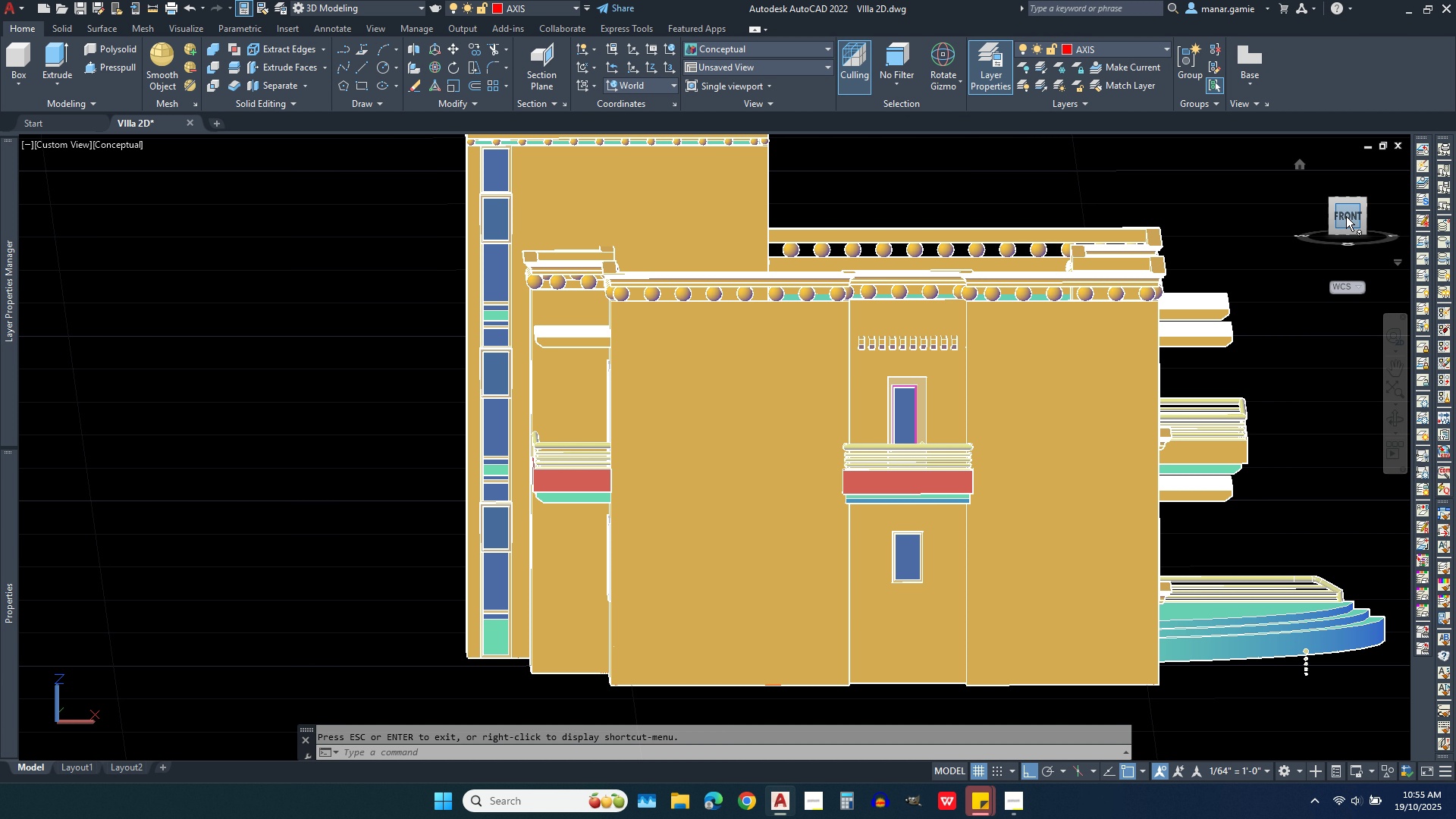 
left_click([1349, 216])
 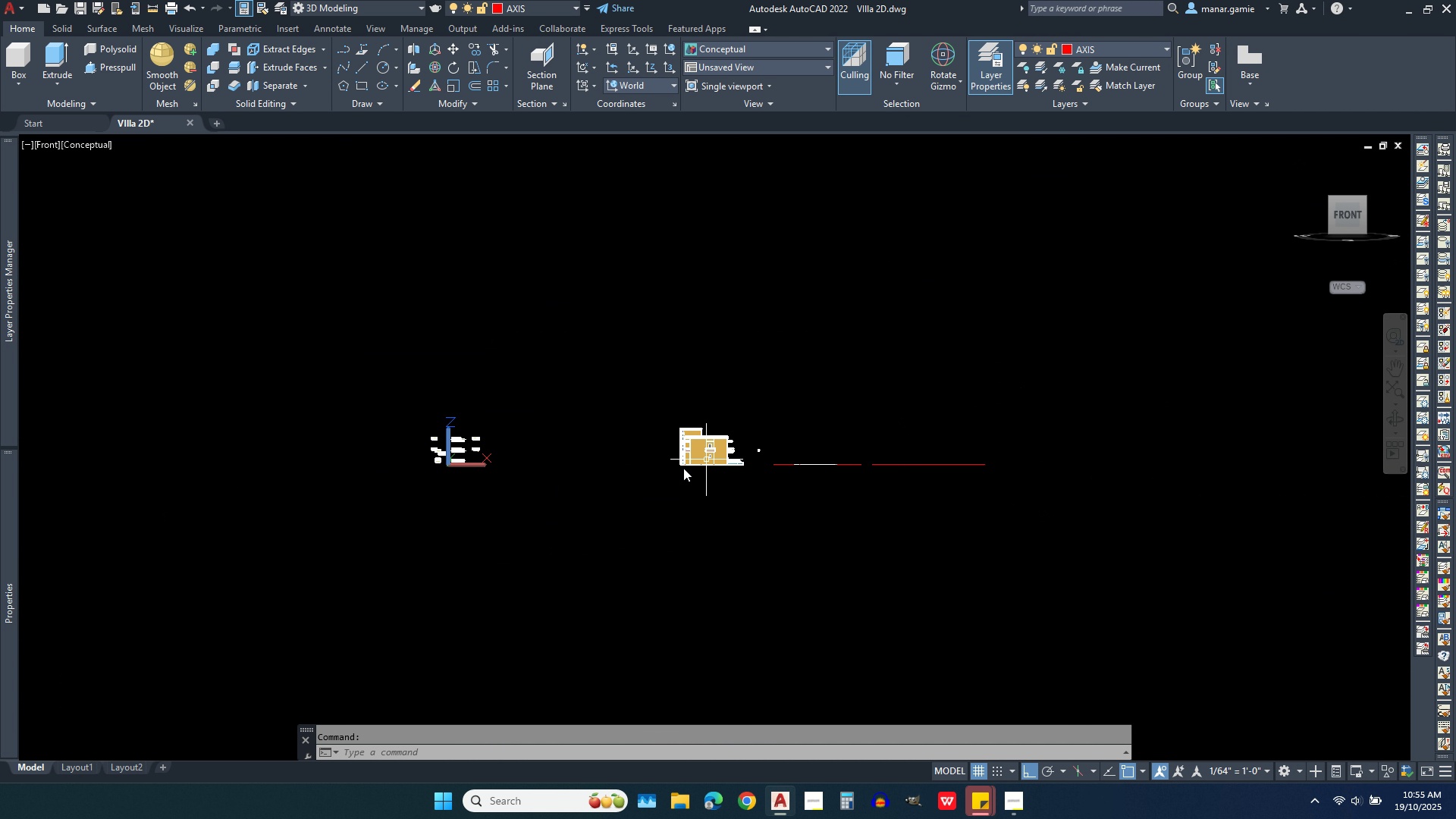 
scroll: coordinate [834, 495], scroll_direction: up, amount: 13.0
 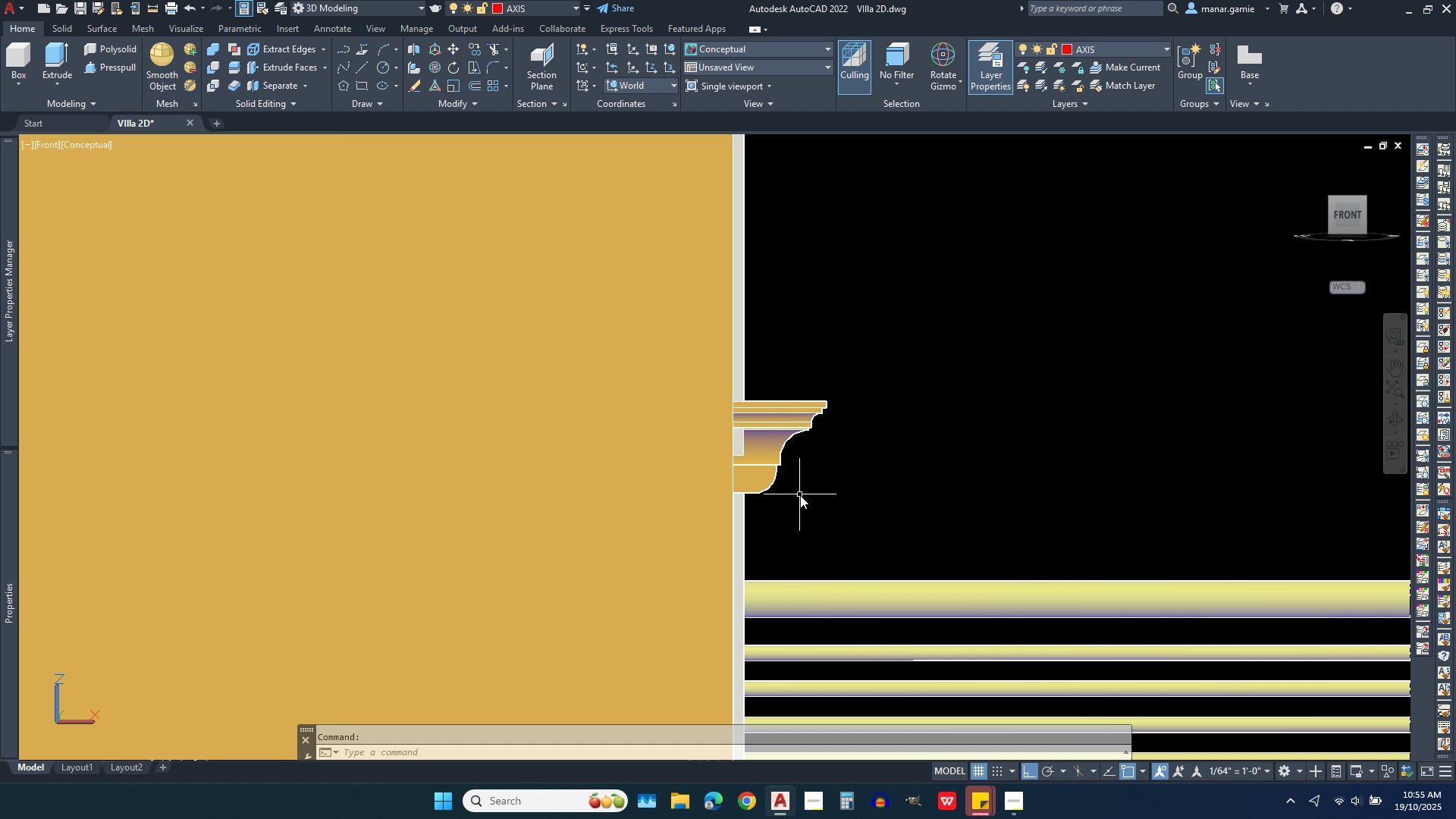 
wait(10.6)
 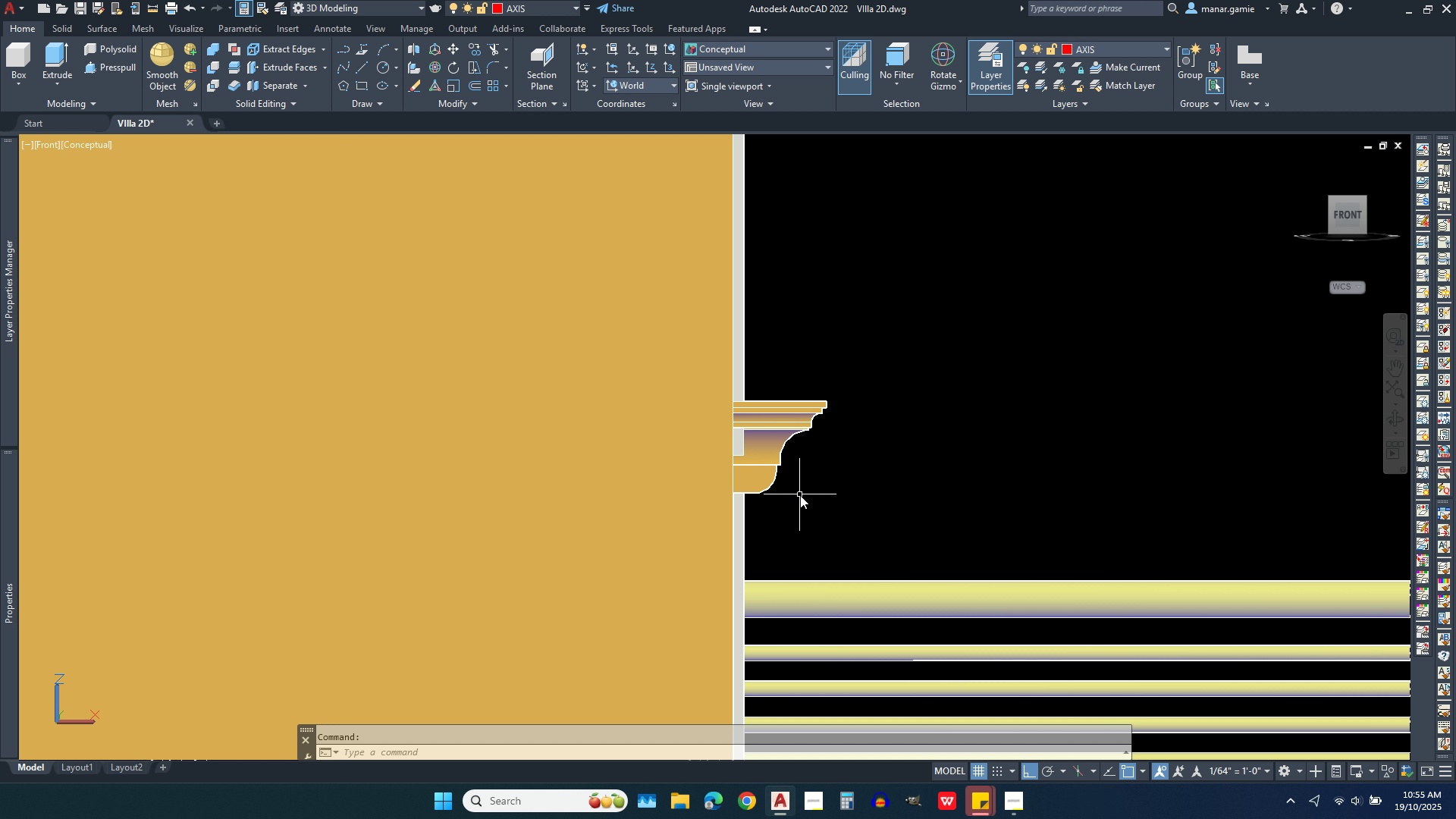 
left_click([1397, 421])
 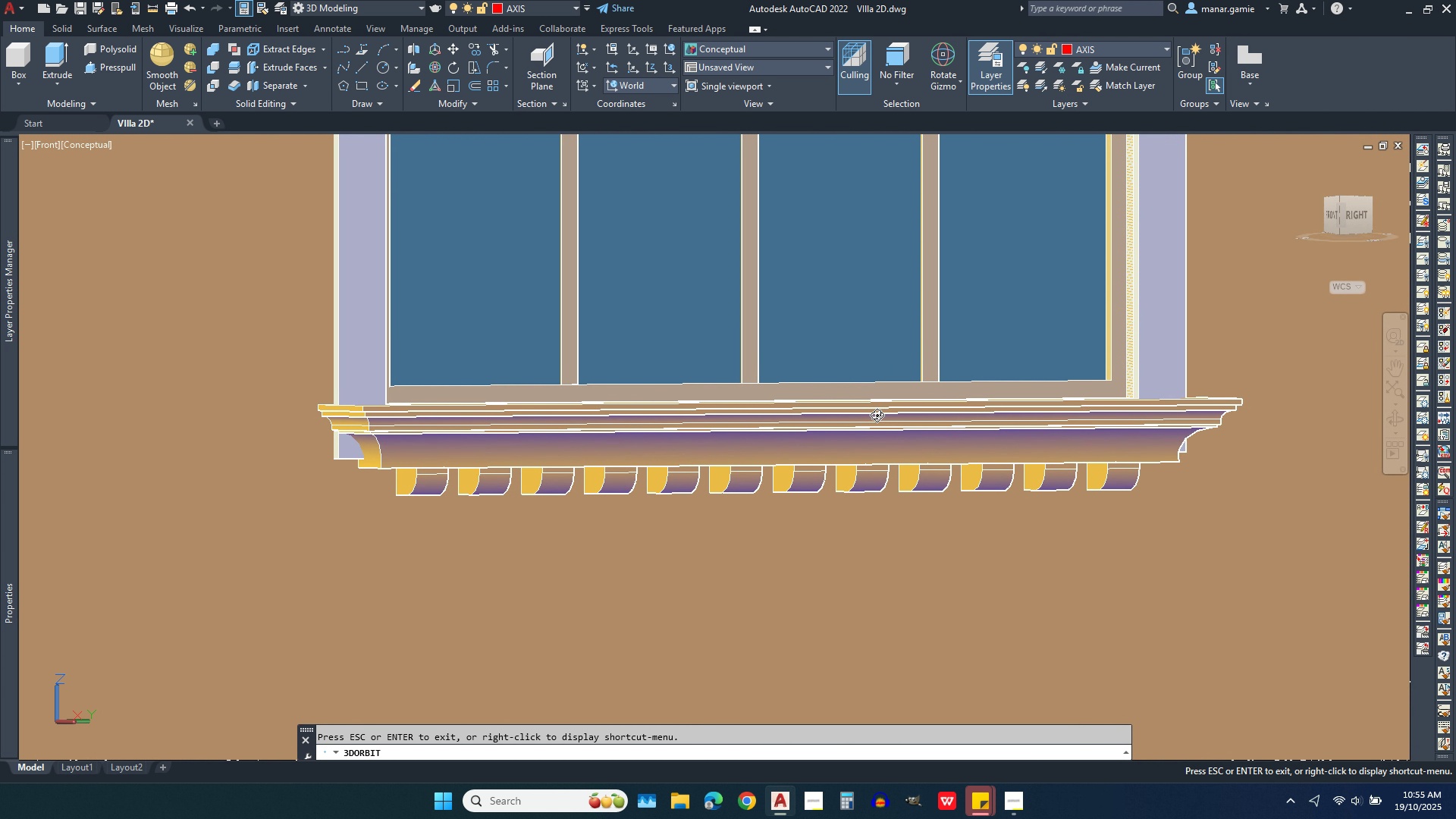 
wait(5.08)
 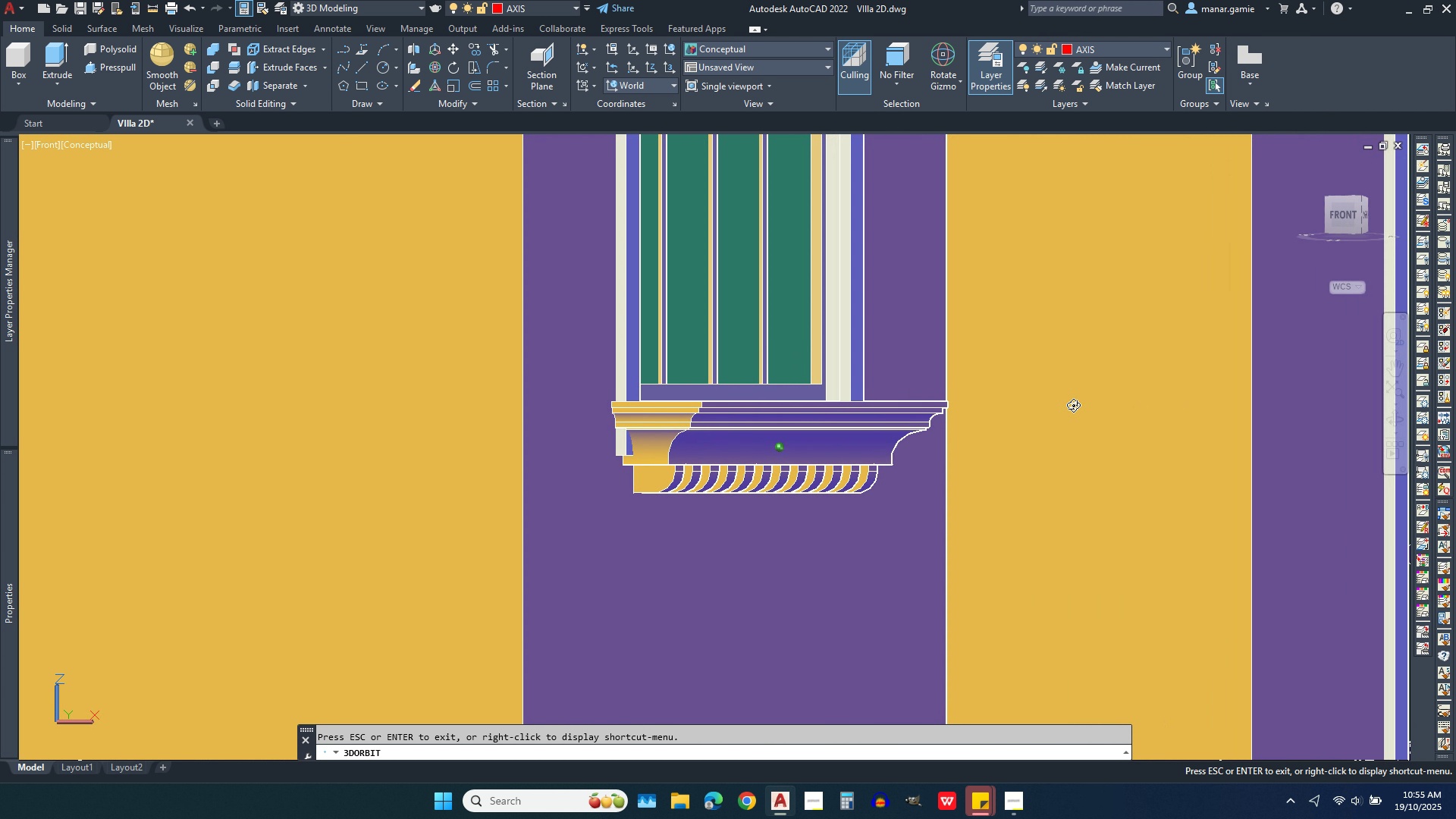 
scroll: coordinate [524, 460], scroll_direction: down, amount: 3.0
 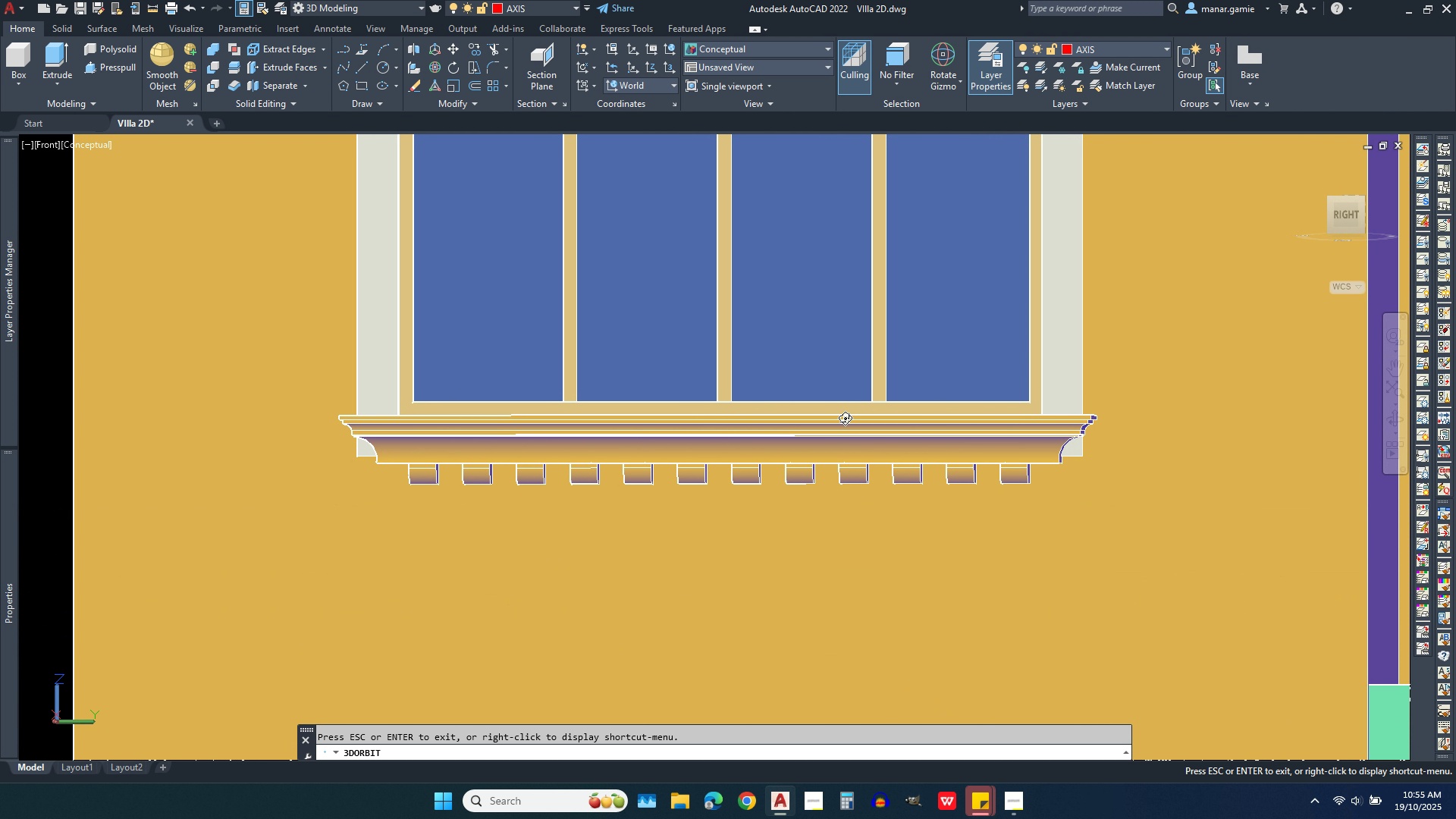 
wait(9.13)
 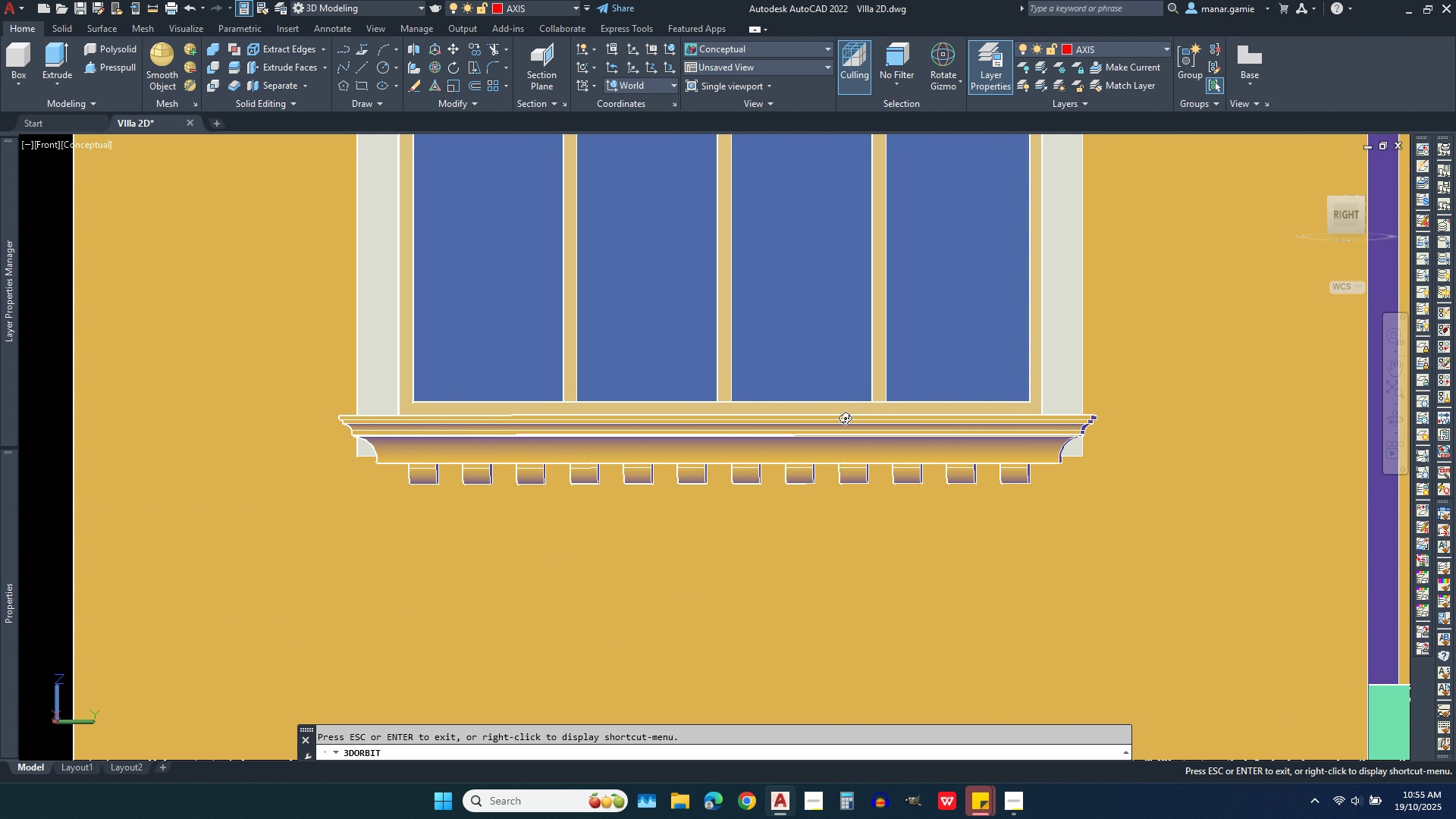 
scroll: coordinate [548, 487], scroll_direction: down, amount: 17.0
 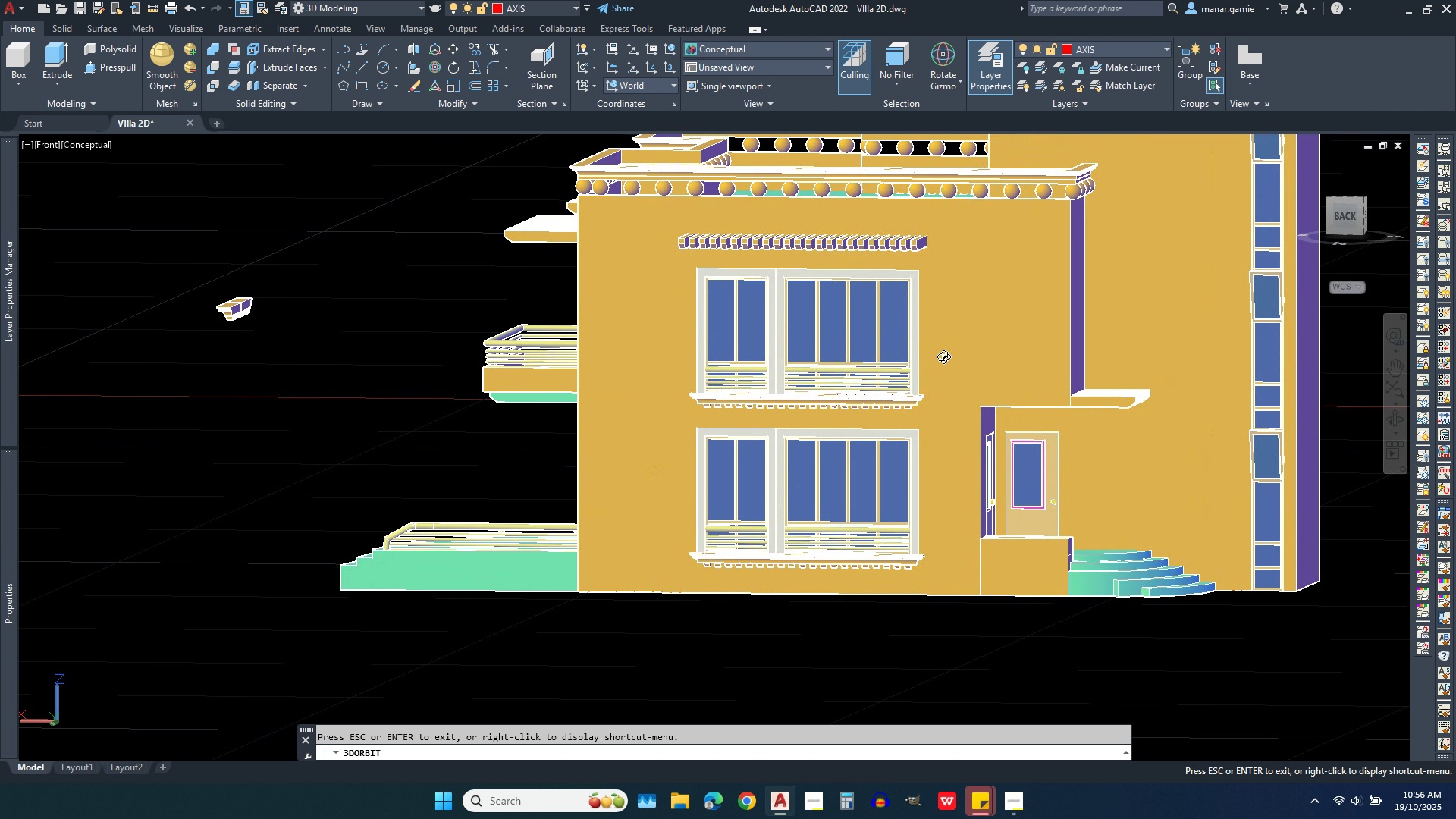 
scroll: coordinate [1004, 428], scroll_direction: up, amount: 14.0
 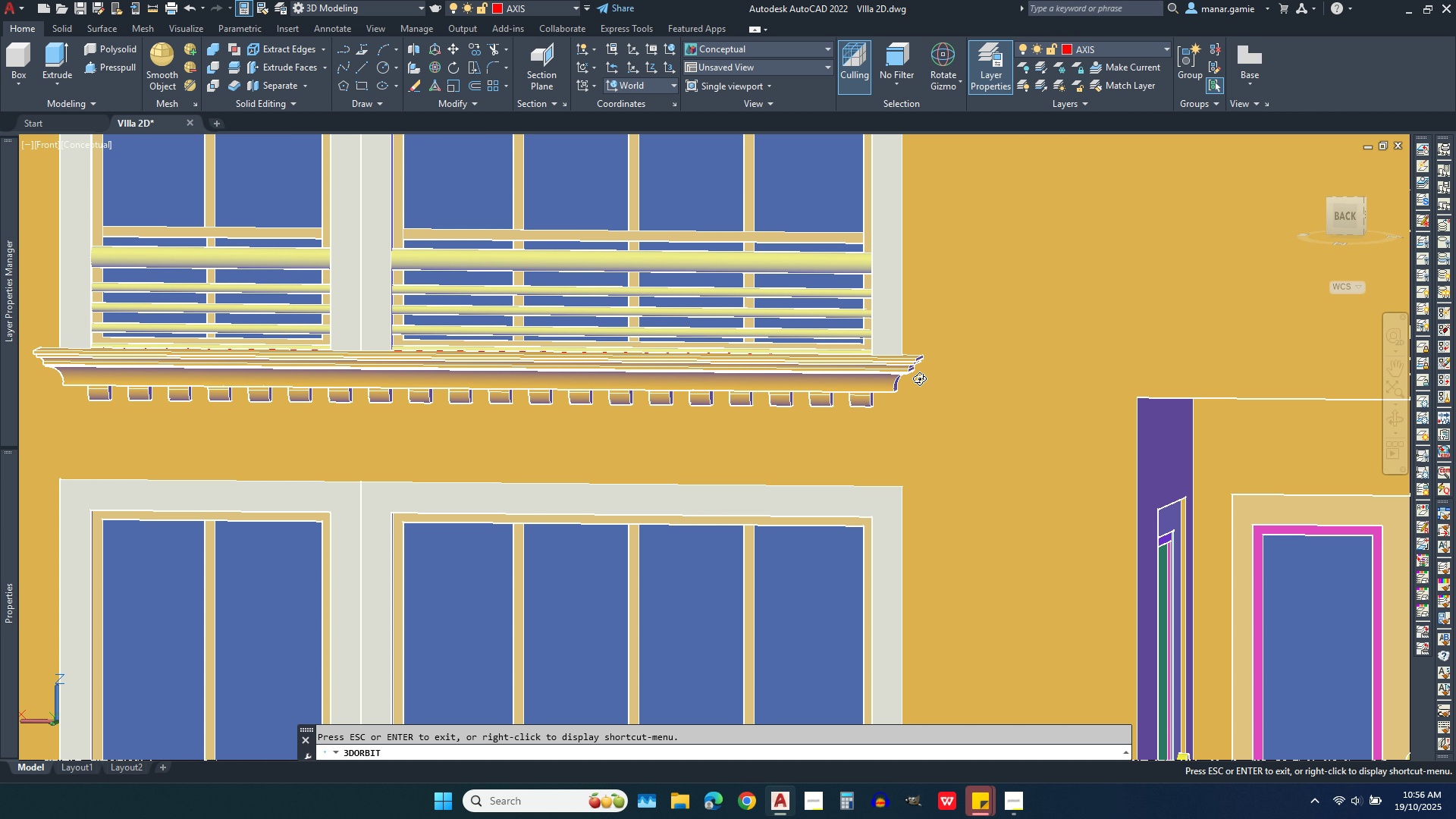 
wait(6.23)
 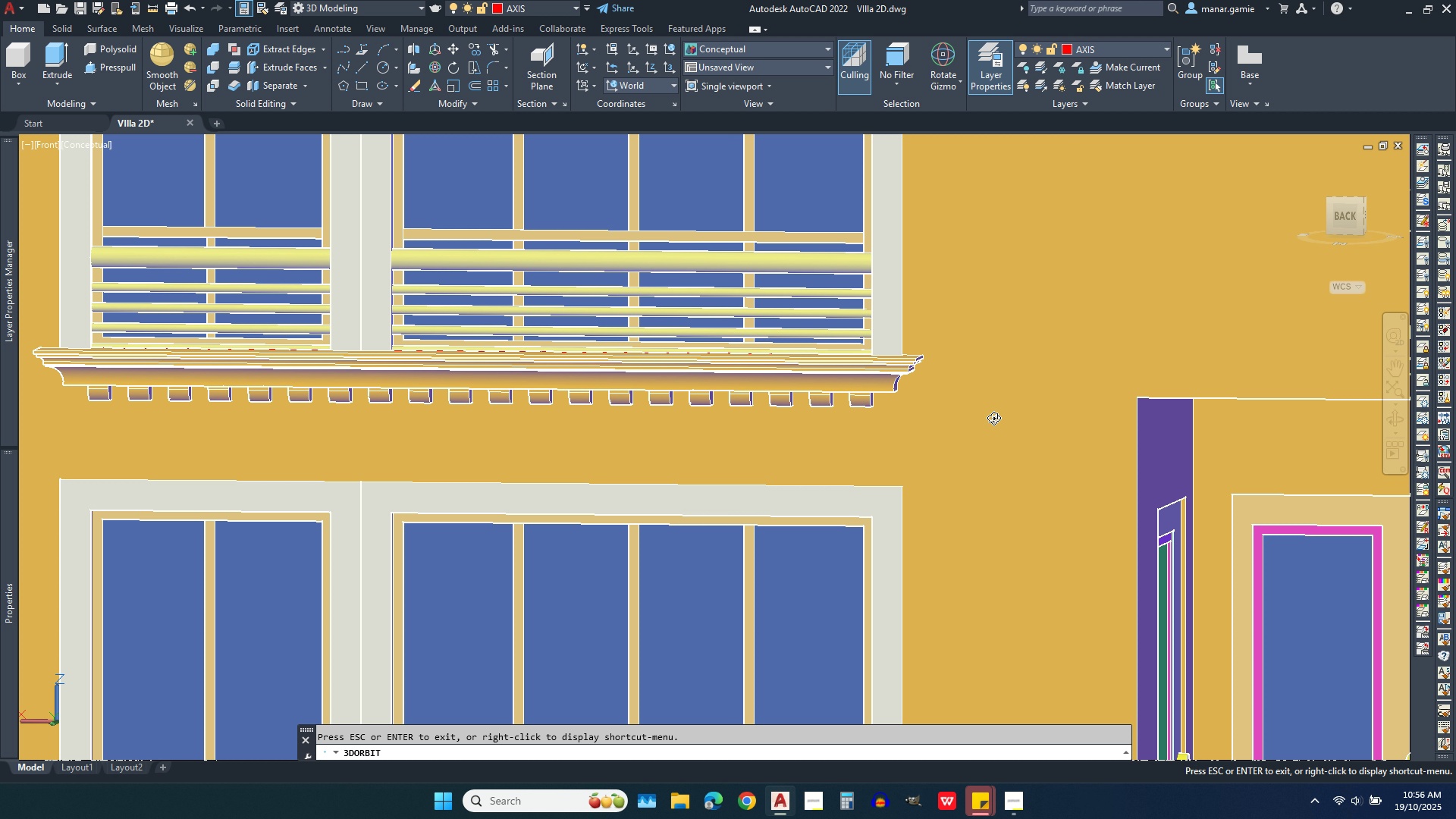 
scroll: coordinate [1065, 372], scroll_direction: up, amount: 13.0
 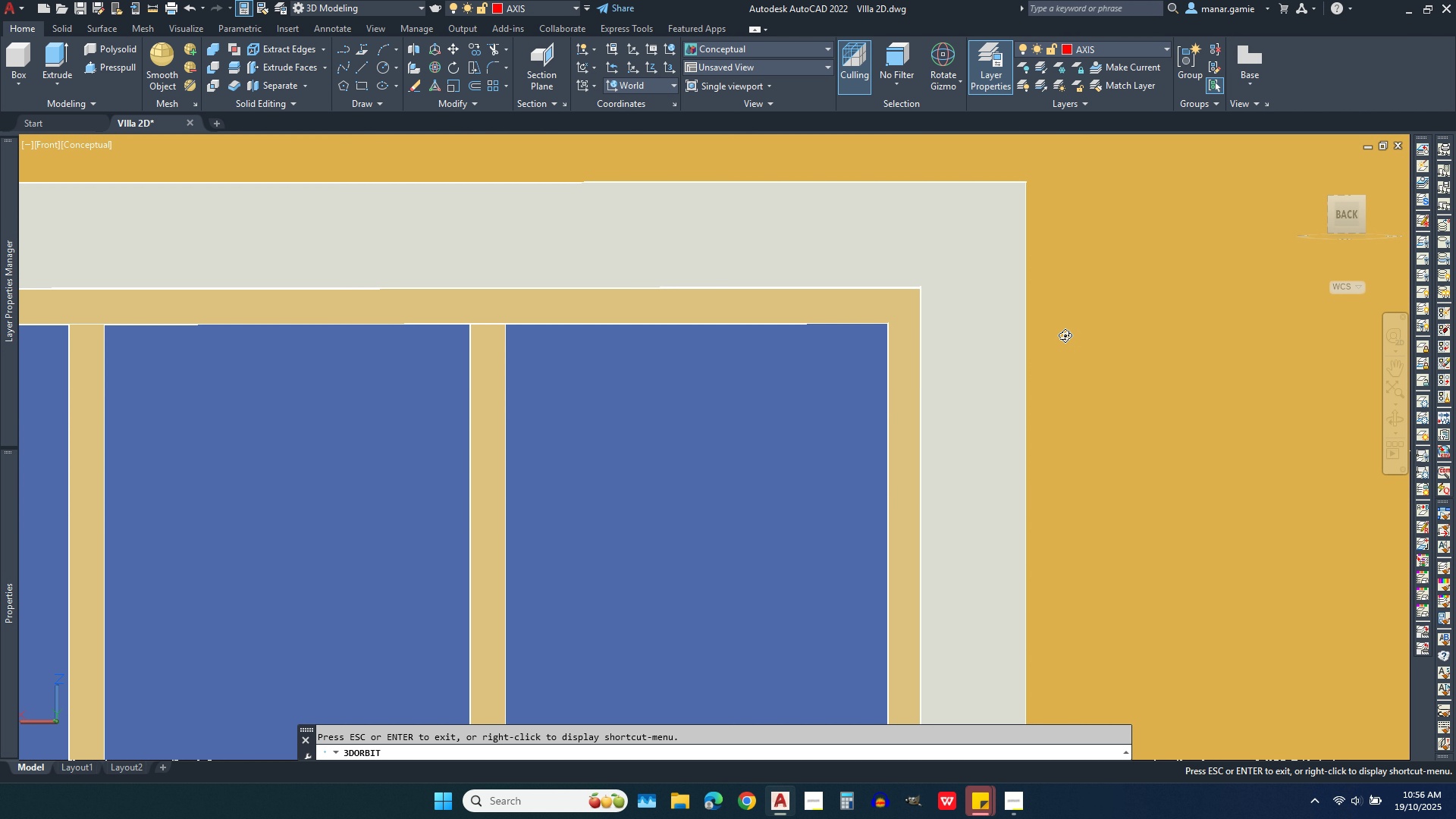 
scroll: coordinate [1081, 431], scroll_direction: down, amount: 6.0
 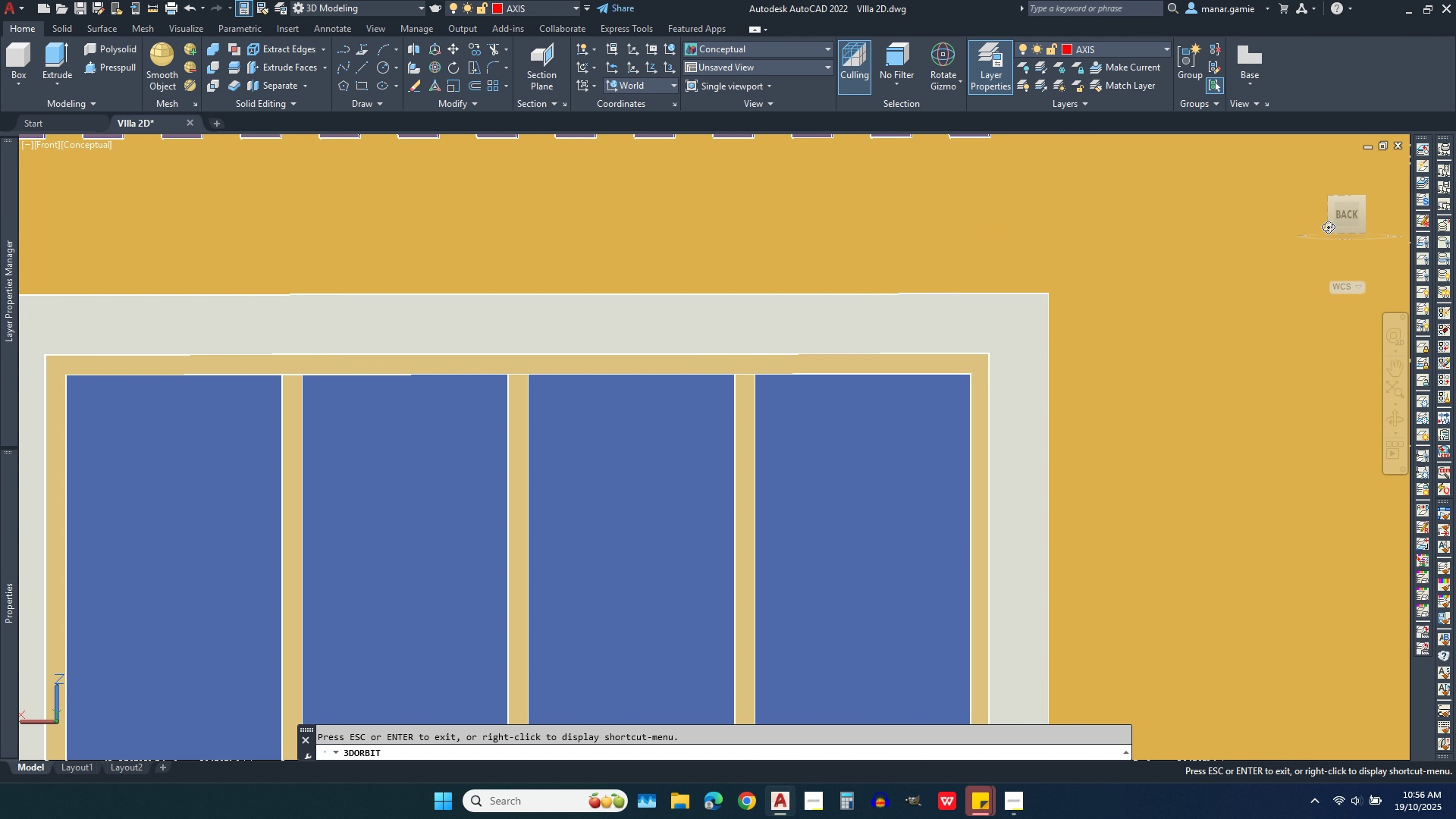 
right_click([1200, 240])
 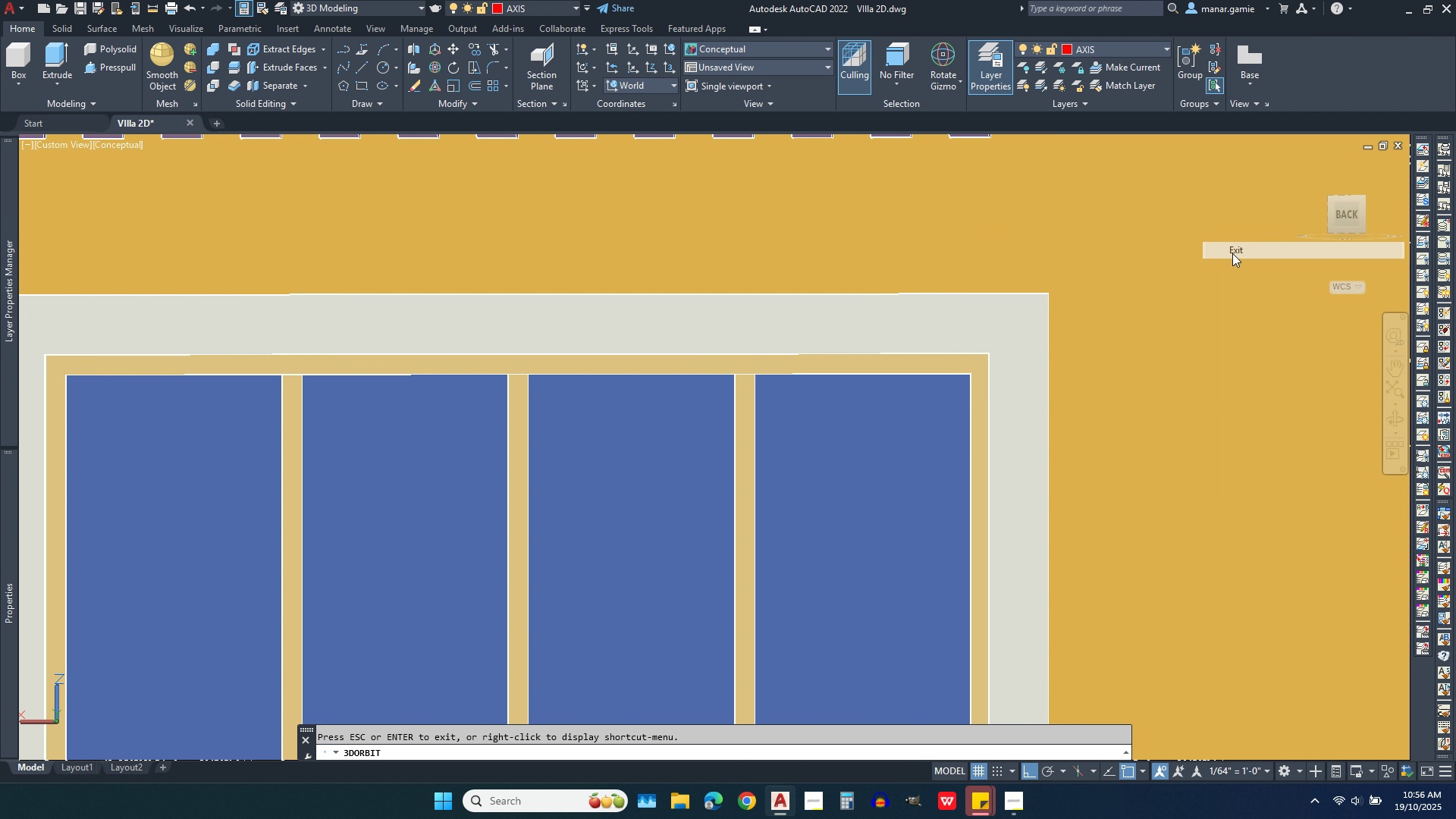 
left_click([1232, 253])
 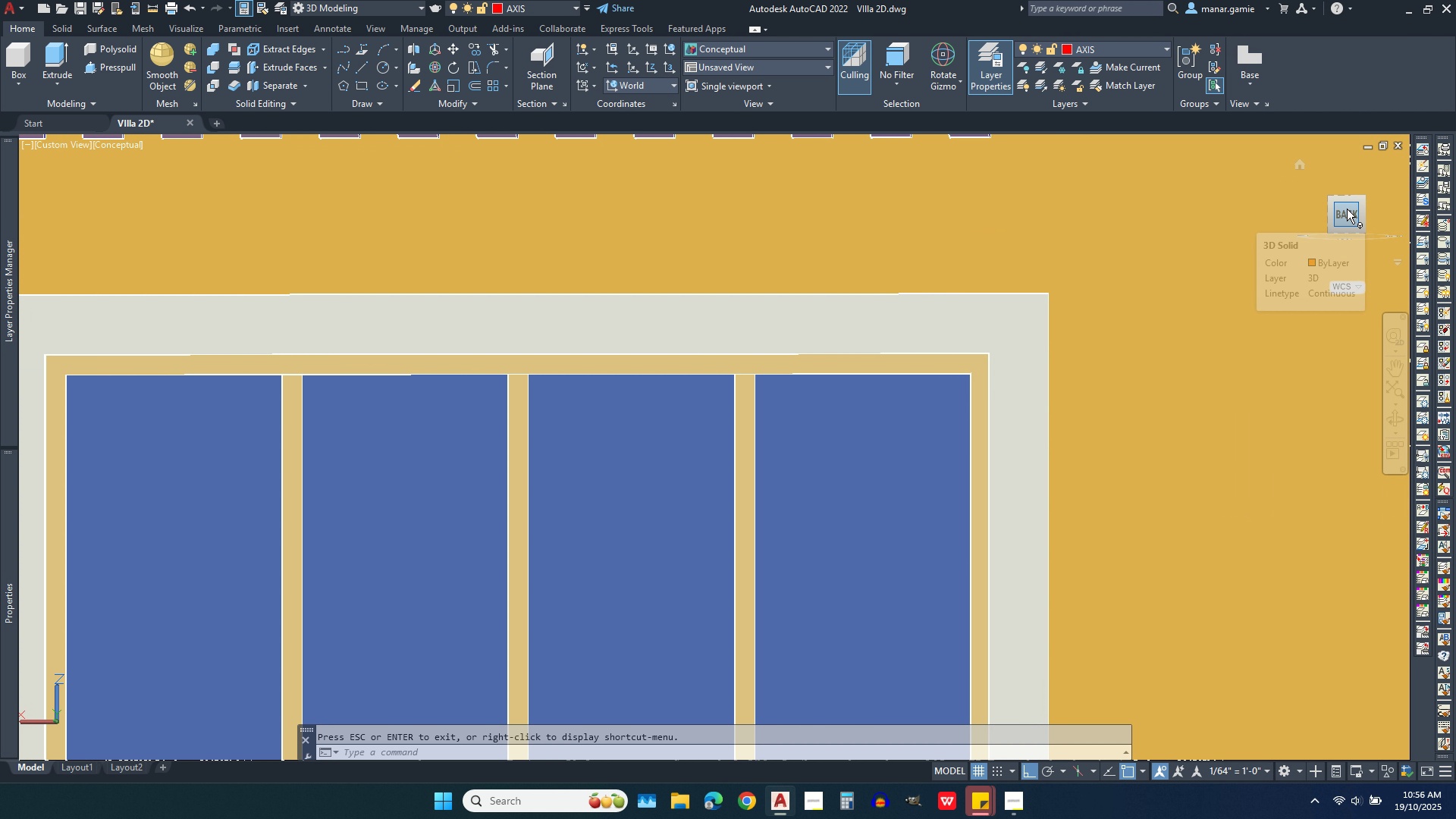 
left_click([1347, 209])
 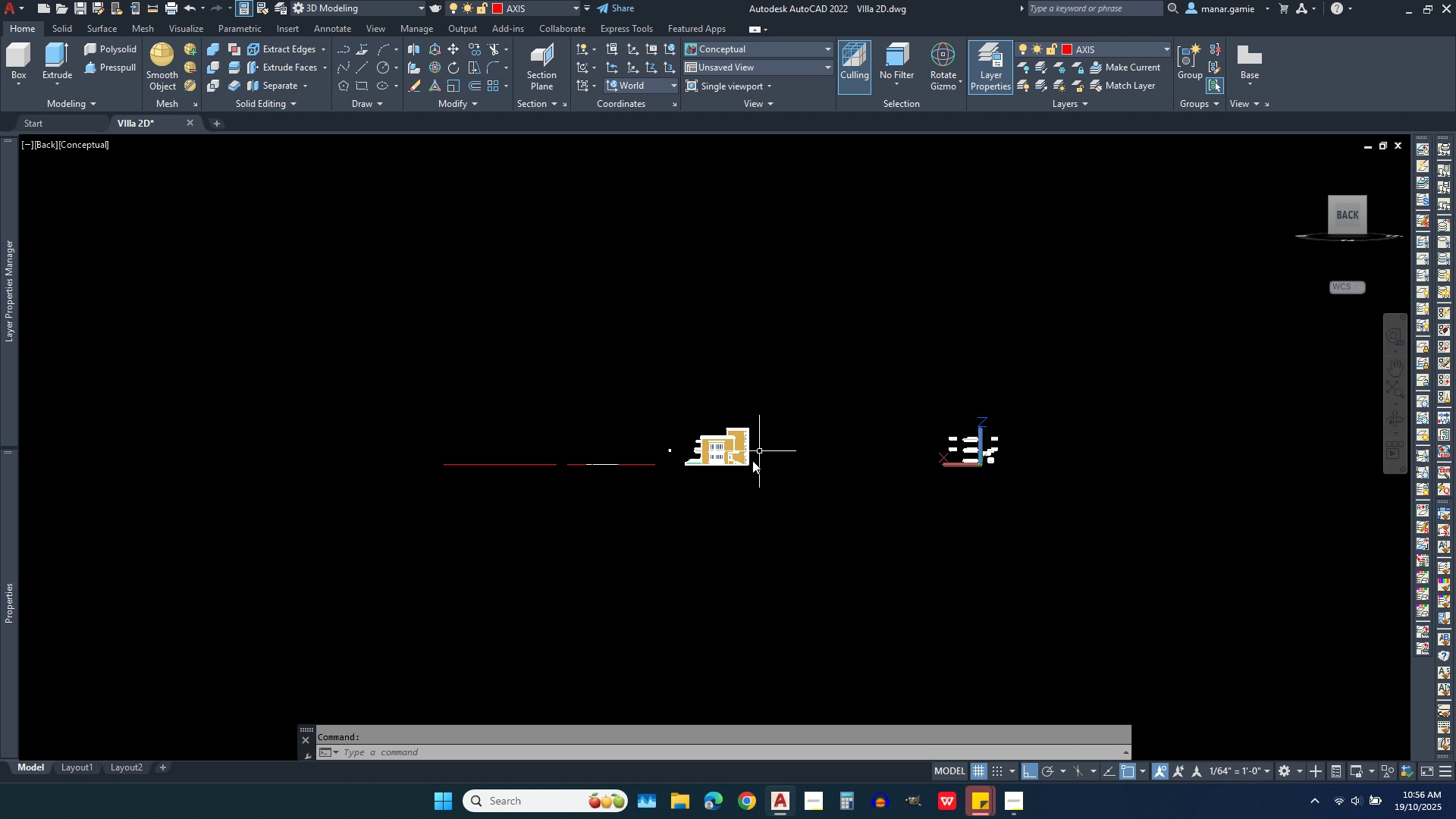 
scroll: coordinate [993, 572], scroll_direction: up, amount: 17.0
 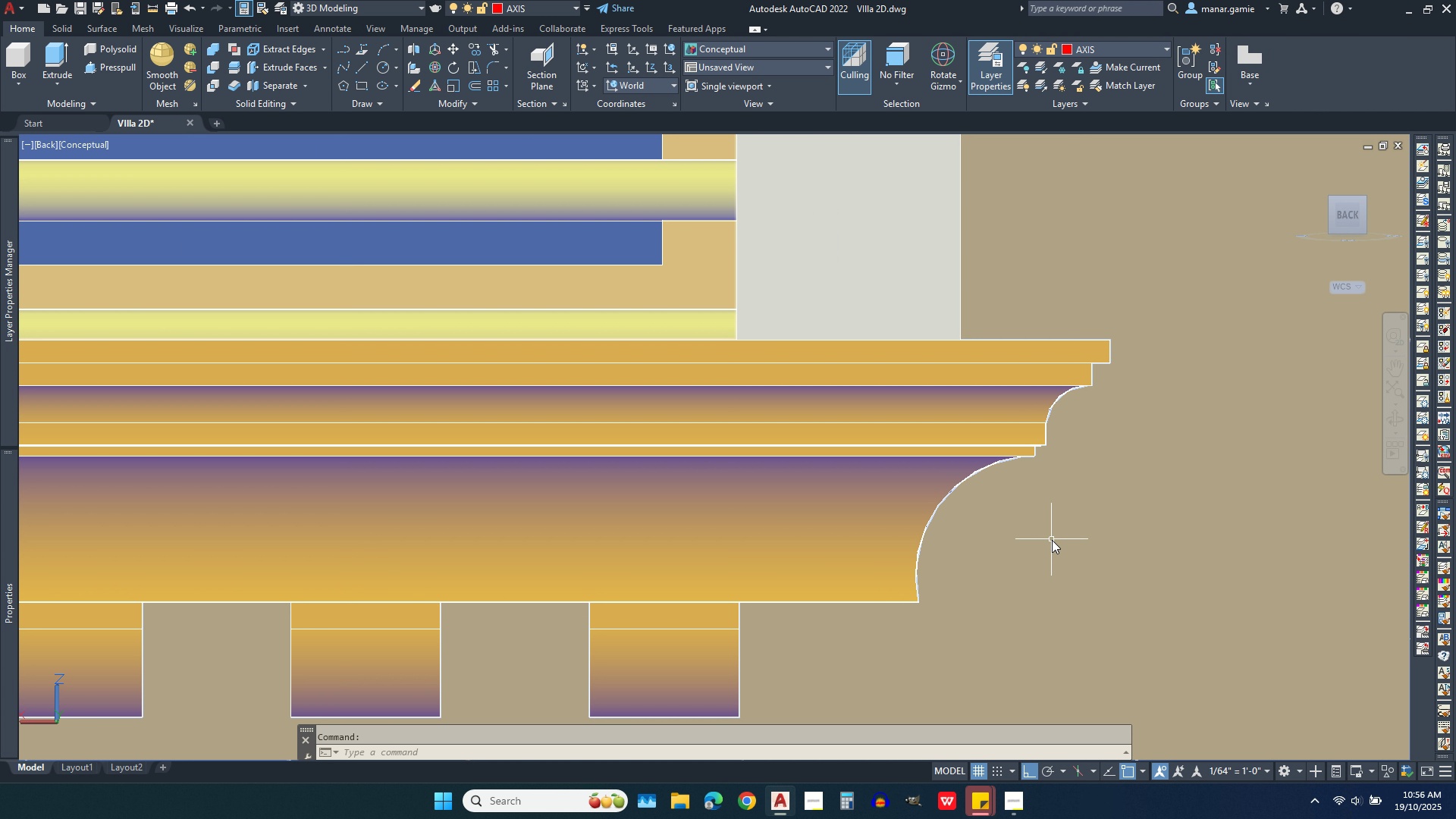 
wait(7.96)
 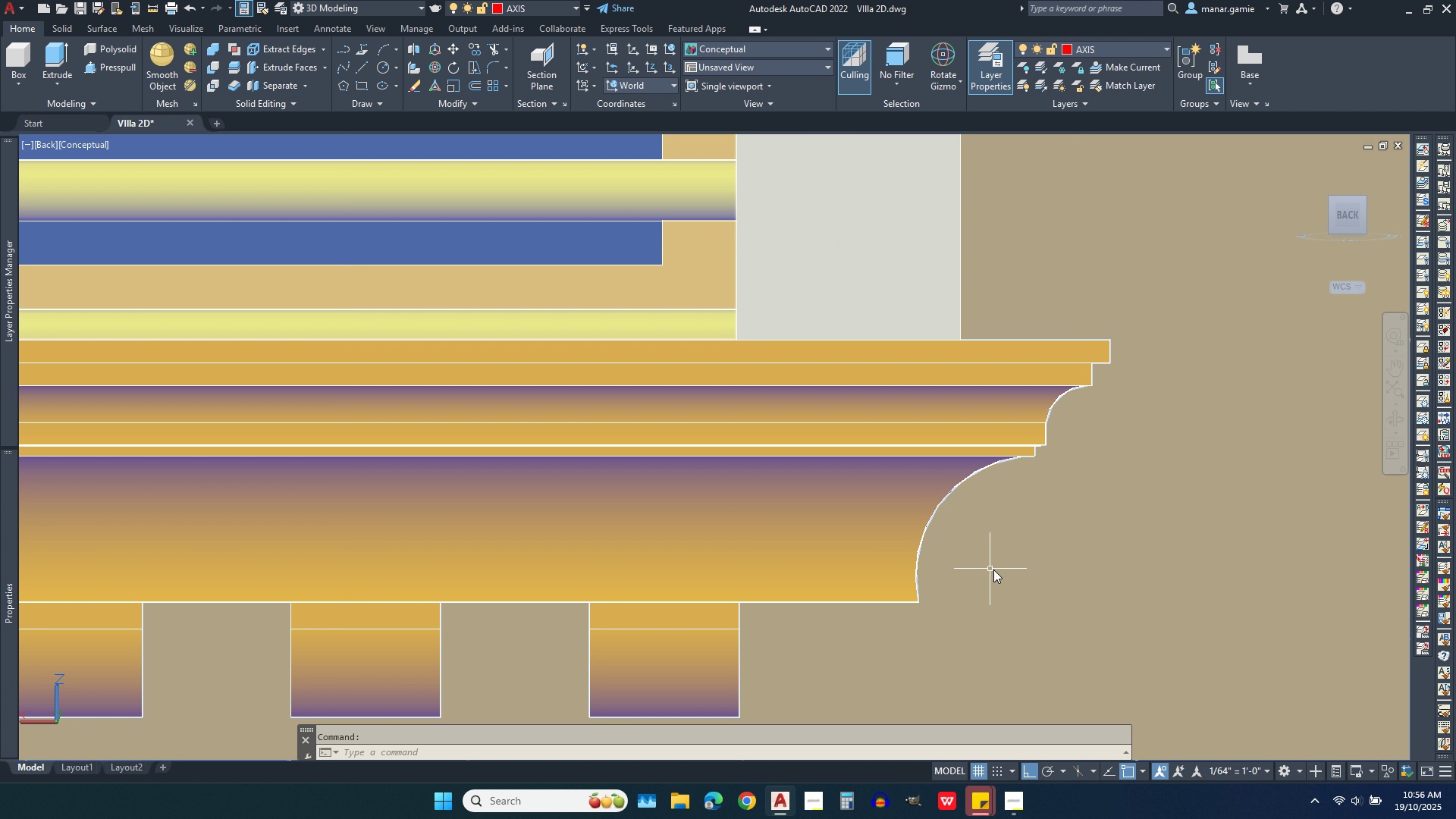 
scroll: coordinate [1203, 503], scroll_direction: down, amount: 4.0
 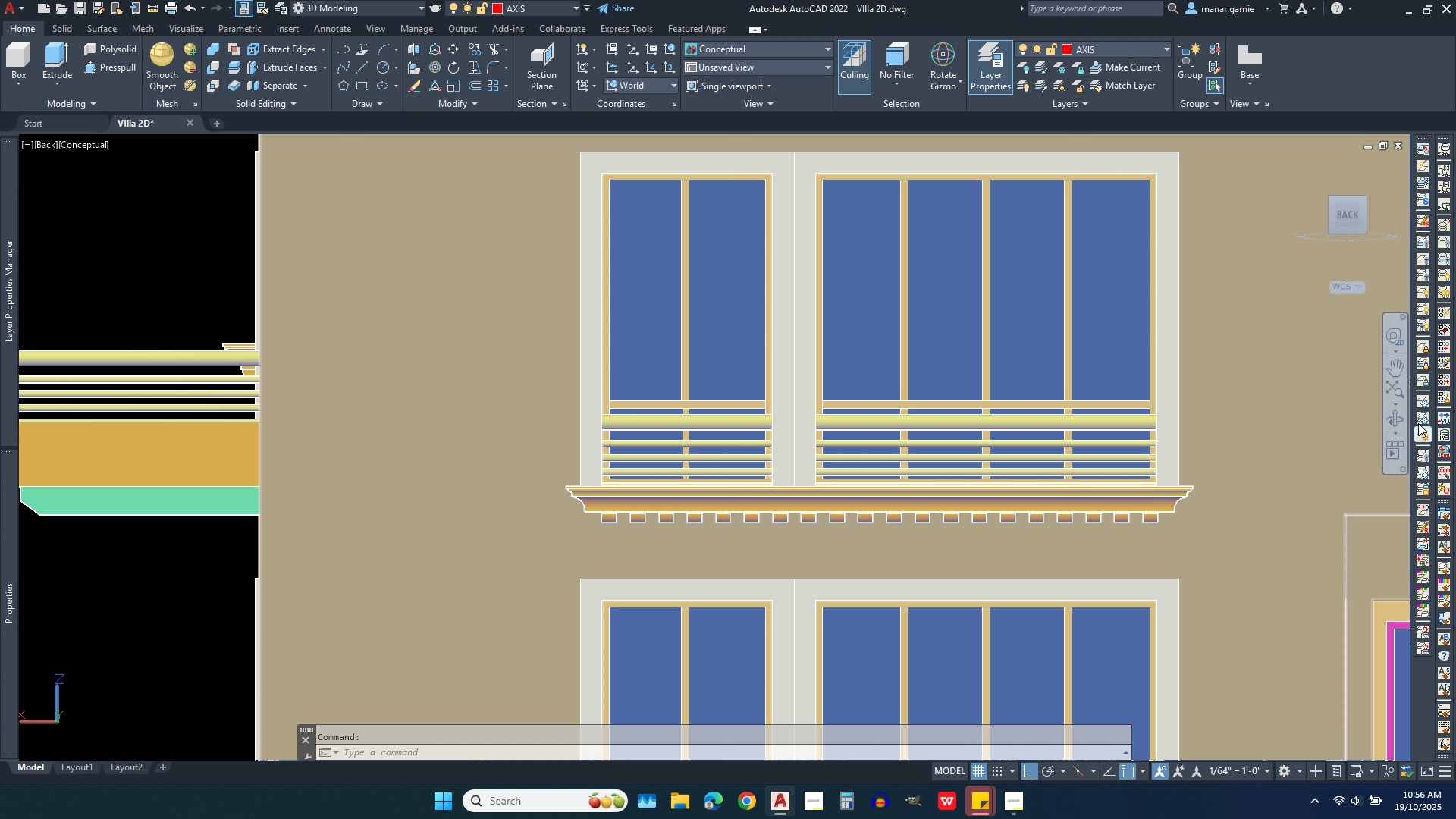 
left_click([1397, 413])
 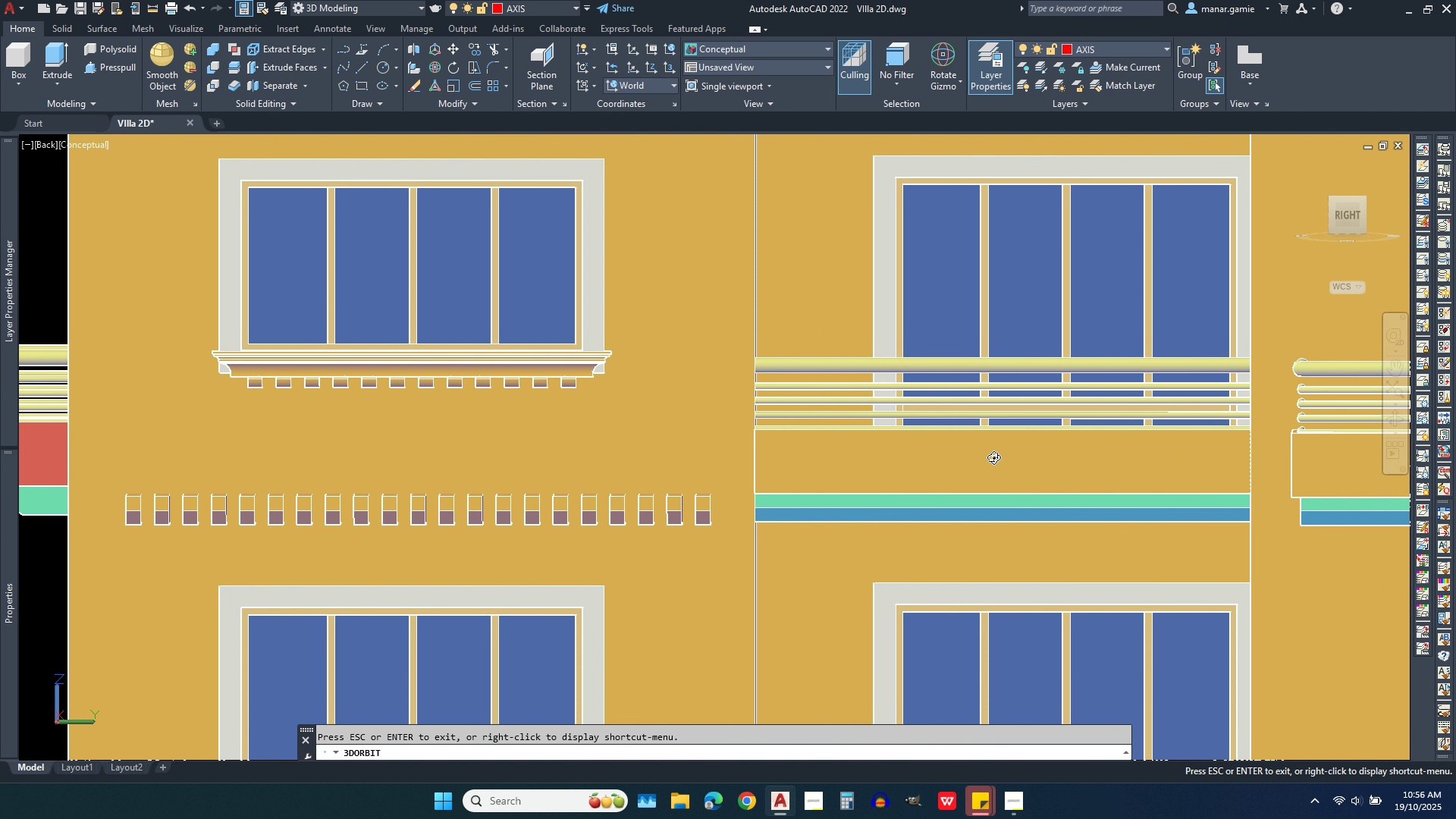 
wait(9.06)
 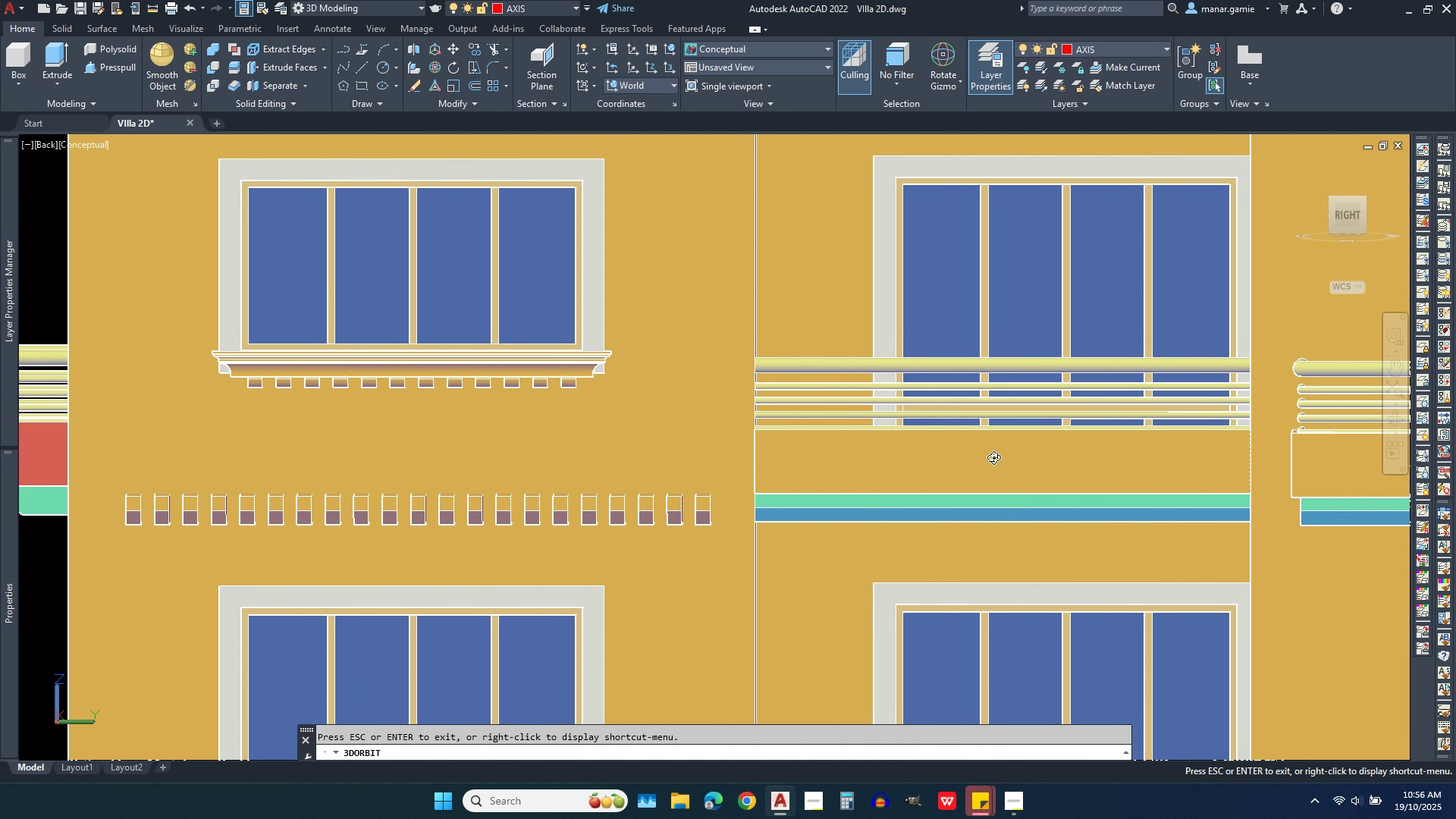 
scroll: coordinate [296, 317], scroll_direction: up, amount: 6.0
 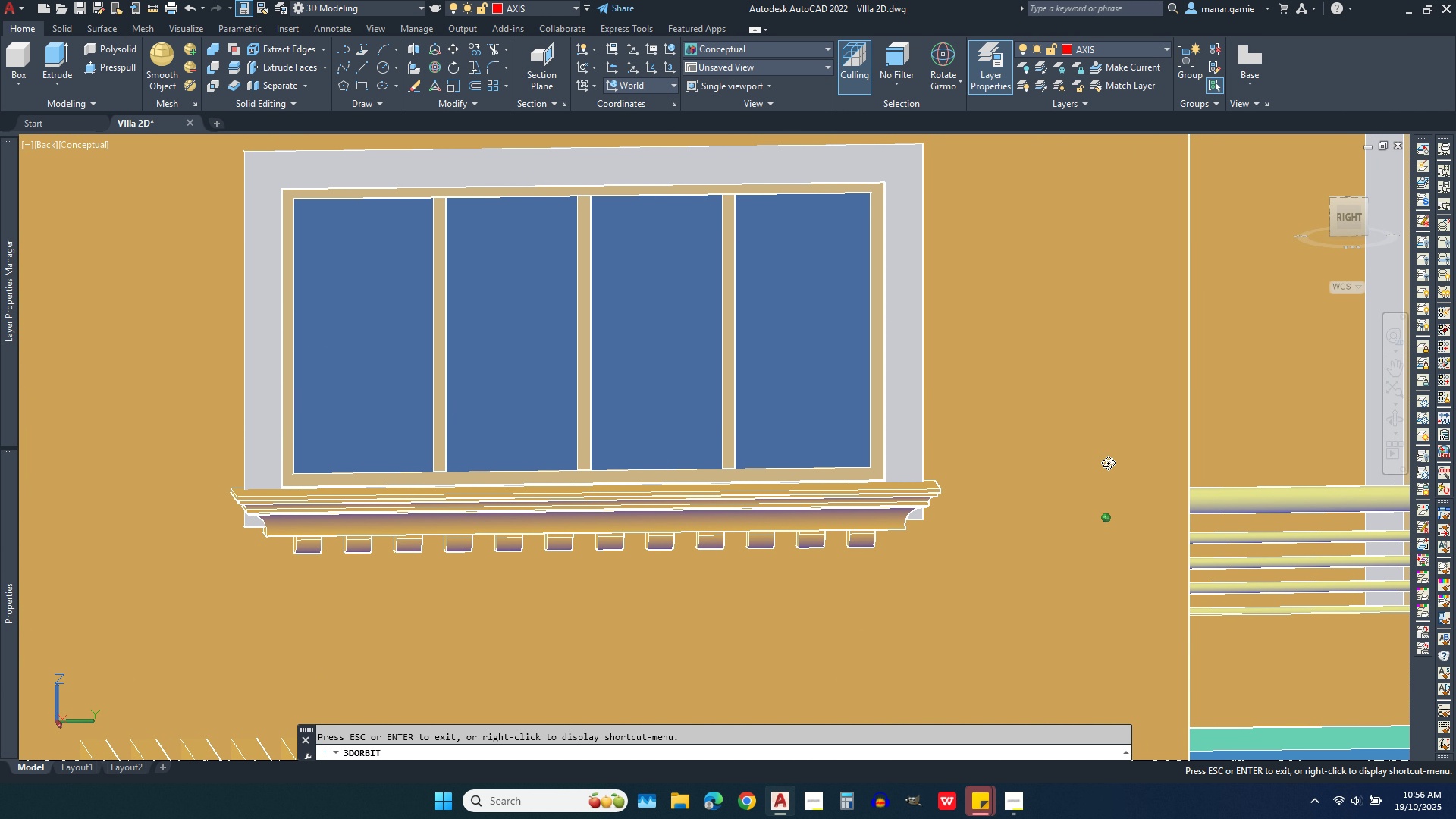 
wait(11.77)
 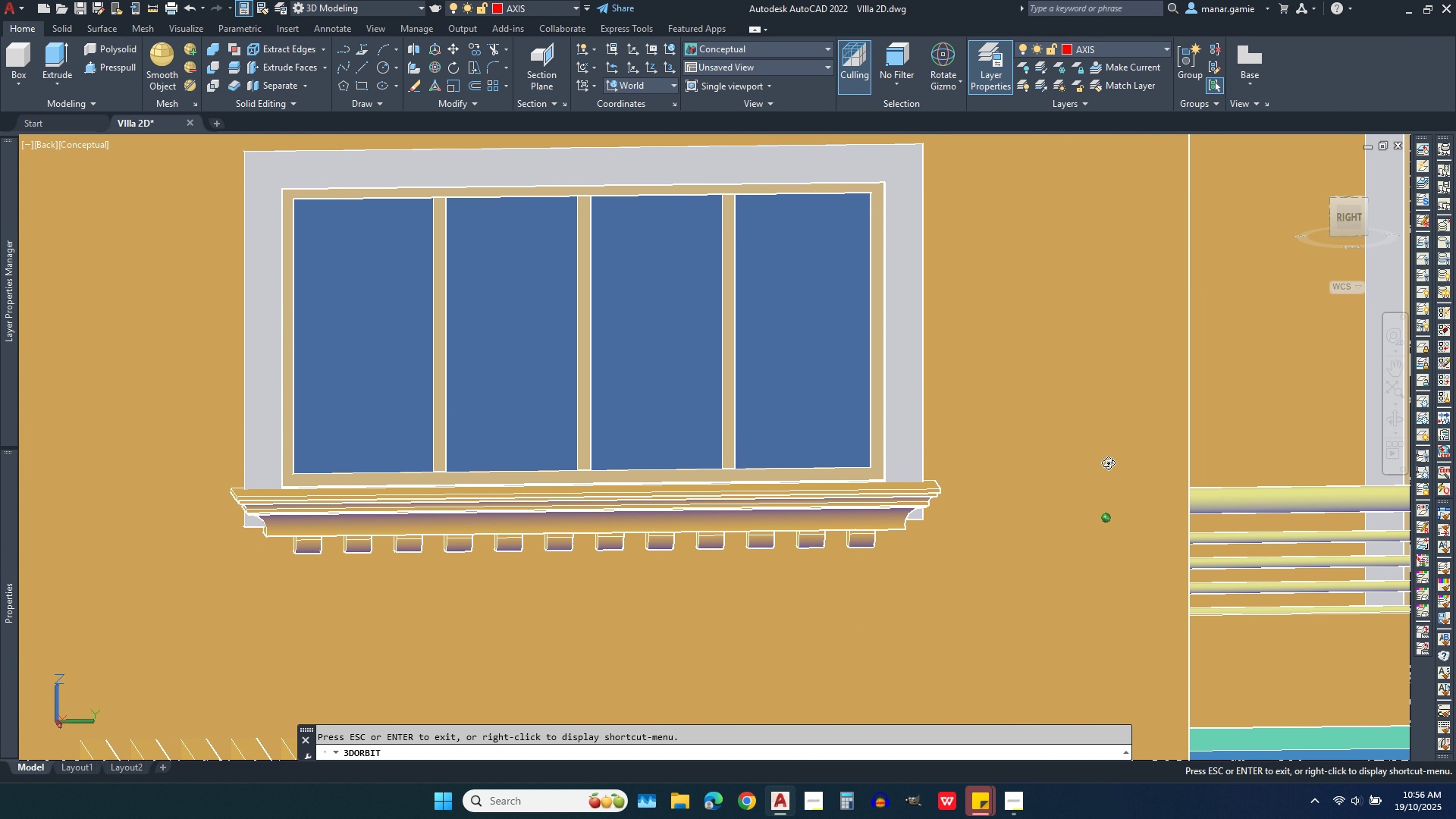 
scroll: coordinate [638, 397], scroll_direction: down, amount: 4.0
 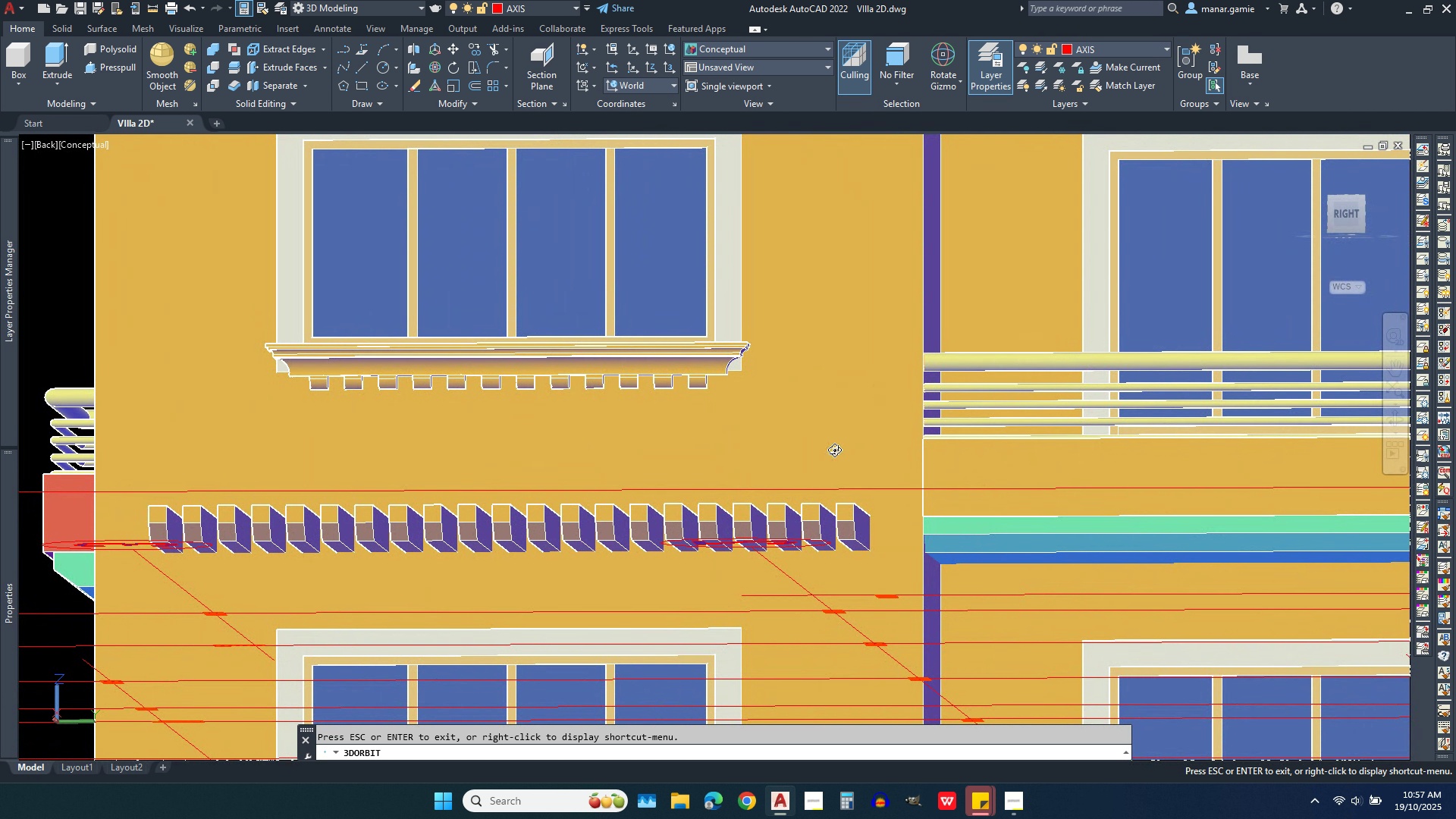 
wait(8.41)
 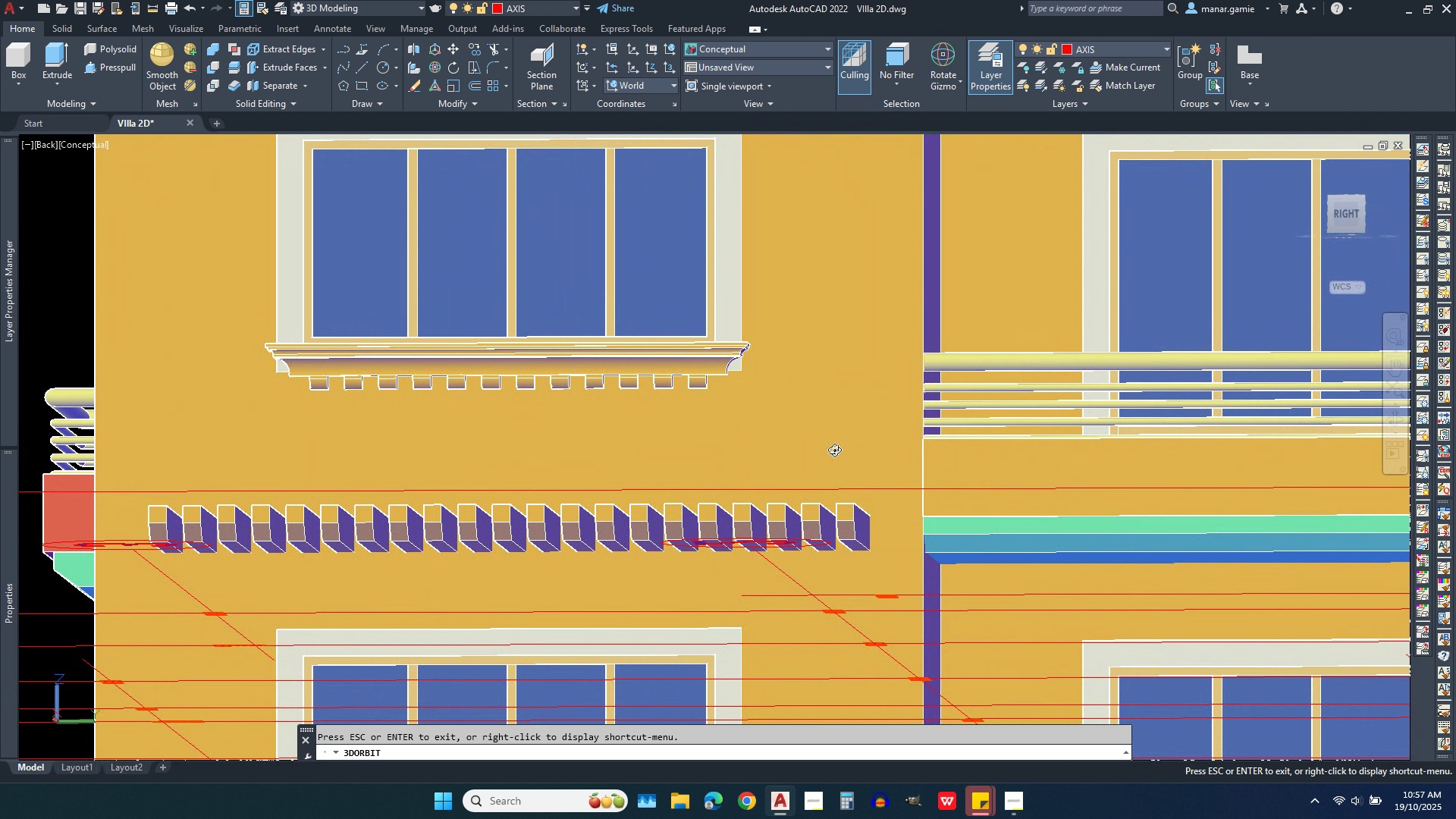 
right_click([1028, 248])
 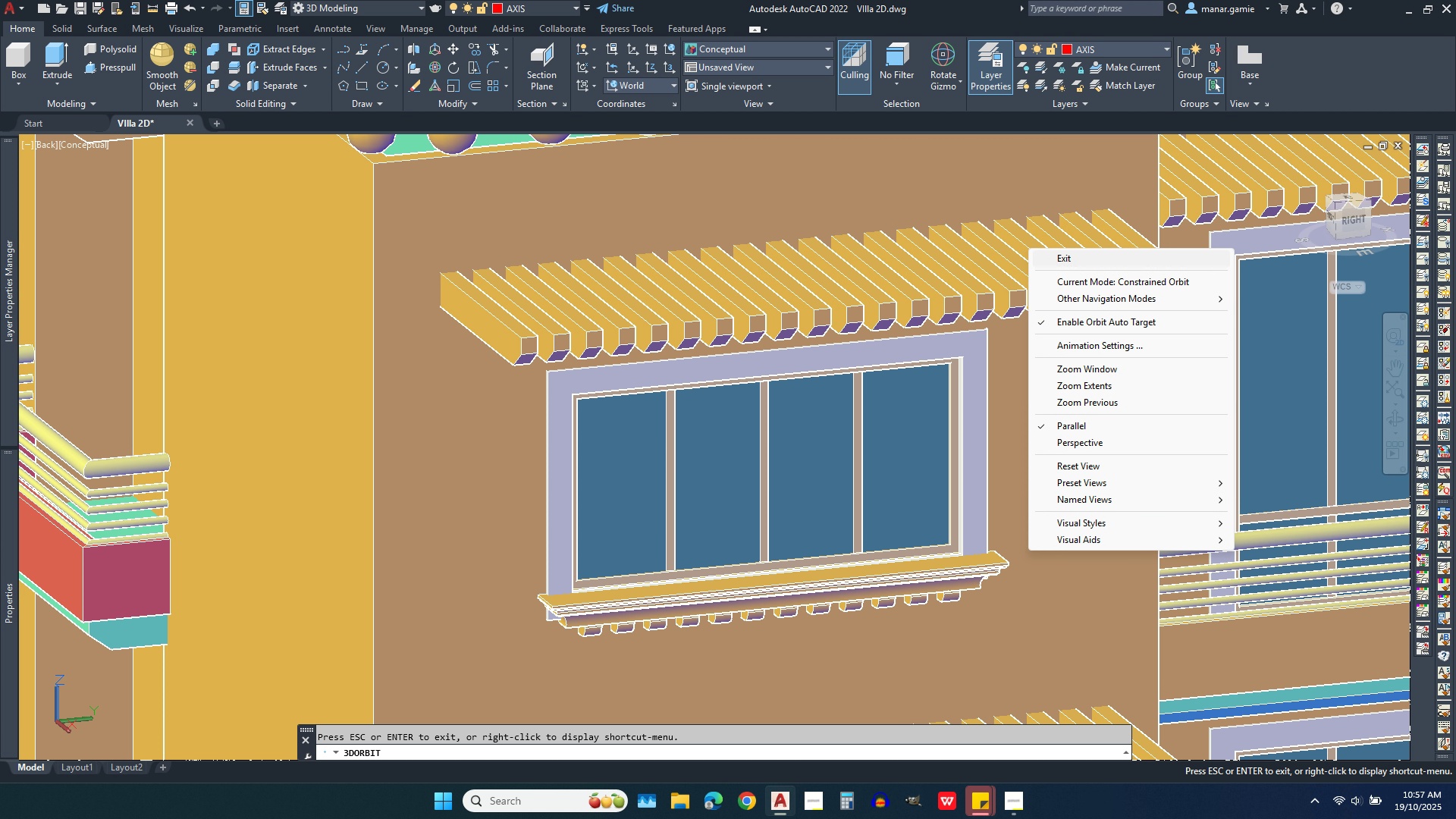 
left_click([1052, 259])
 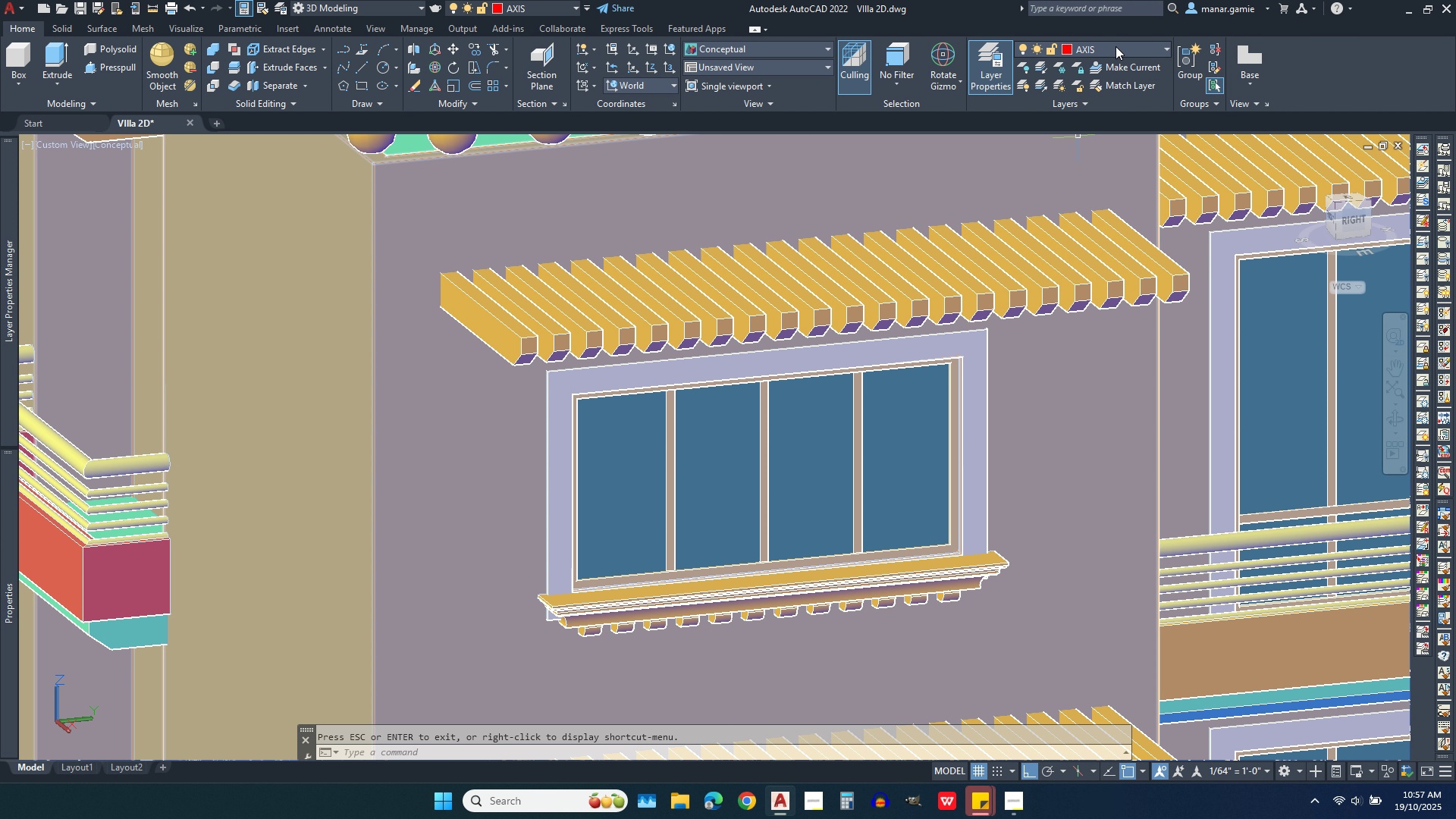 
left_click([1116, 46])
 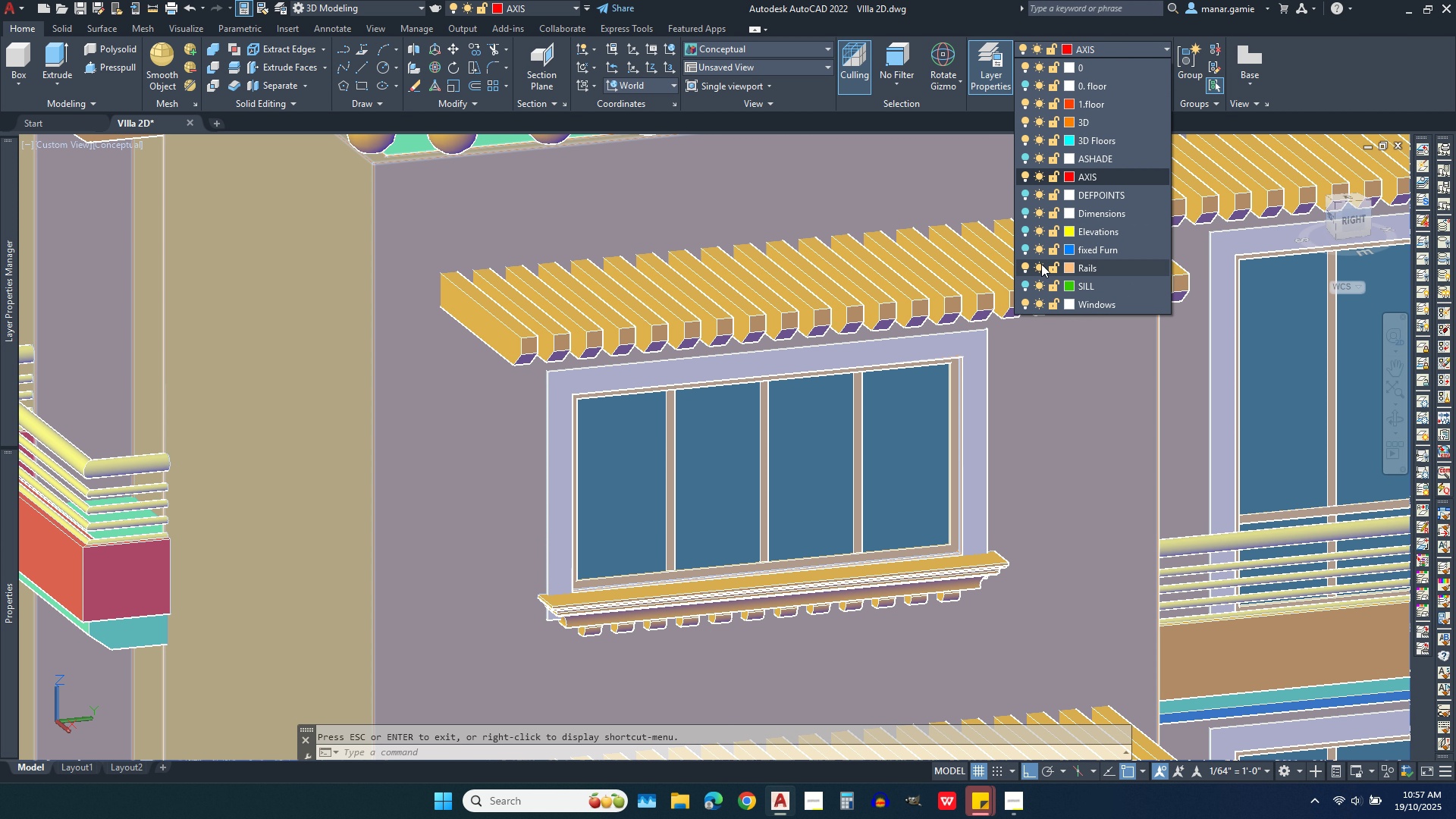 
left_click([1097, 306])
 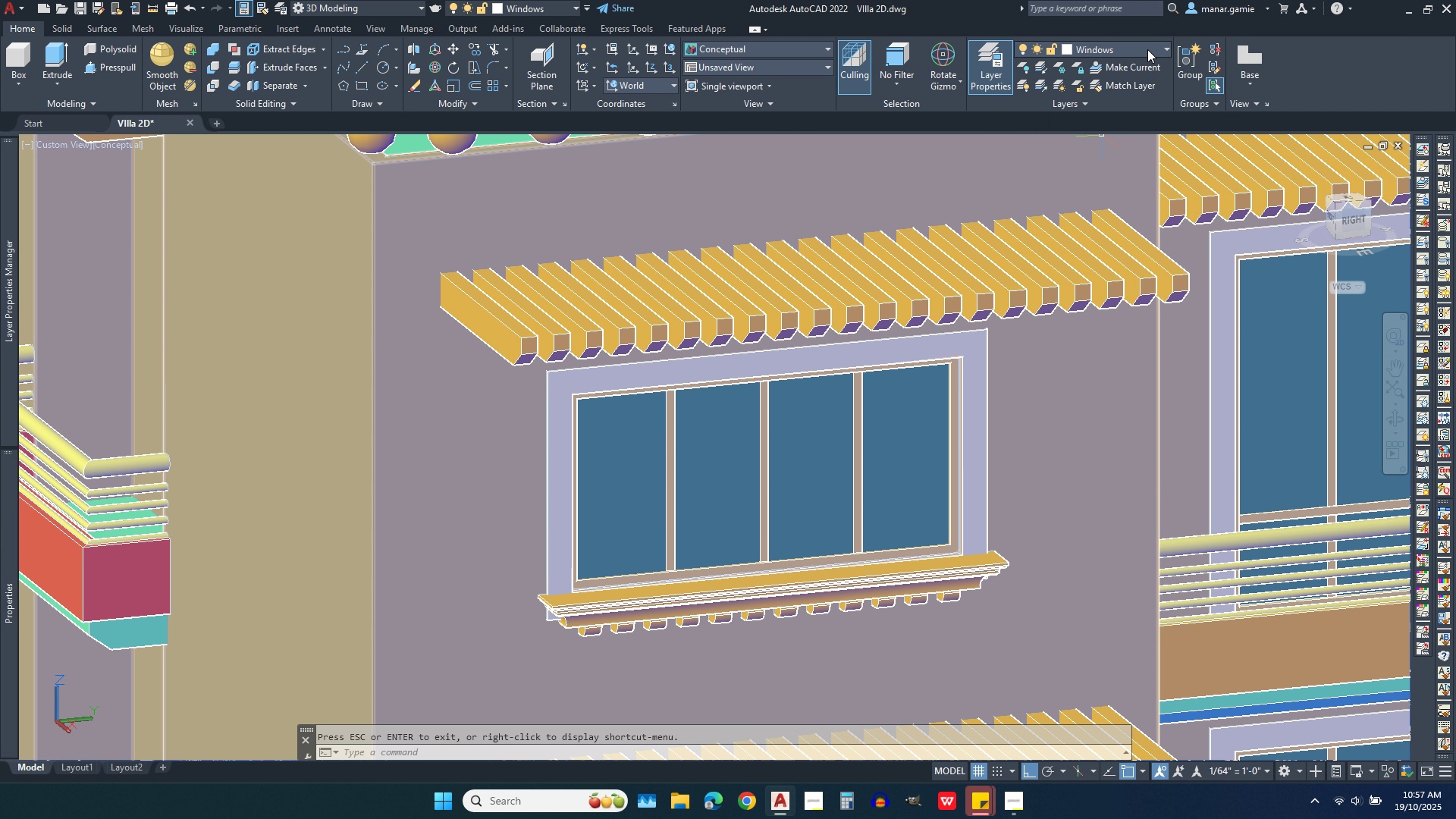 
left_click([1147, 49])
 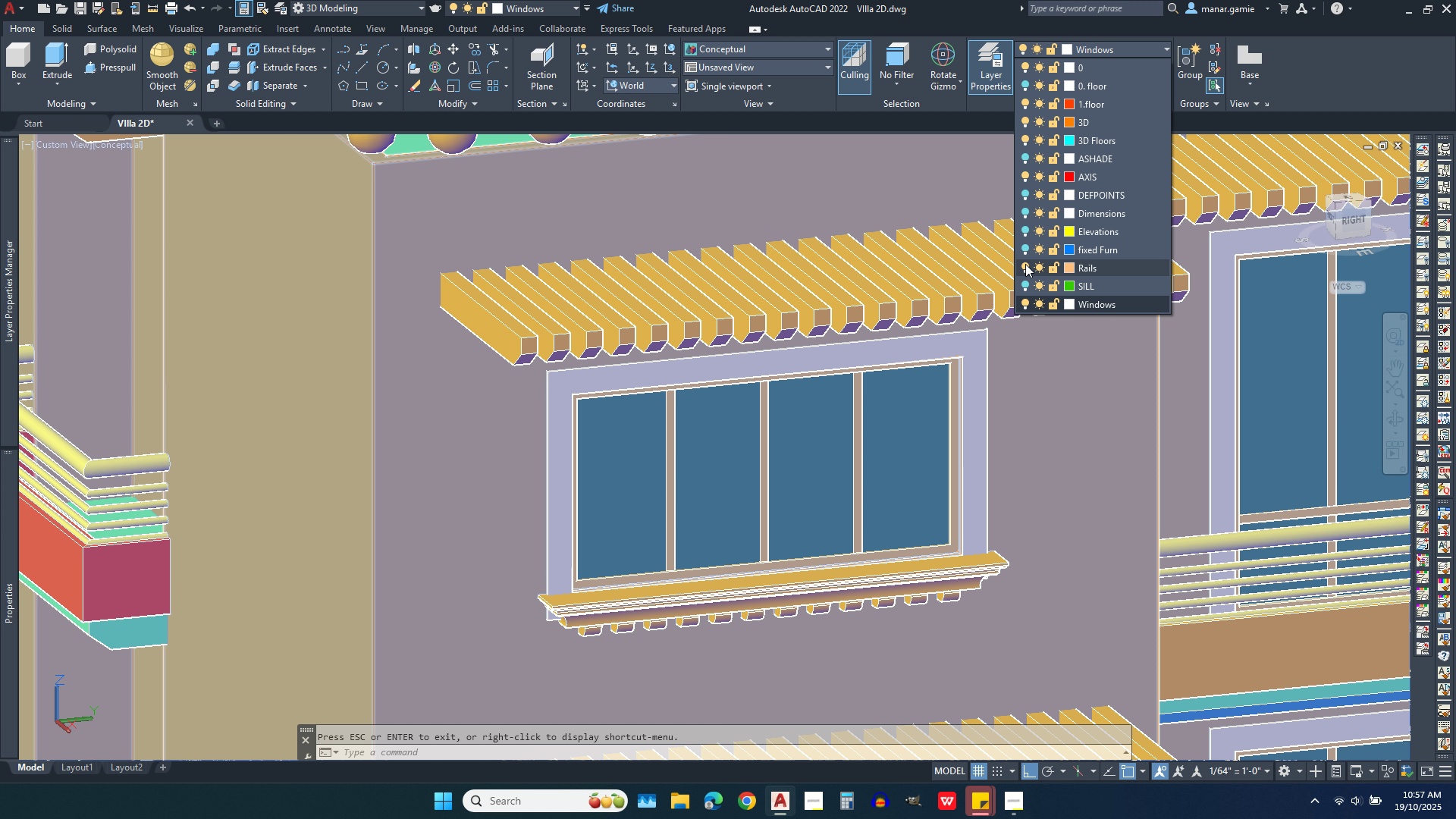 
left_click([1028, 264])
 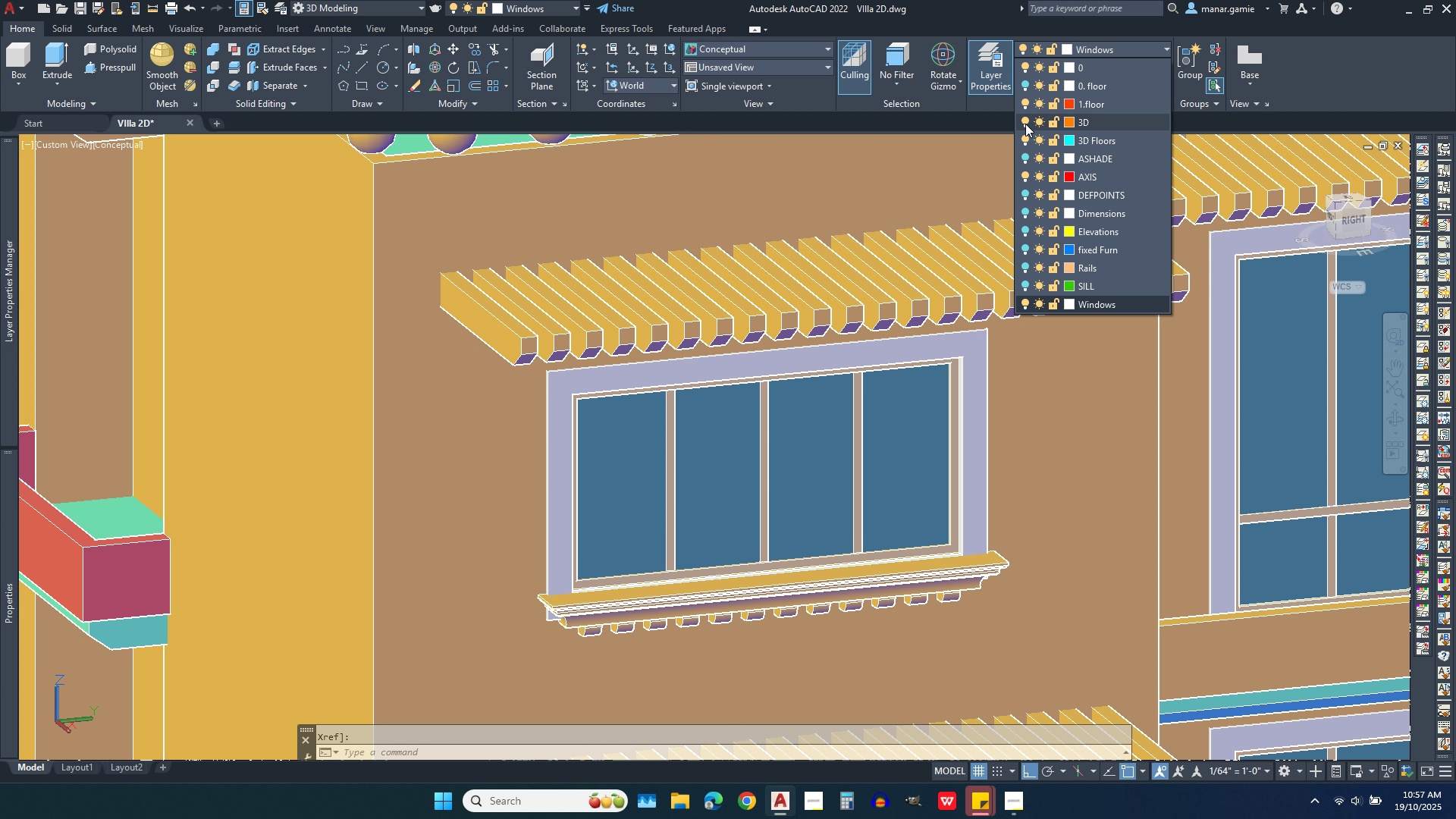 
left_click([1025, 124])
 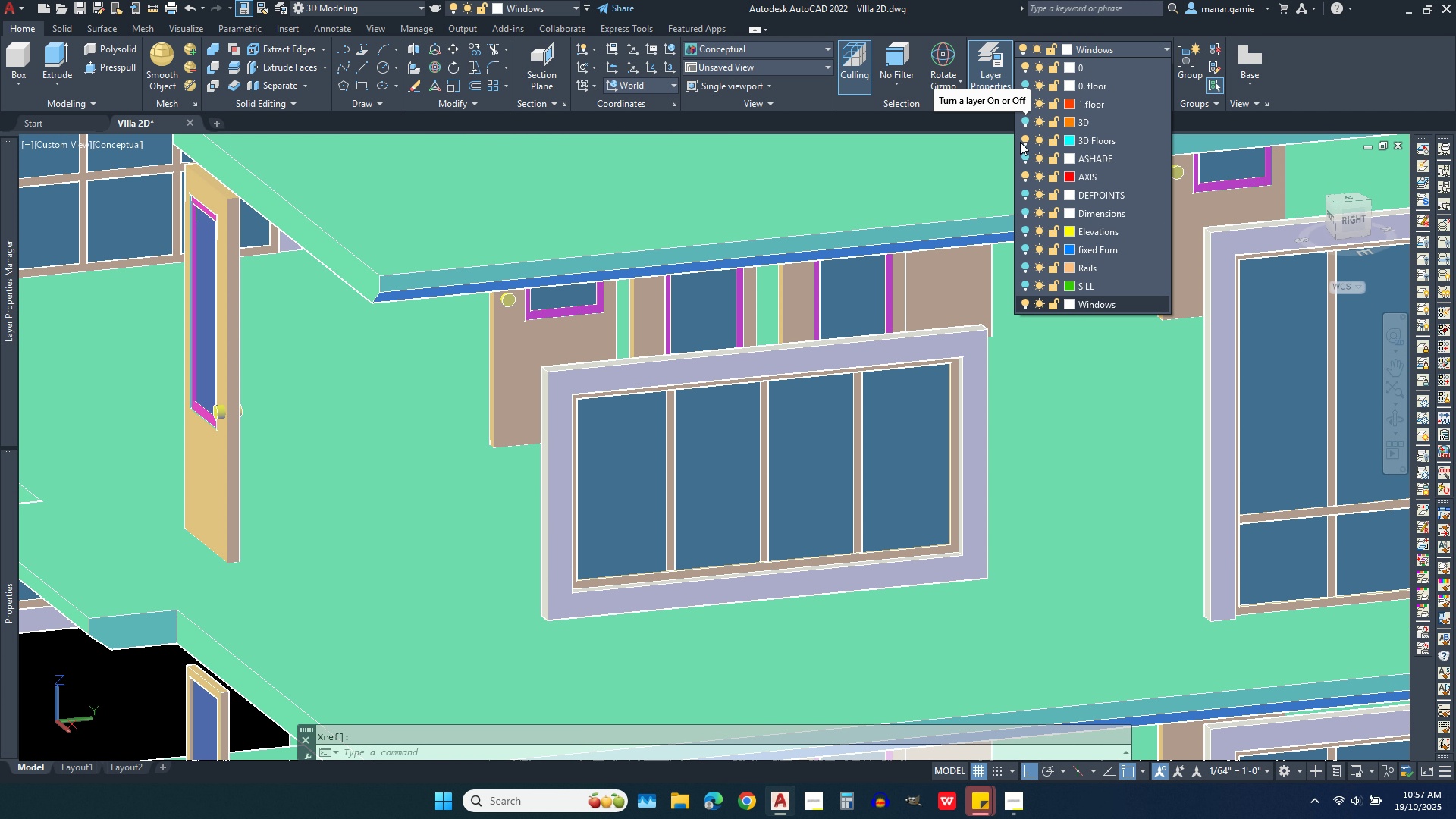 
wait(5.63)
 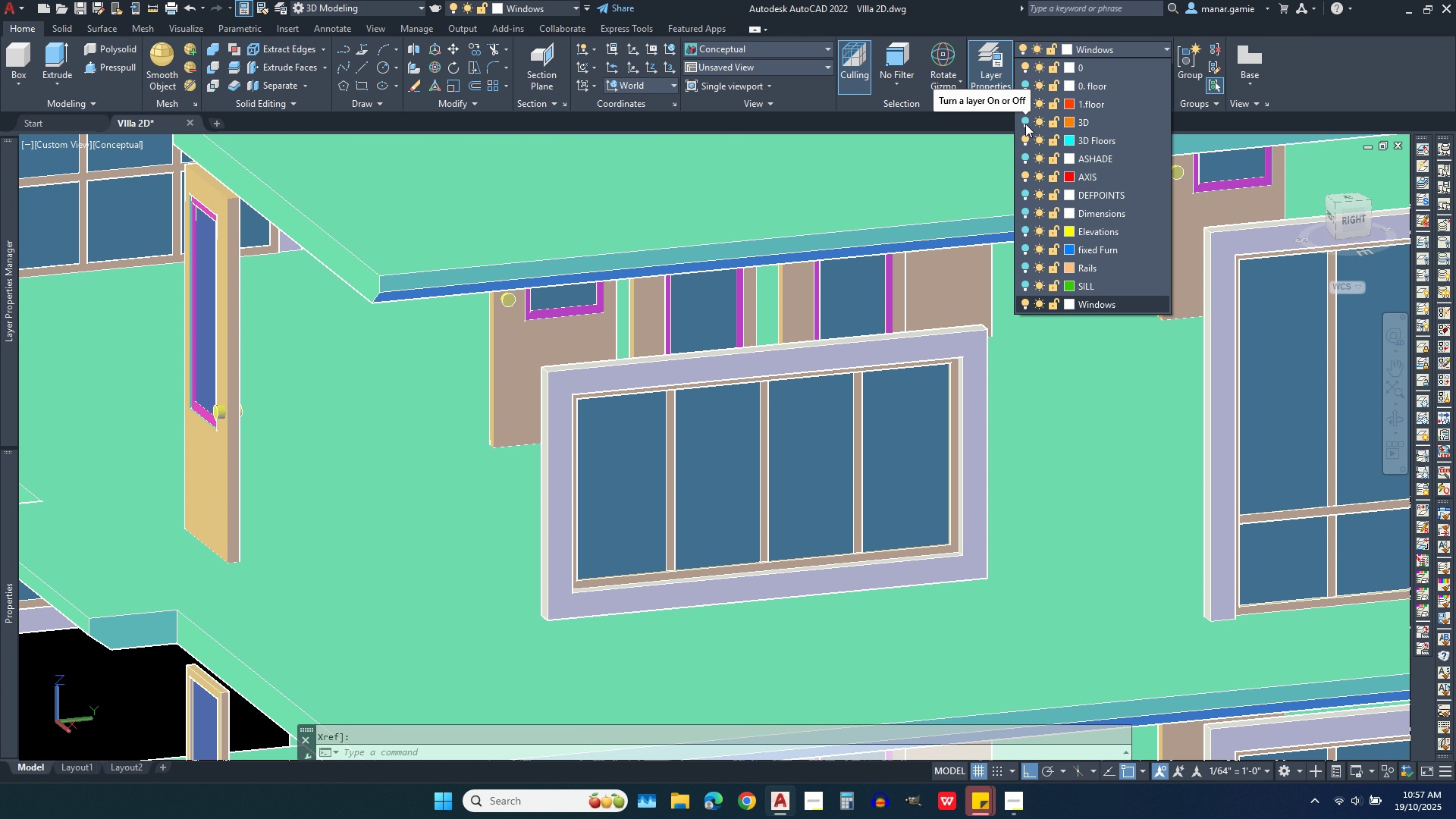 
scroll: coordinate [953, 558], scroll_direction: up, amount: 3.0
 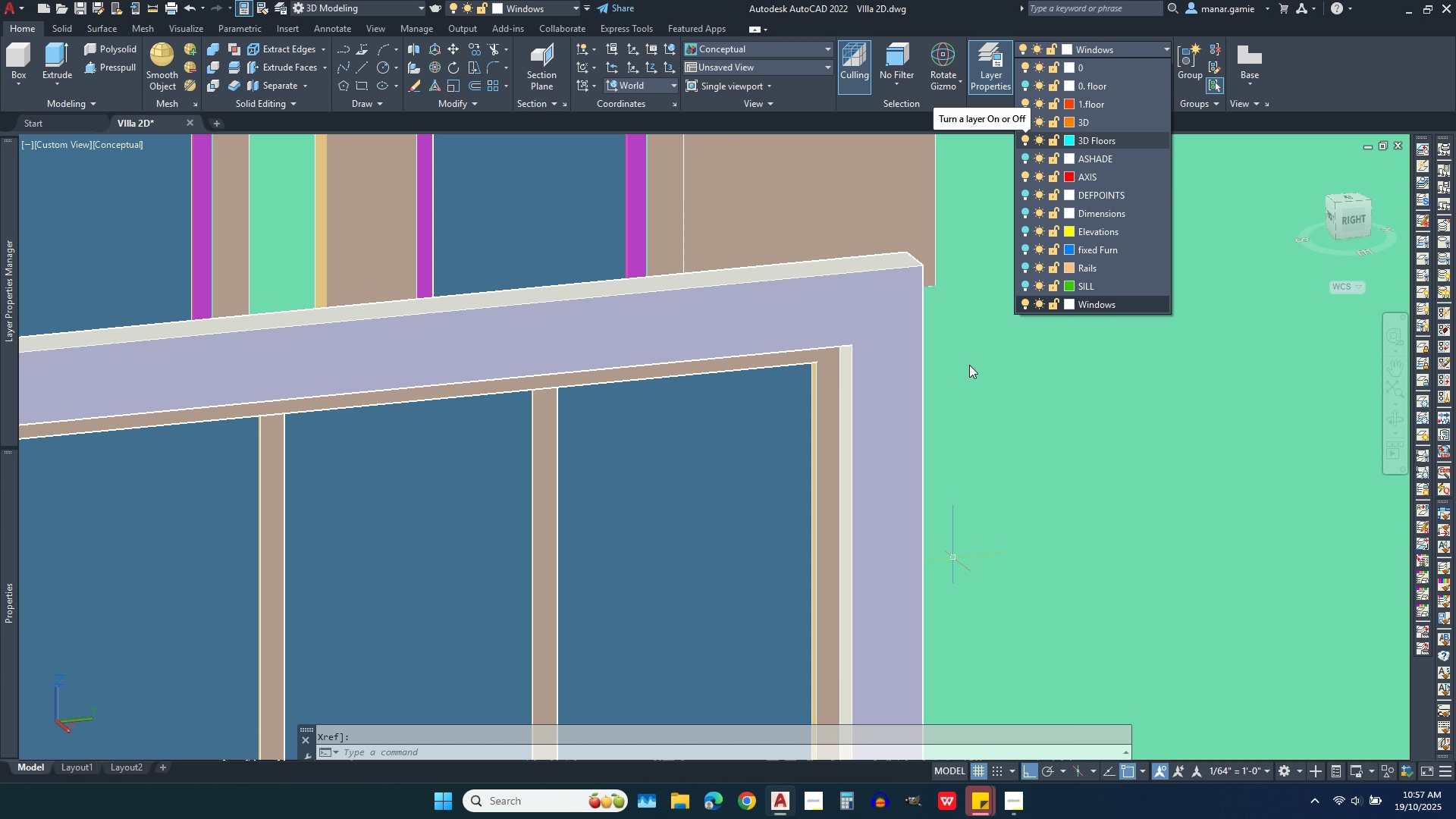 
scroll: coordinate [977, 317], scroll_direction: down, amount: 3.0
 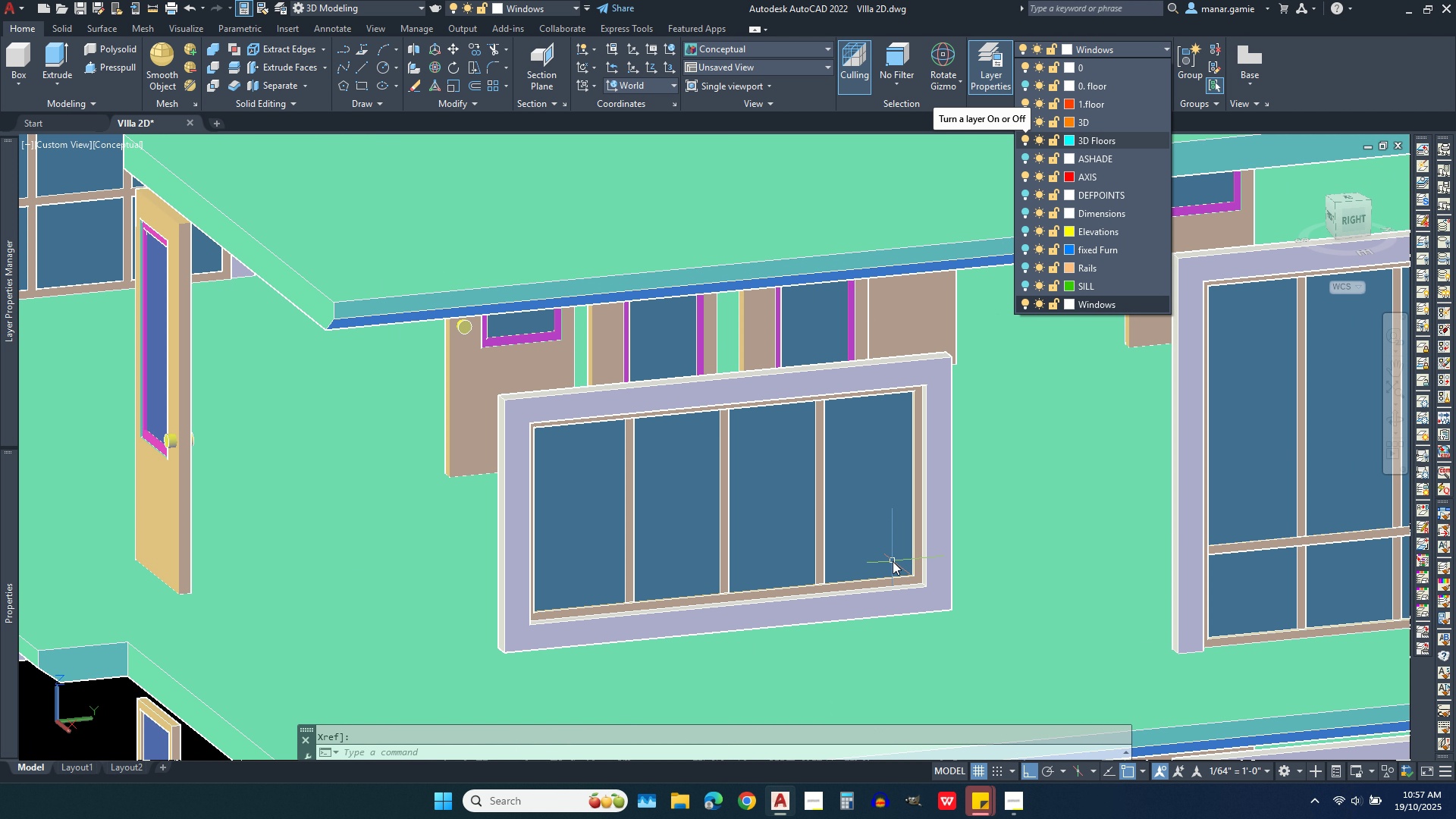 
scroll: coordinate [824, 670], scroll_direction: up, amount: 3.0
 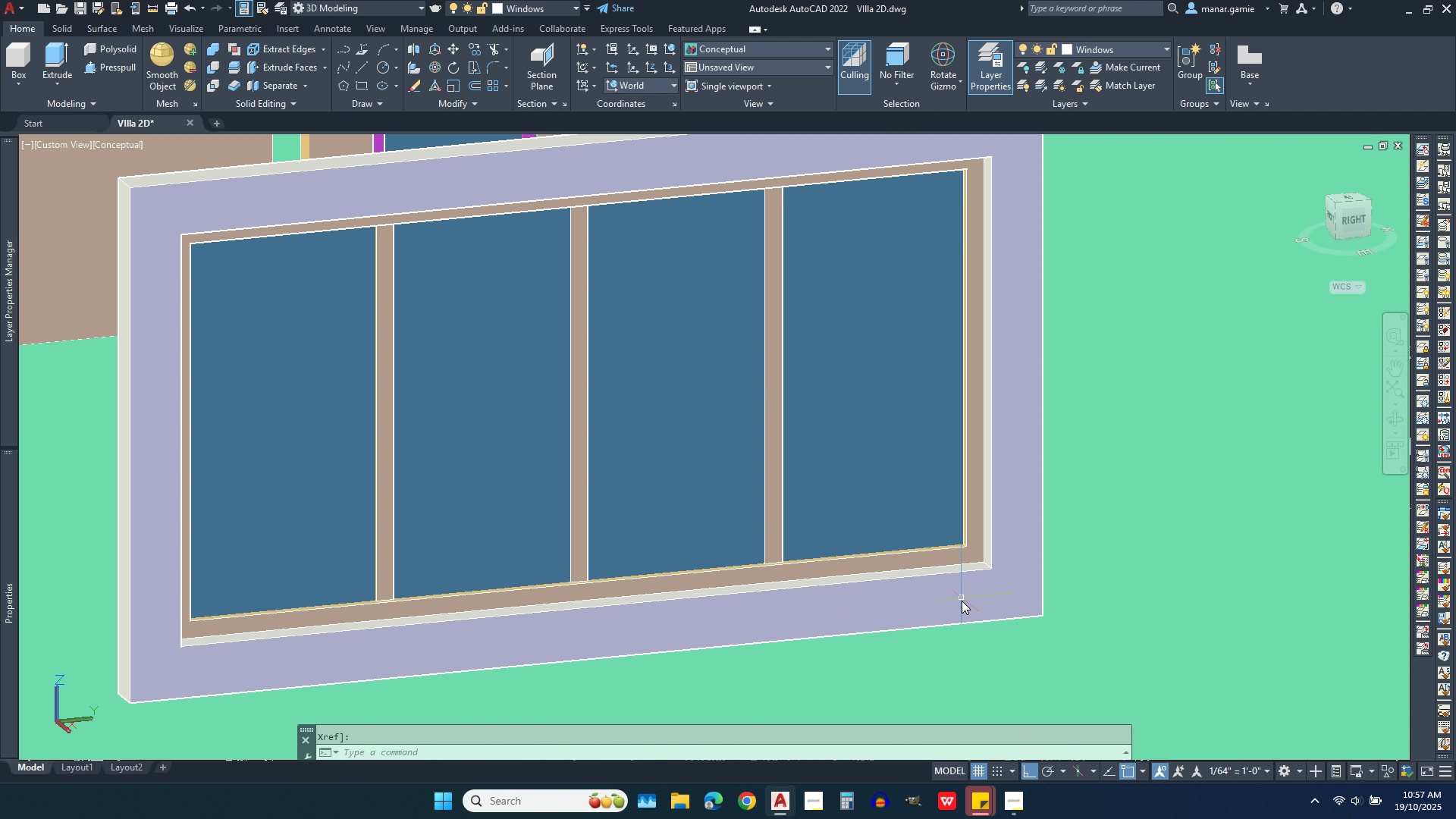 
left_click([949, 611])
 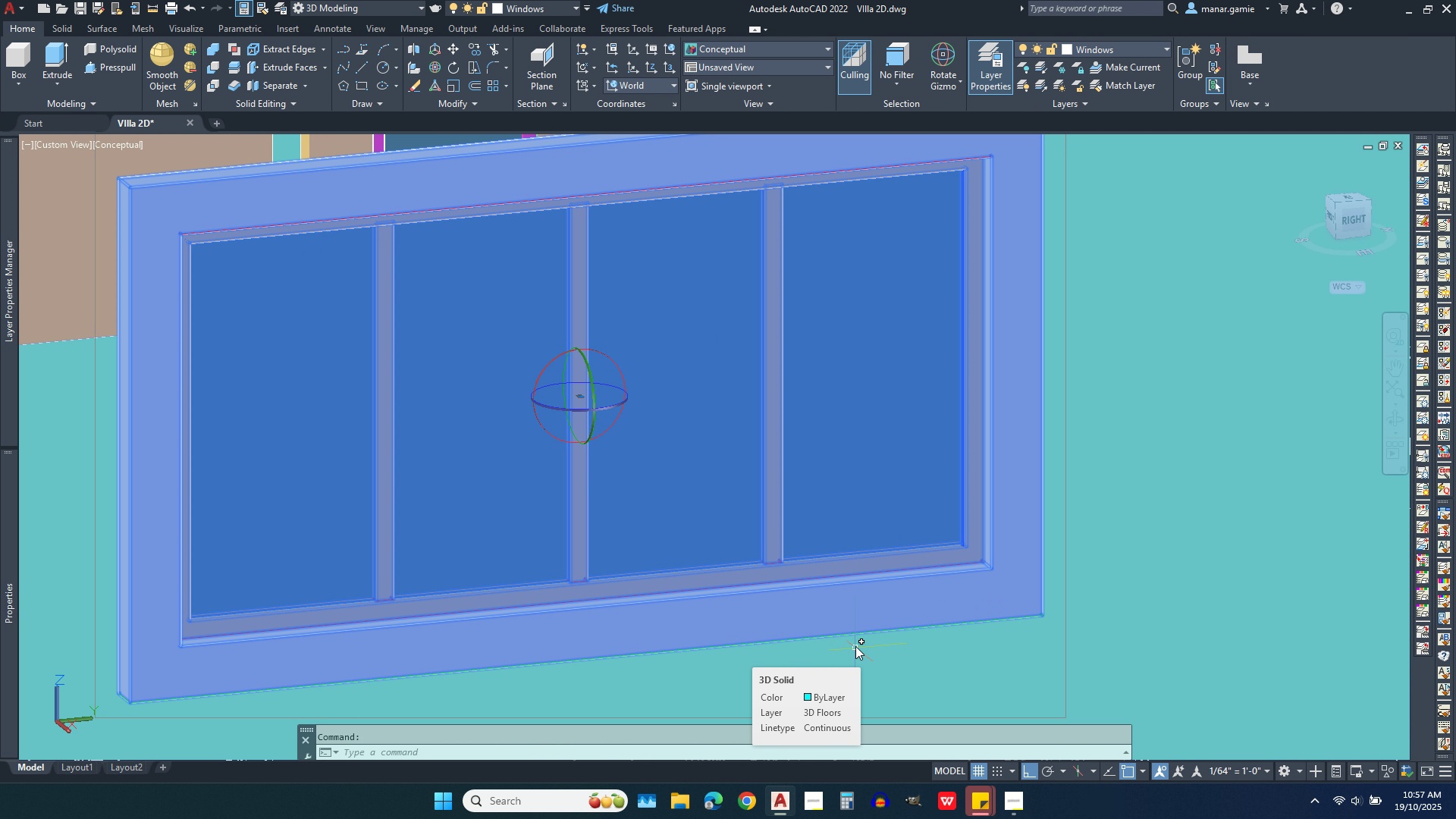 
mouse_move([871, 598])
 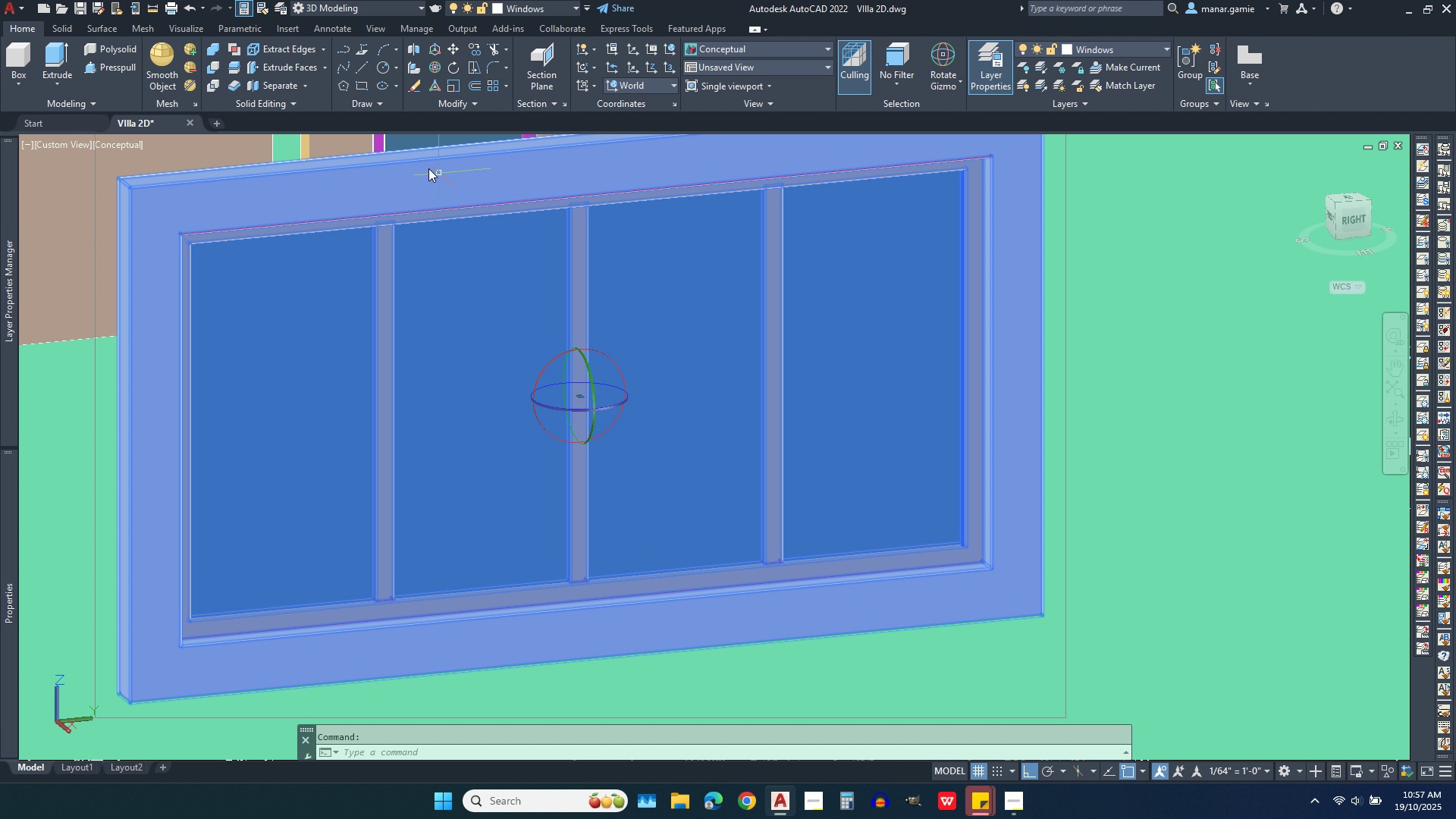 
key(Escape)
 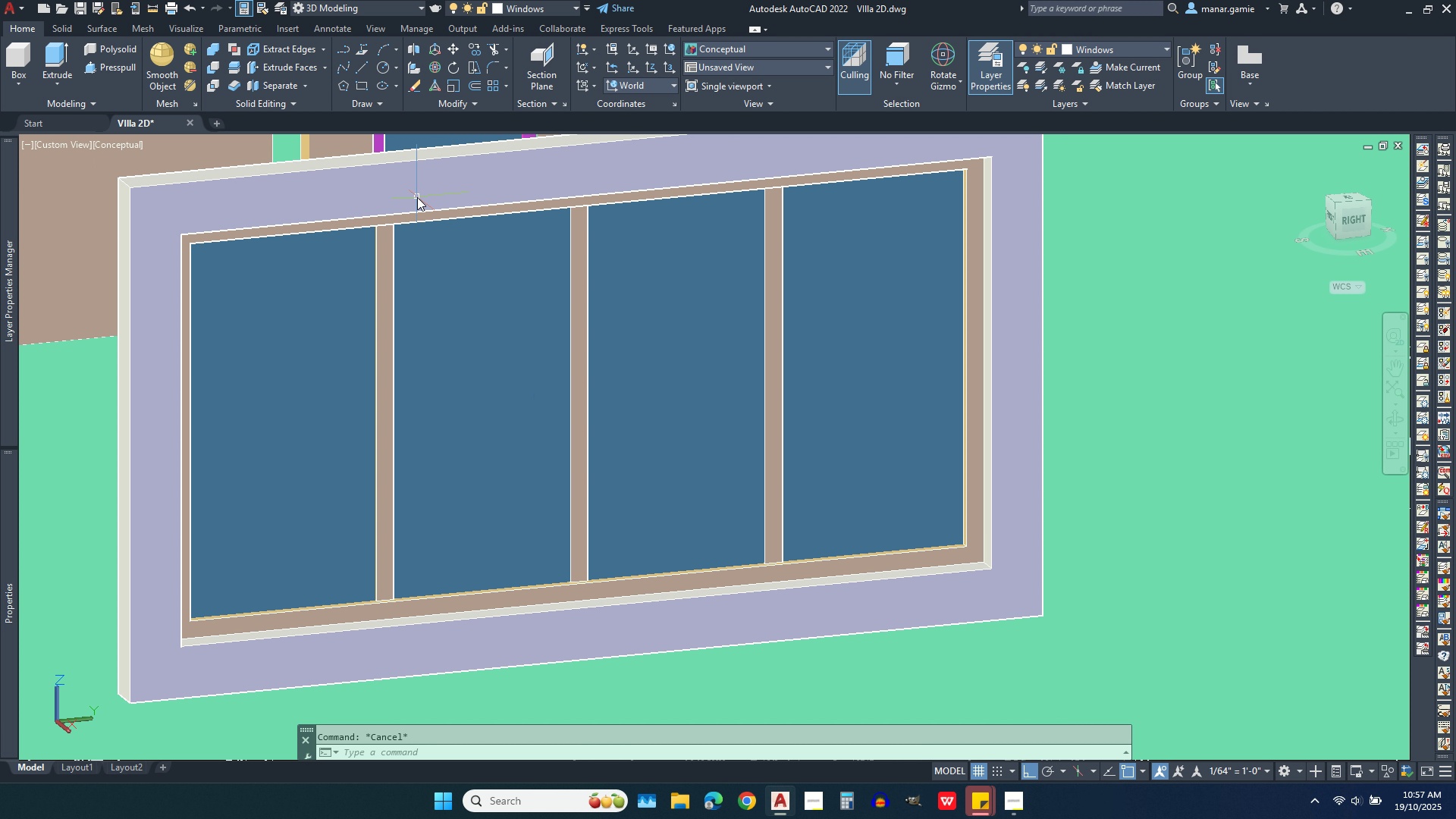 
key(Escape)
 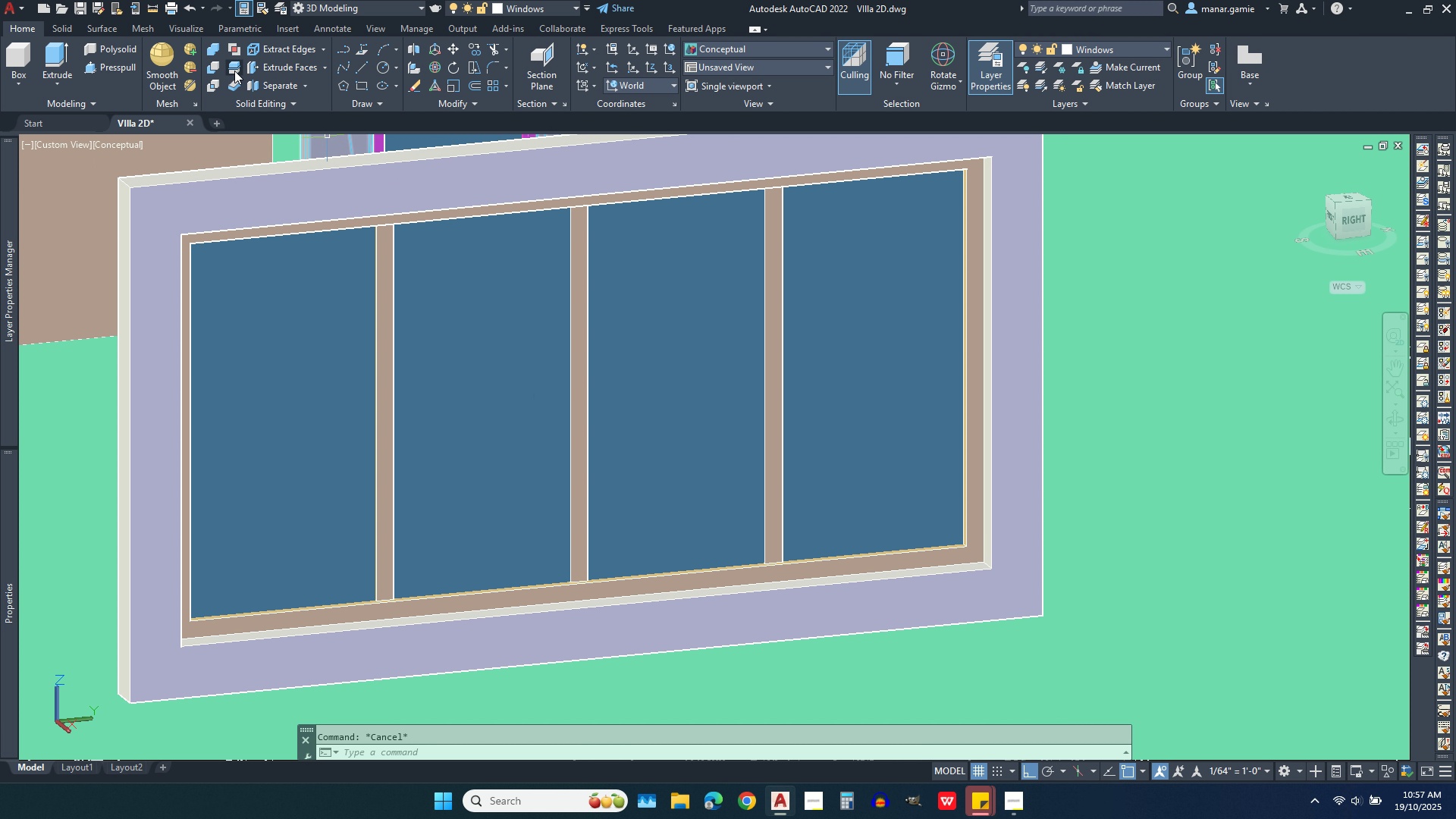 
left_click([234, 71])
 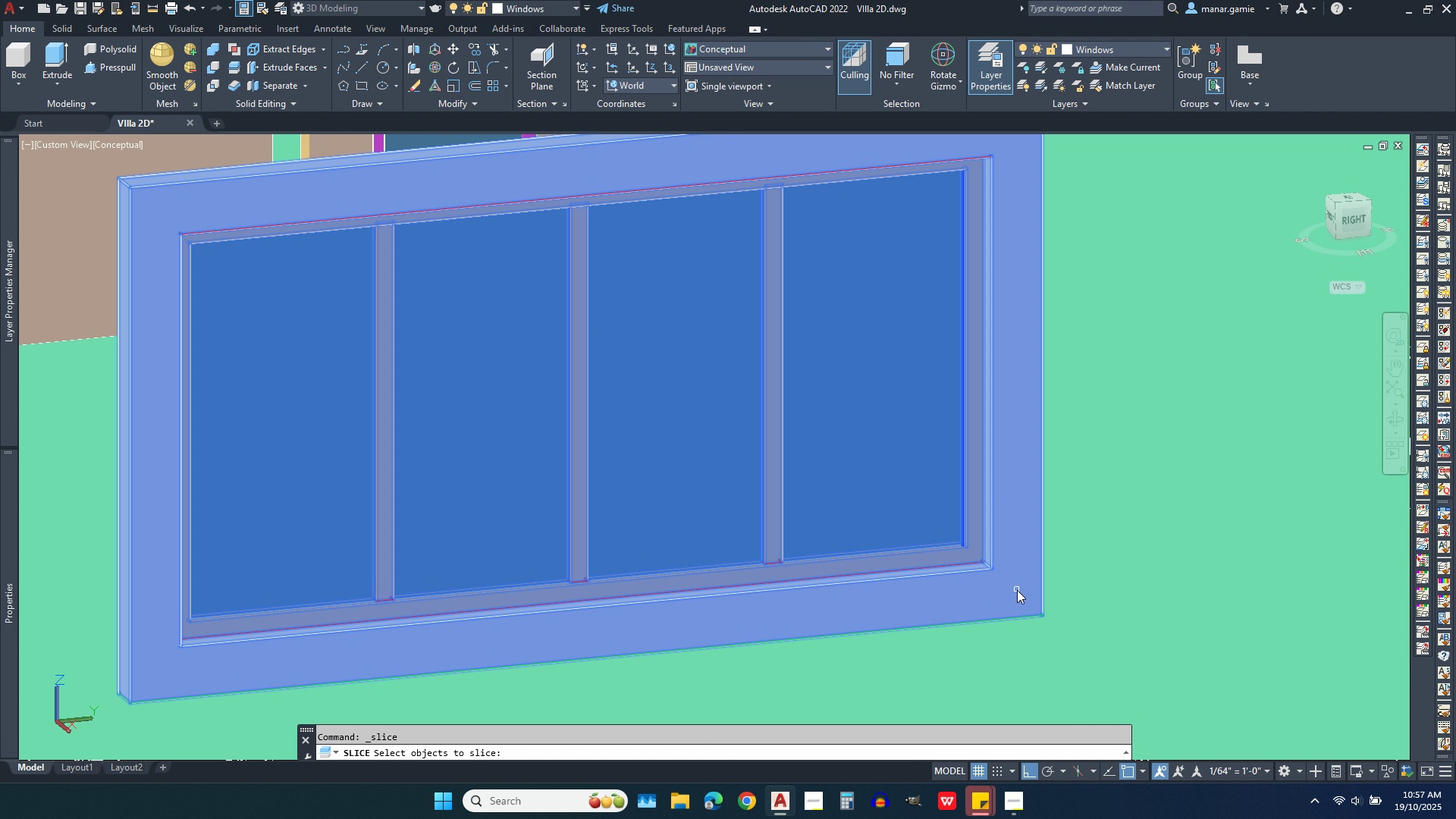 
left_click([1017, 590])
 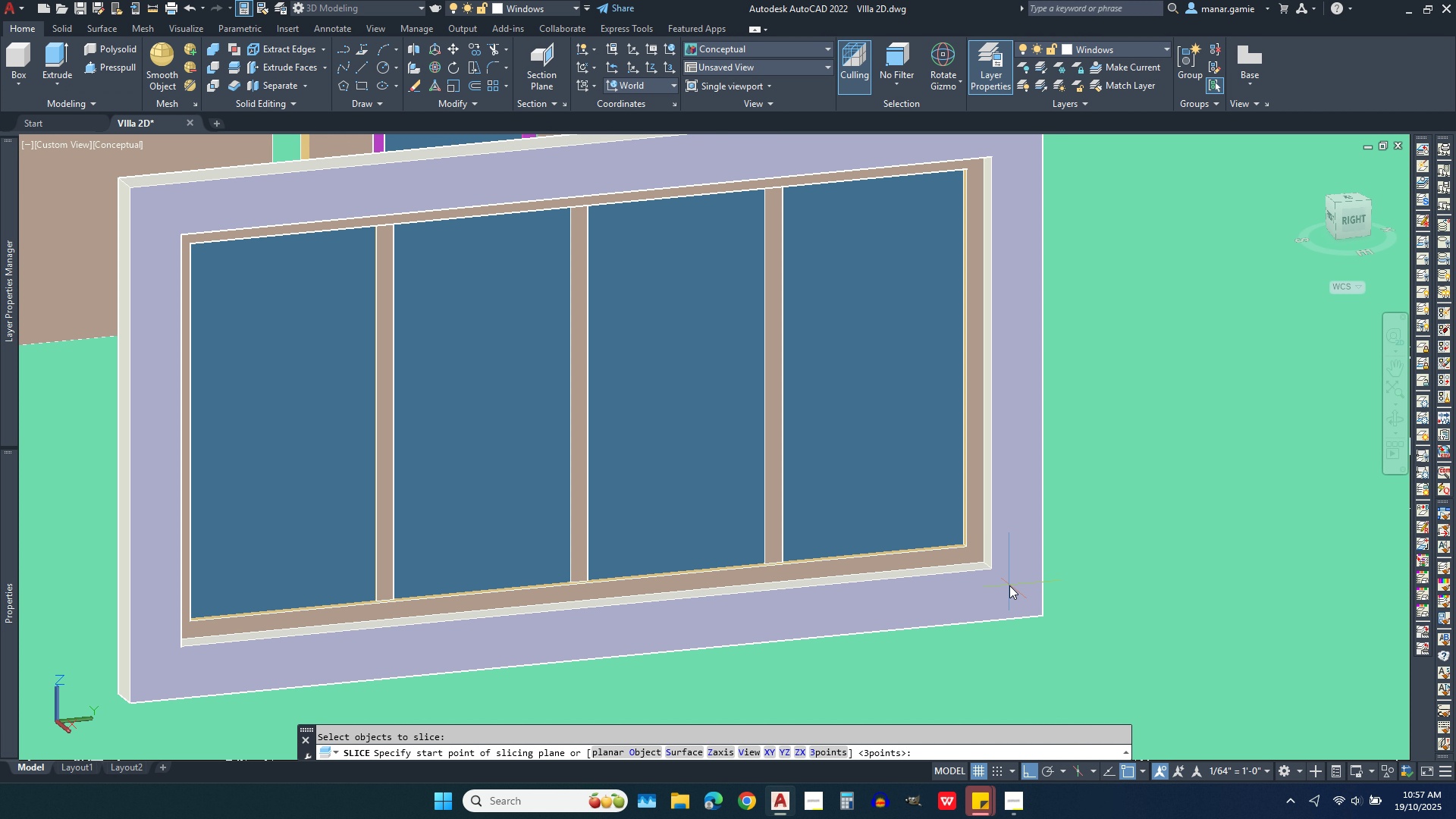 
right_click([1009, 585])
 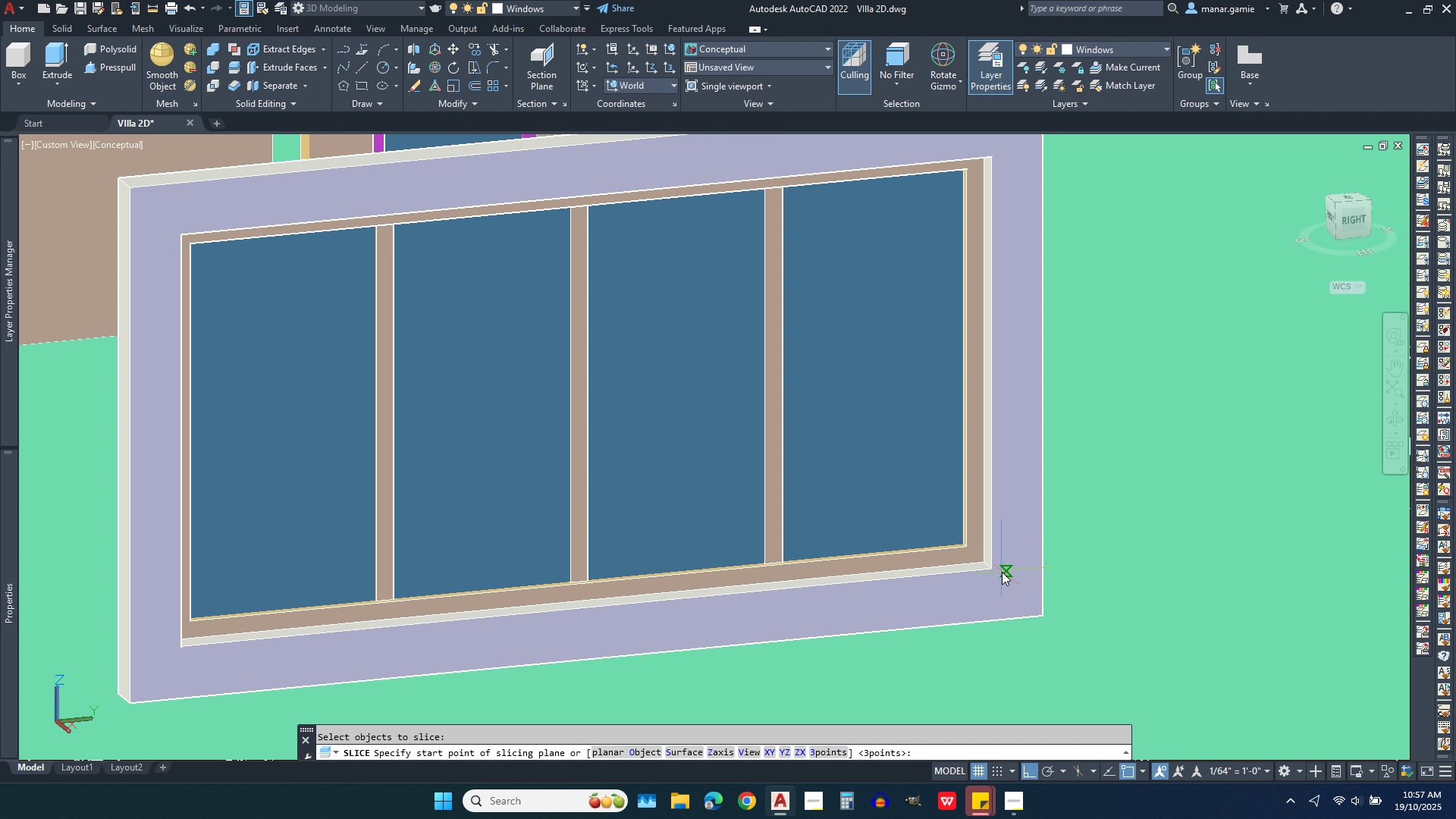 
scroll: coordinate [1002, 572], scroll_direction: up, amount: 3.0
 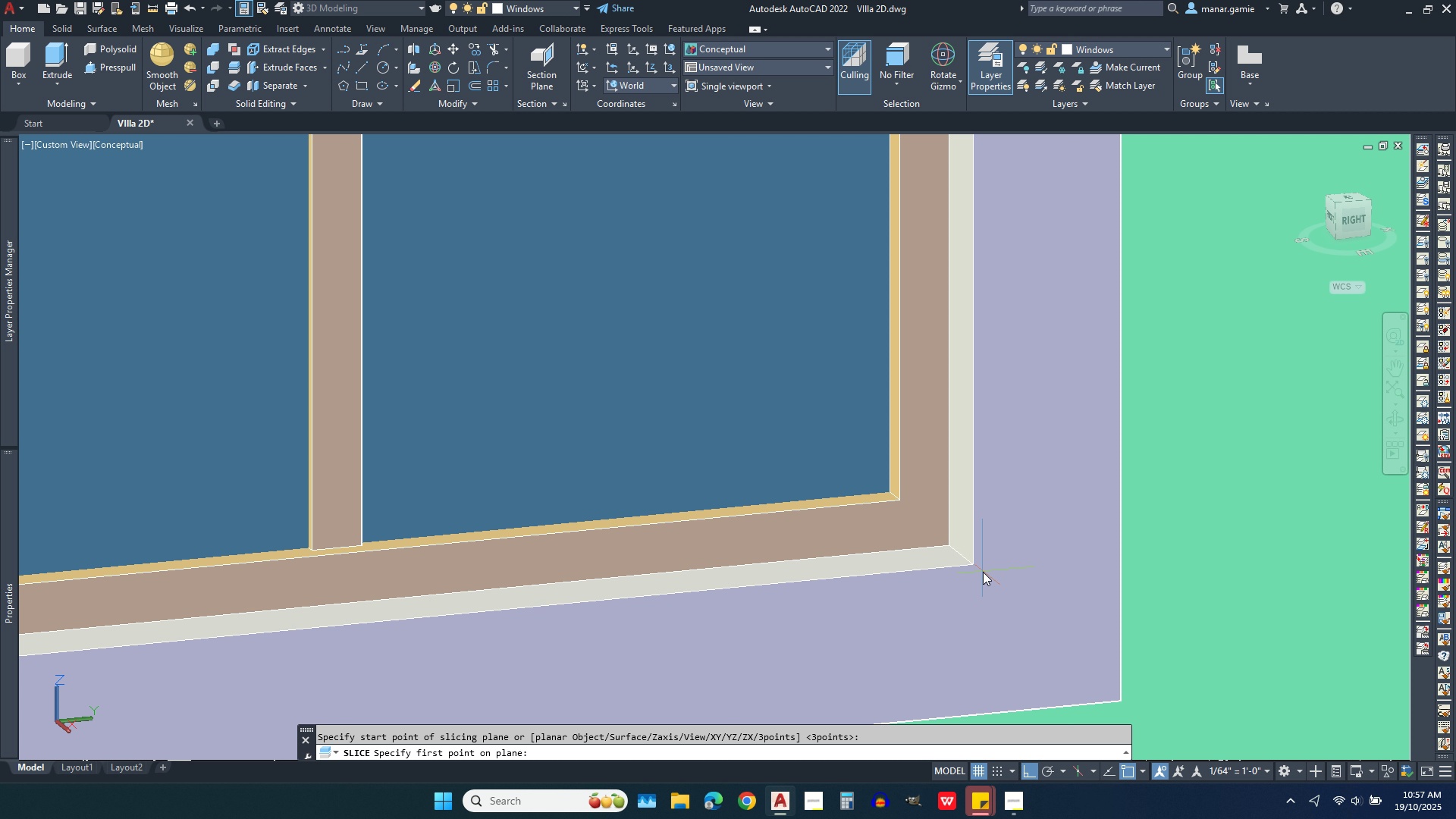 
right_click([983, 572])
 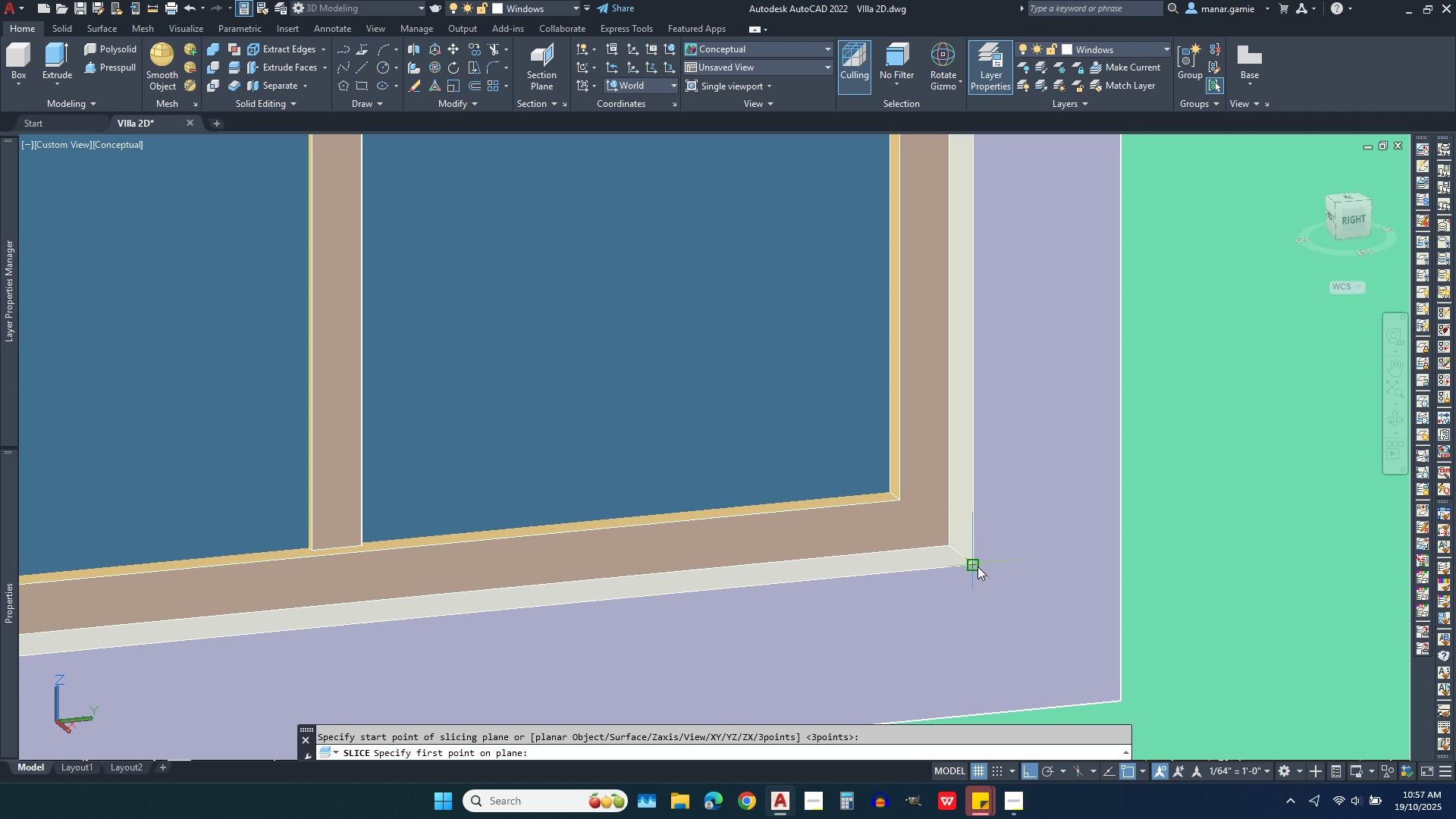 
scroll: coordinate [977, 566], scroll_direction: up, amount: 3.0
 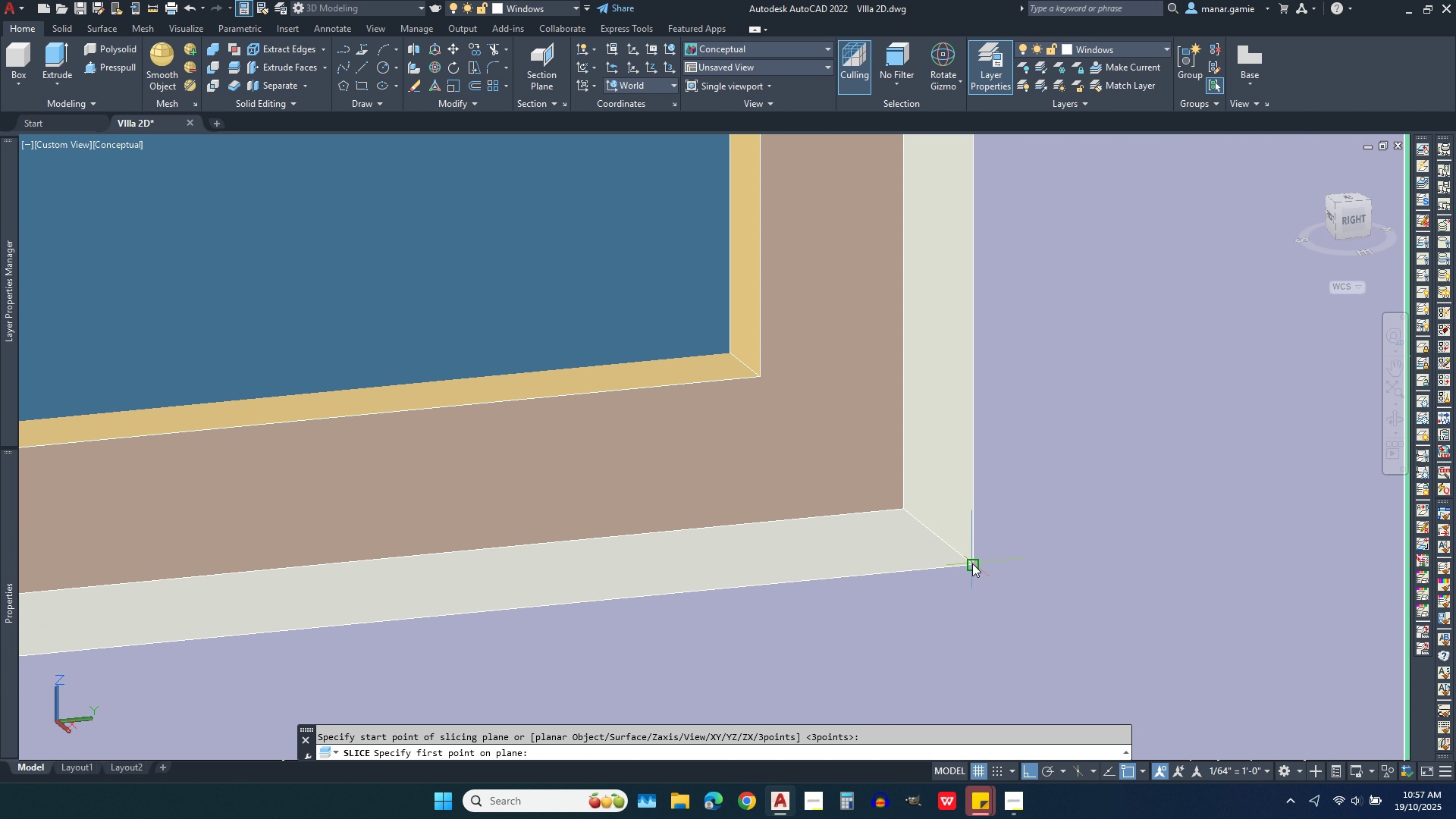 
left_click([972, 563])
 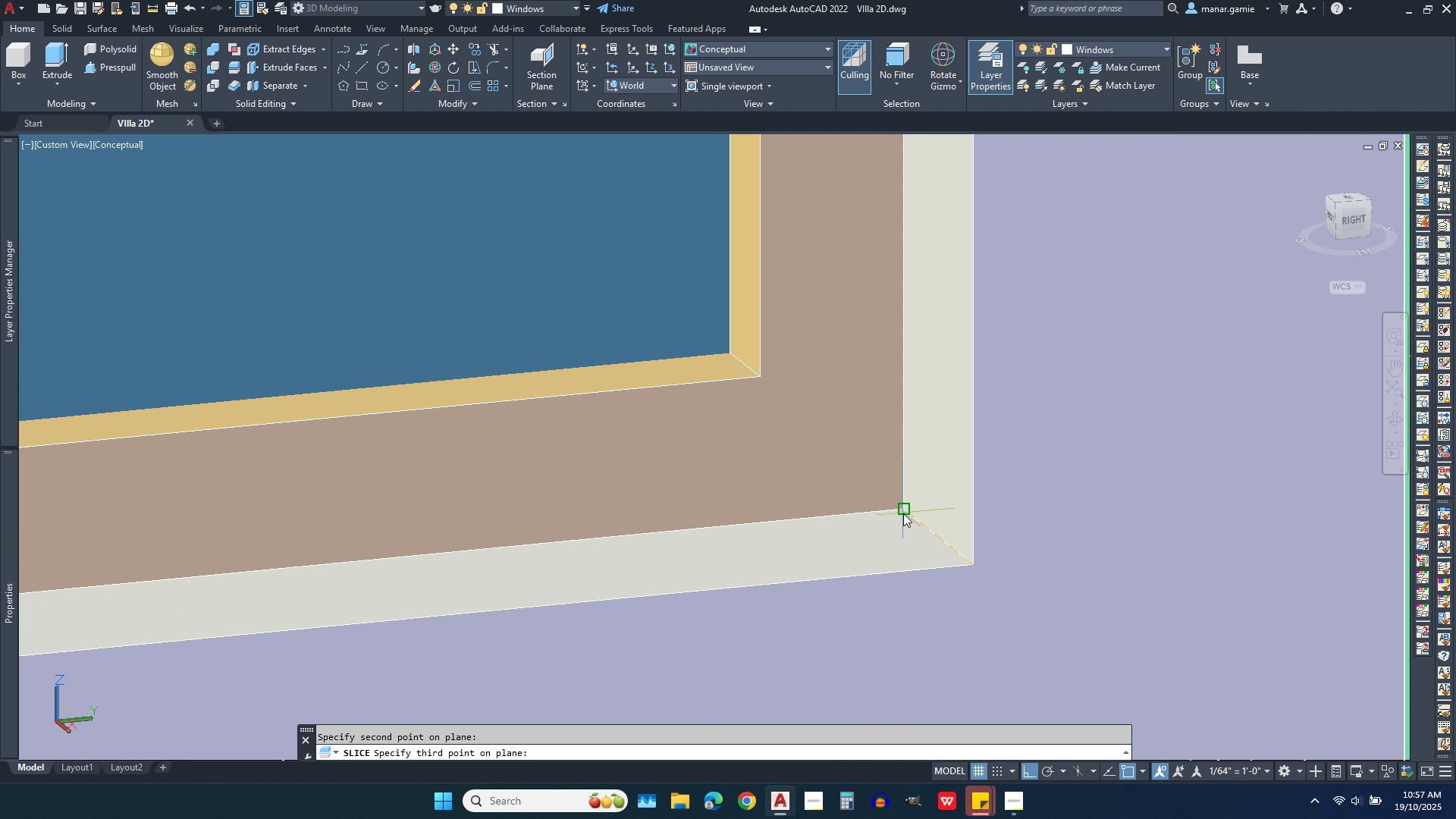 
left_click([903, 513])
 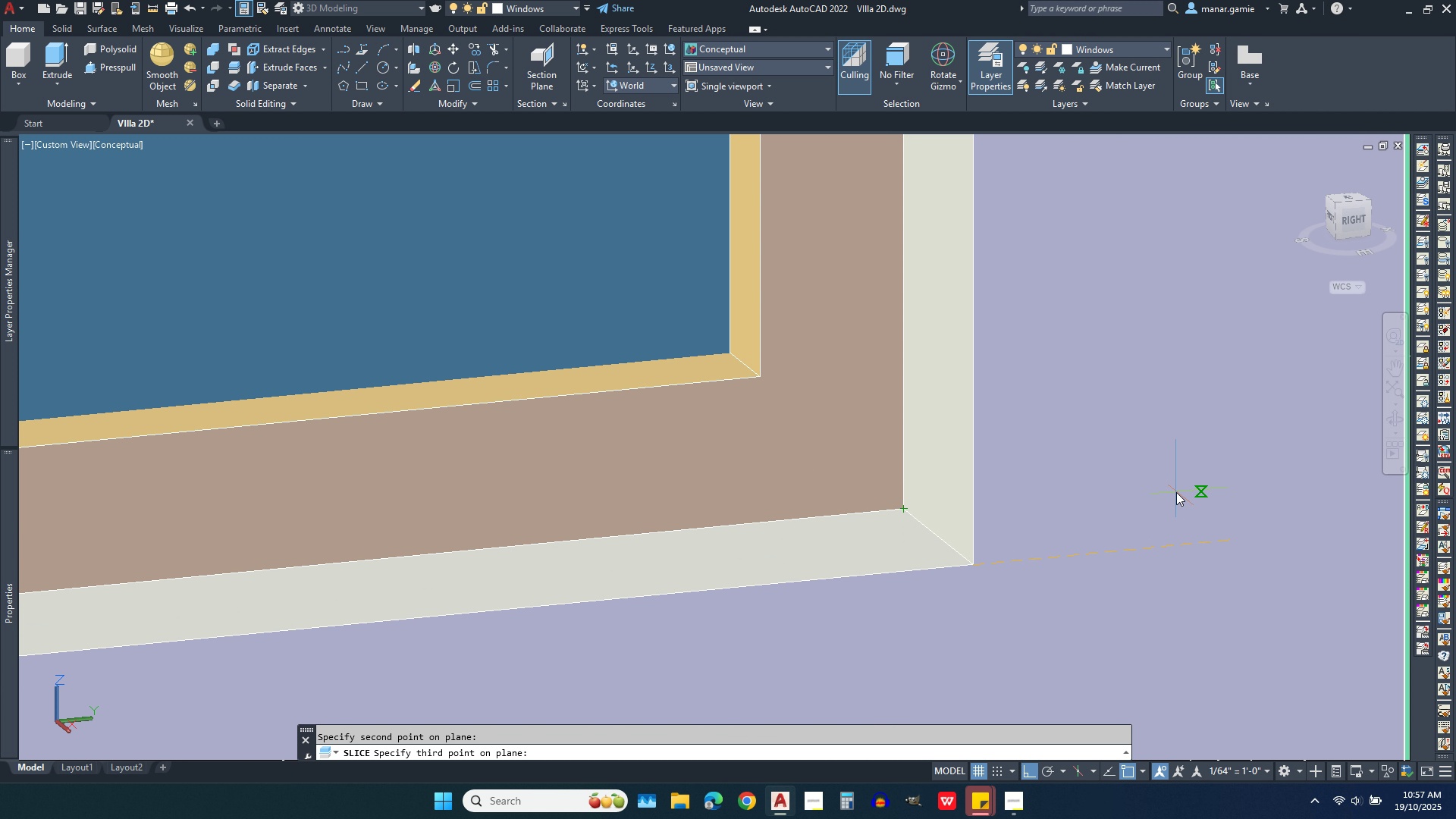 
scroll: coordinate [1176, 492], scroll_direction: down, amount: 2.0
 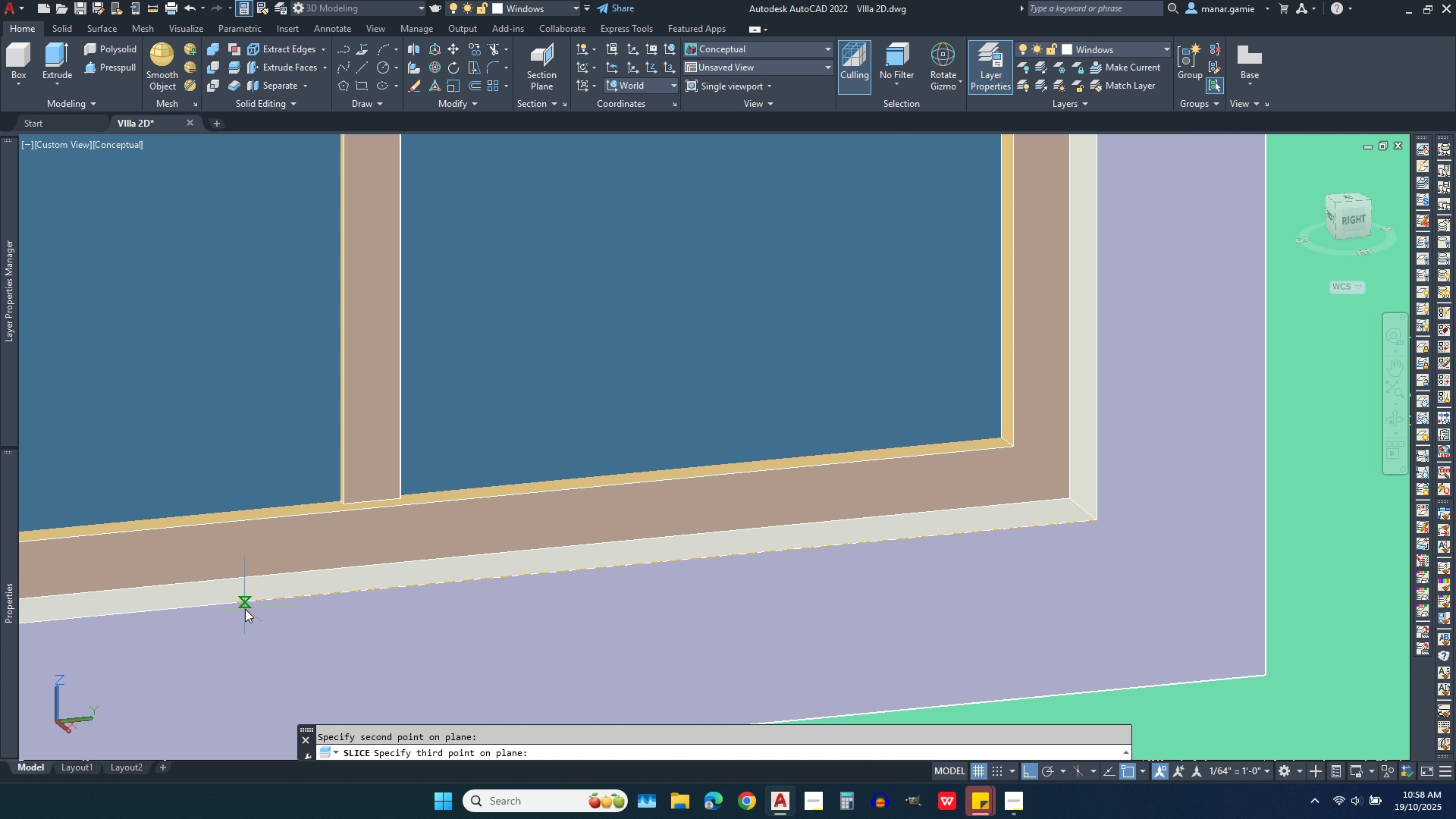 
left_click([245, 609])
 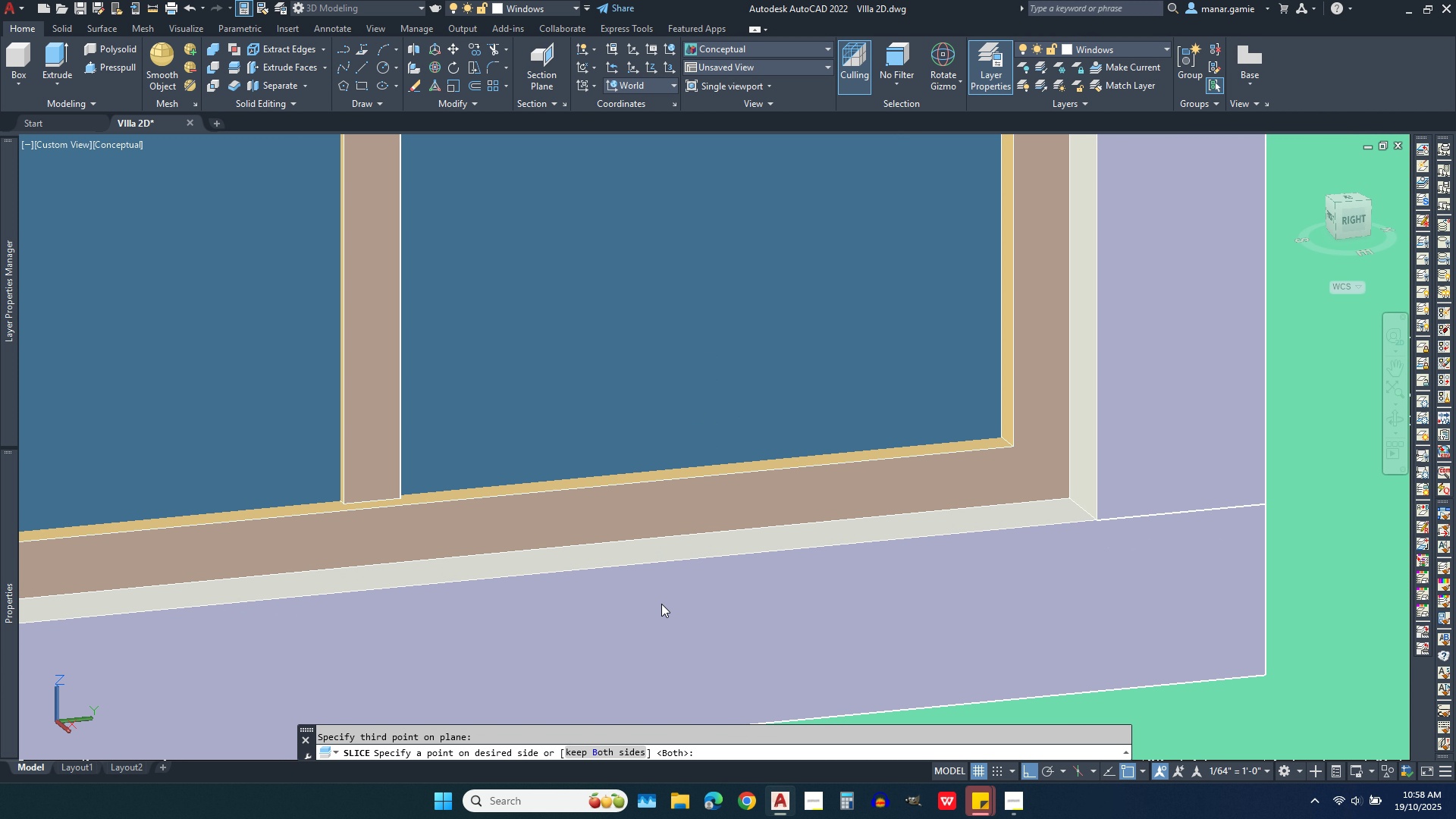 
right_click([661, 604])
 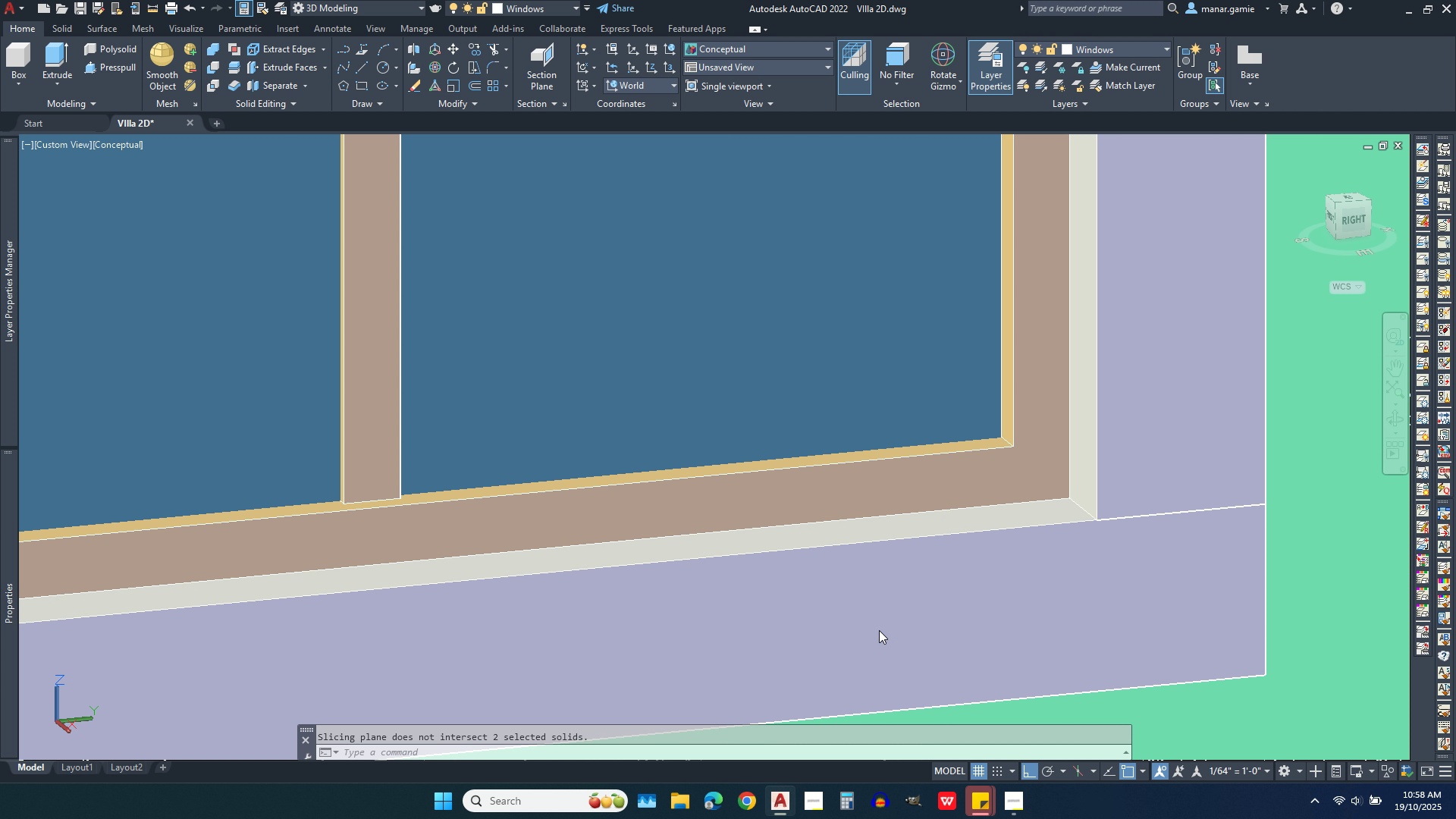 
left_click([879, 630])
 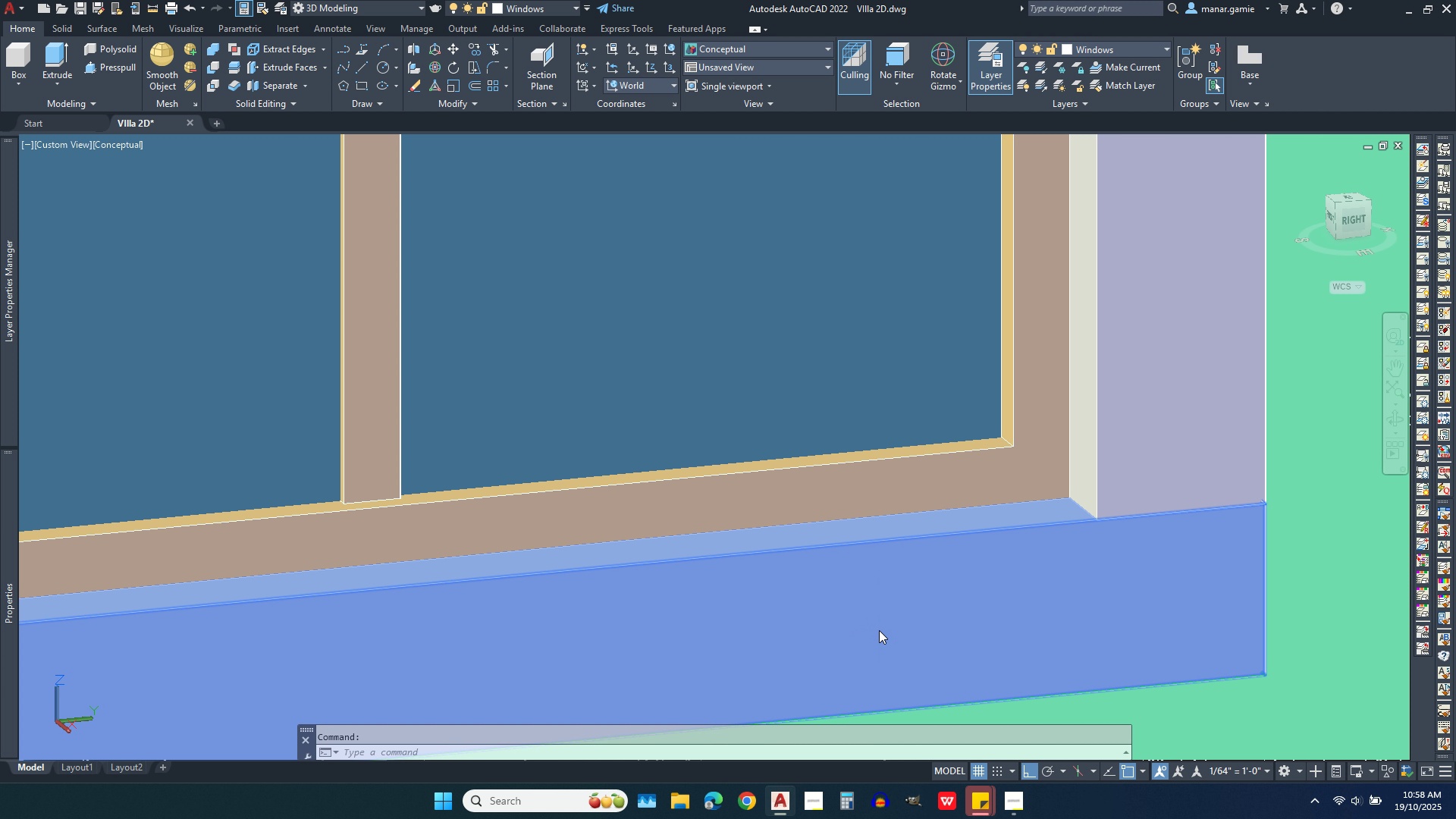 
key(Delete)
 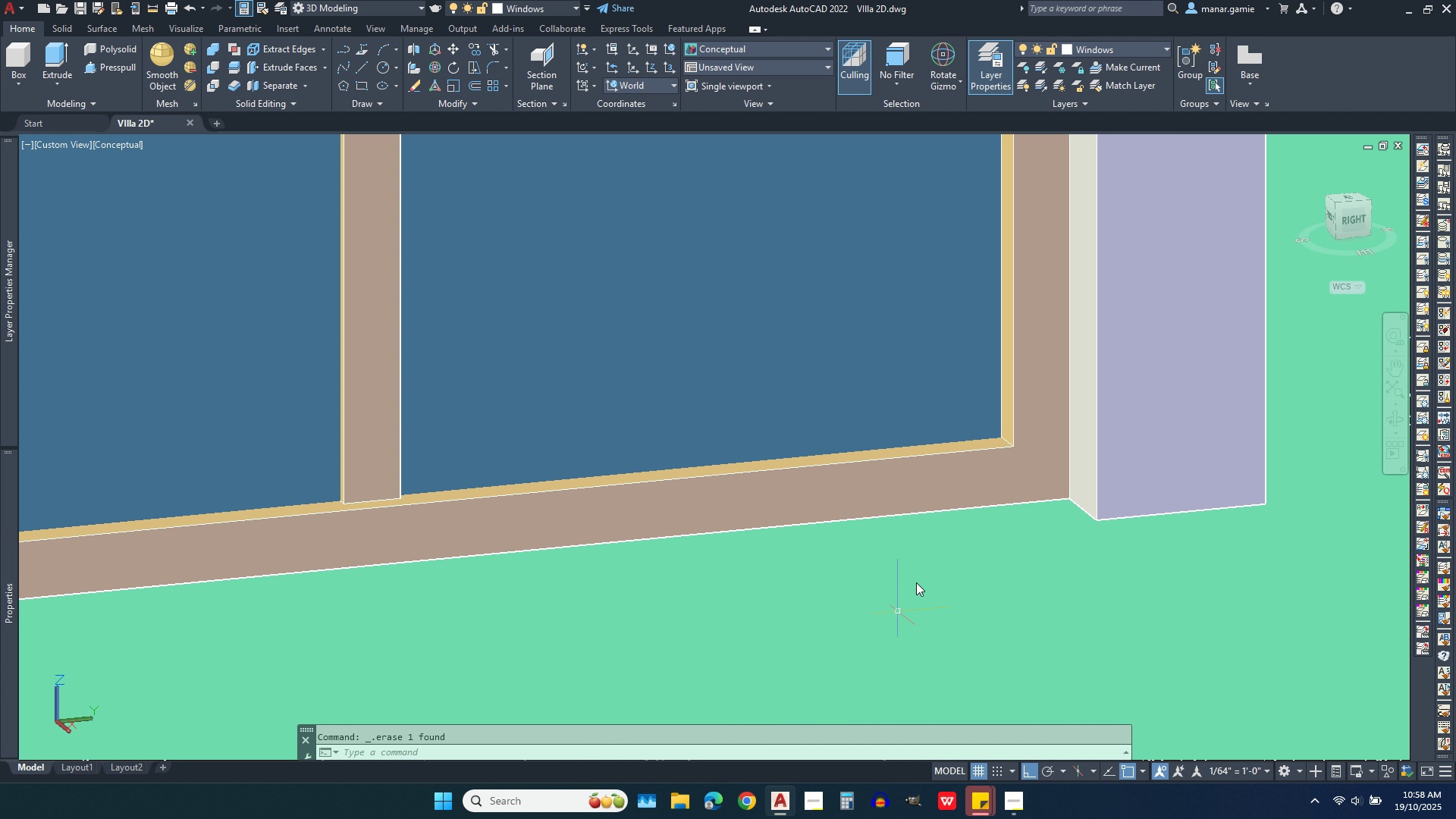 
scroll: coordinate [1078, 325], scroll_direction: down, amount: 6.0
 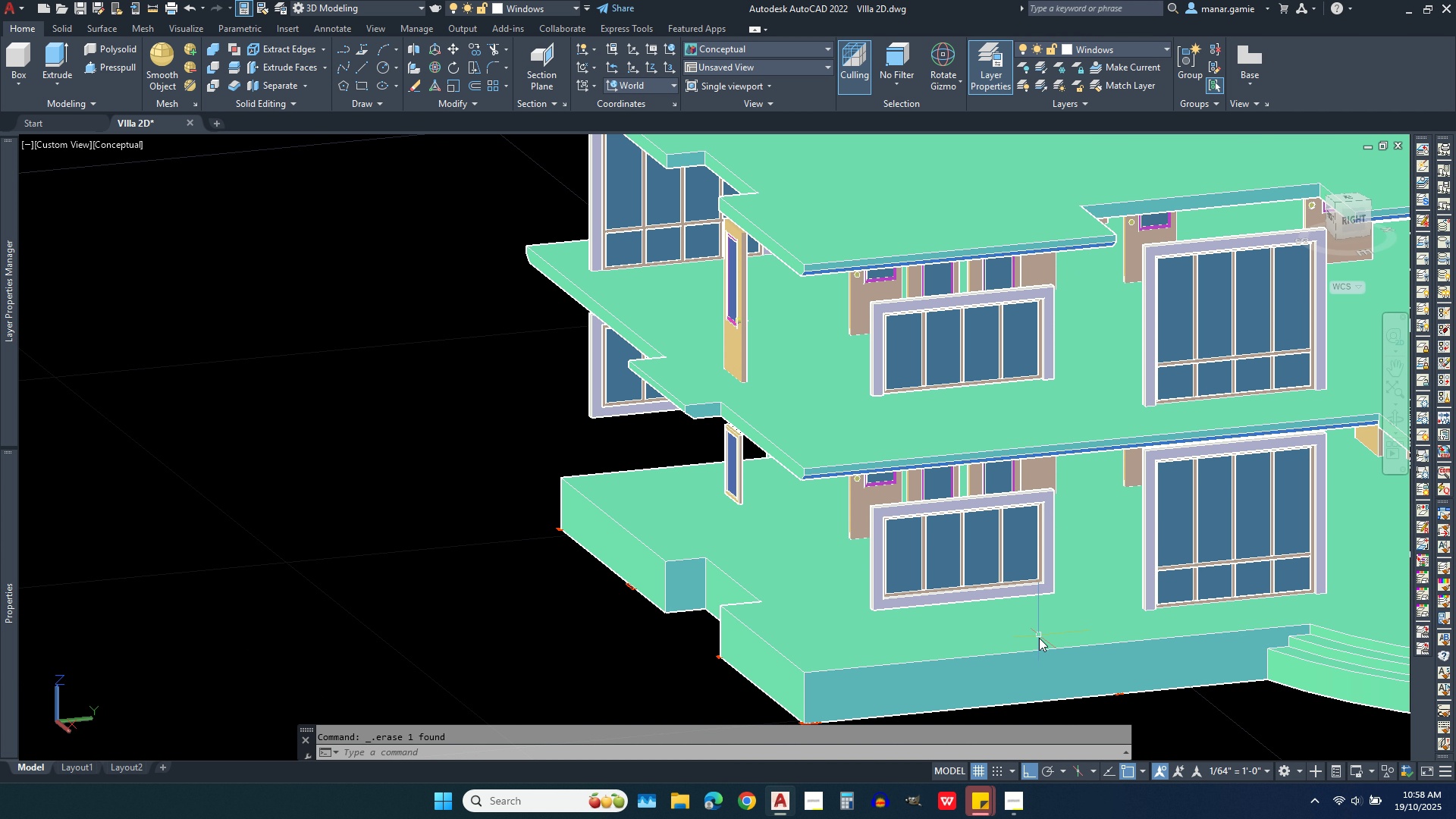 
scroll: coordinate [215, 78], scroll_direction: up, amount: 6.0
 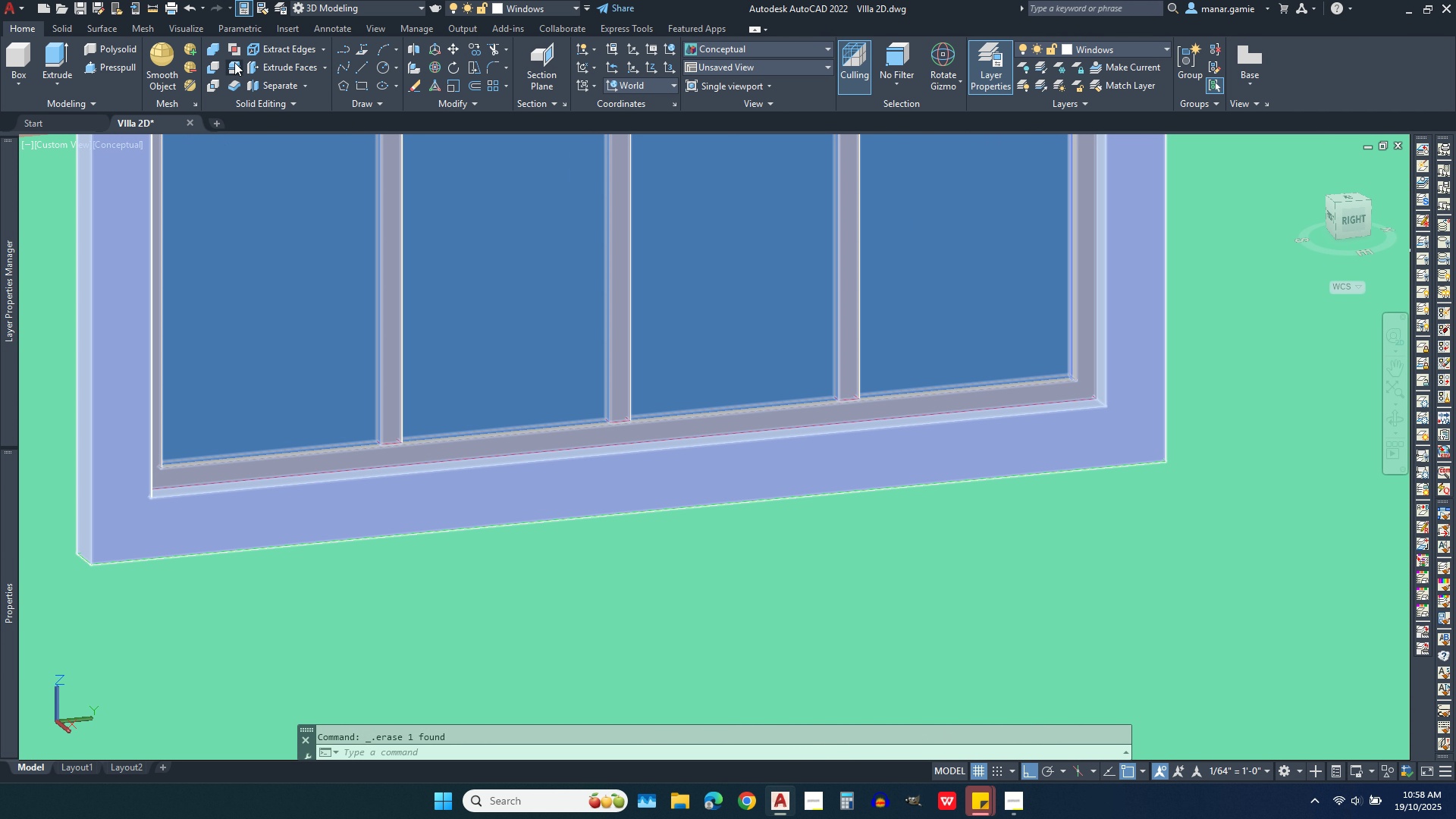 
left_click([234, 62])
 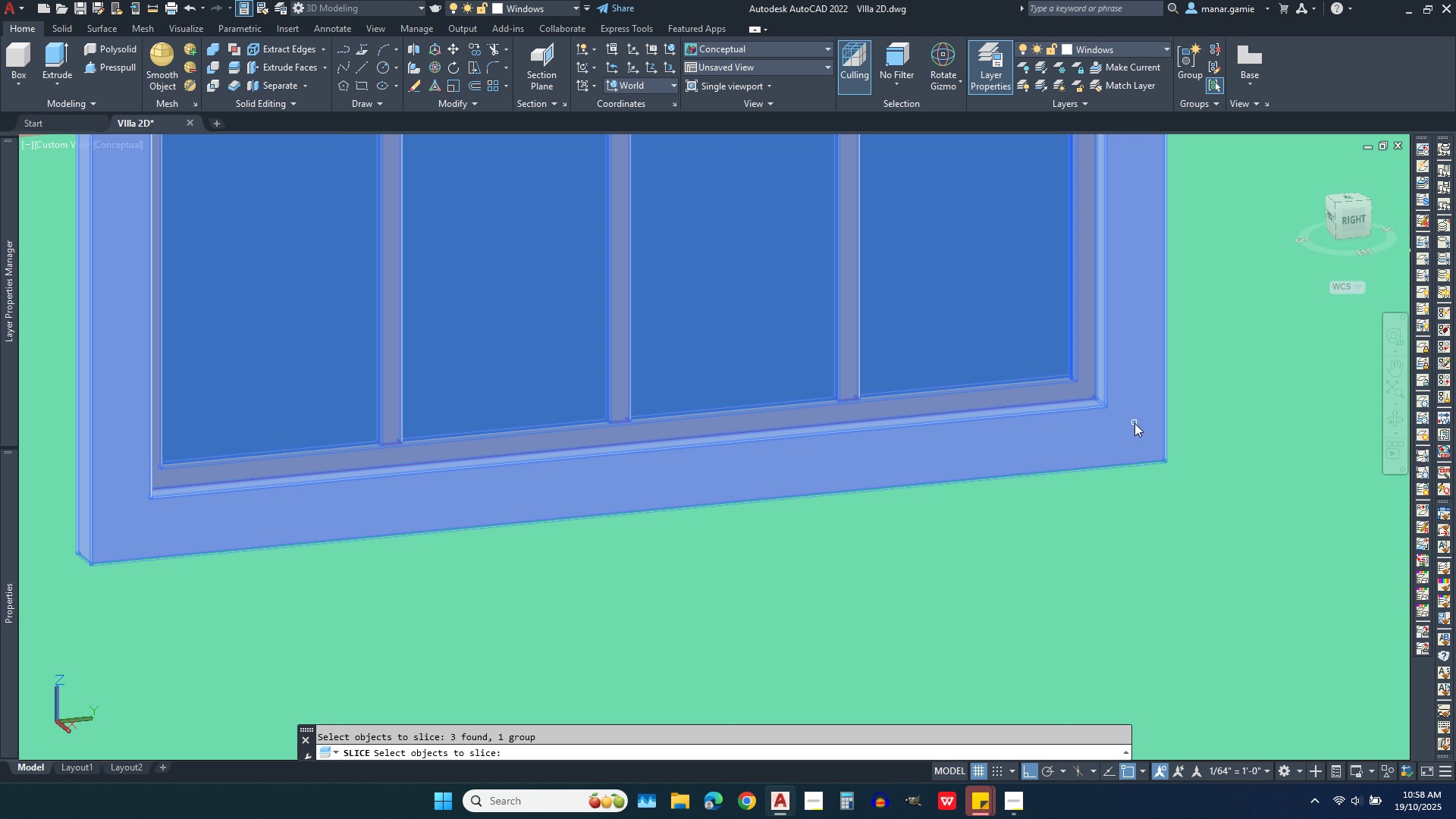 
left_click([1134, 423])
 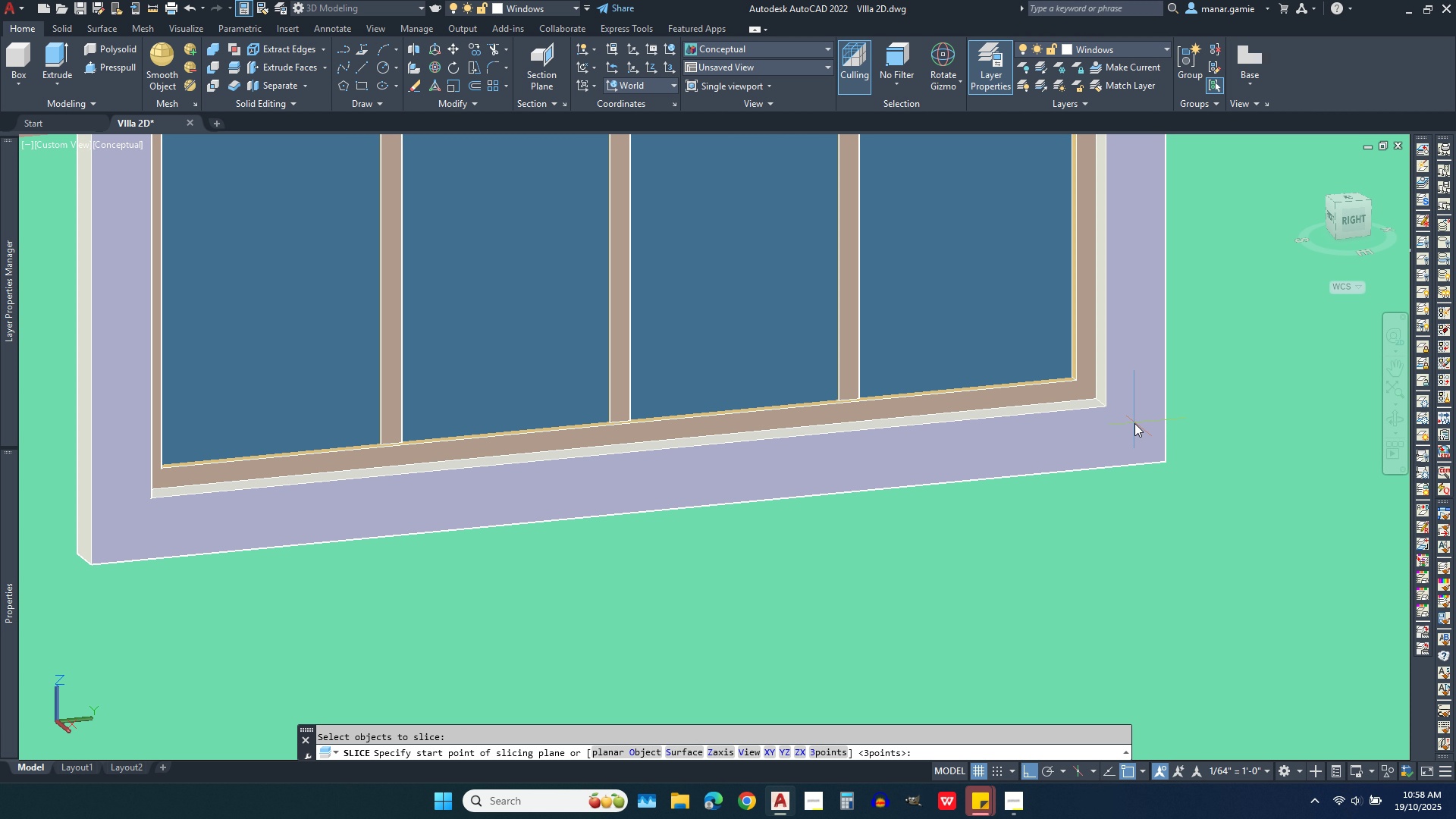 
right_click([1134, 423])
 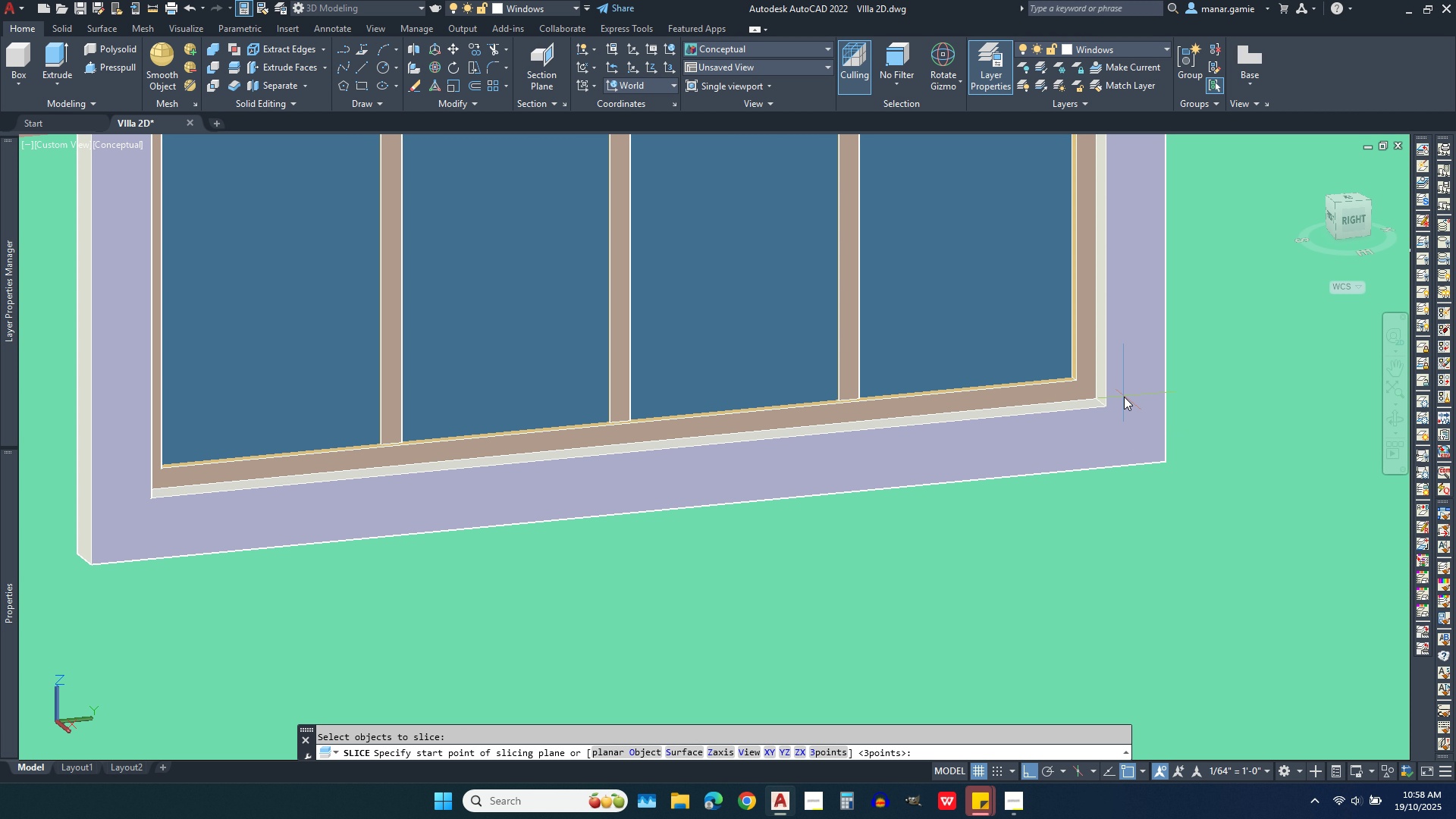 
scroll: coordinate [1124, 397], scroll_direction: up, amount: 4.0
 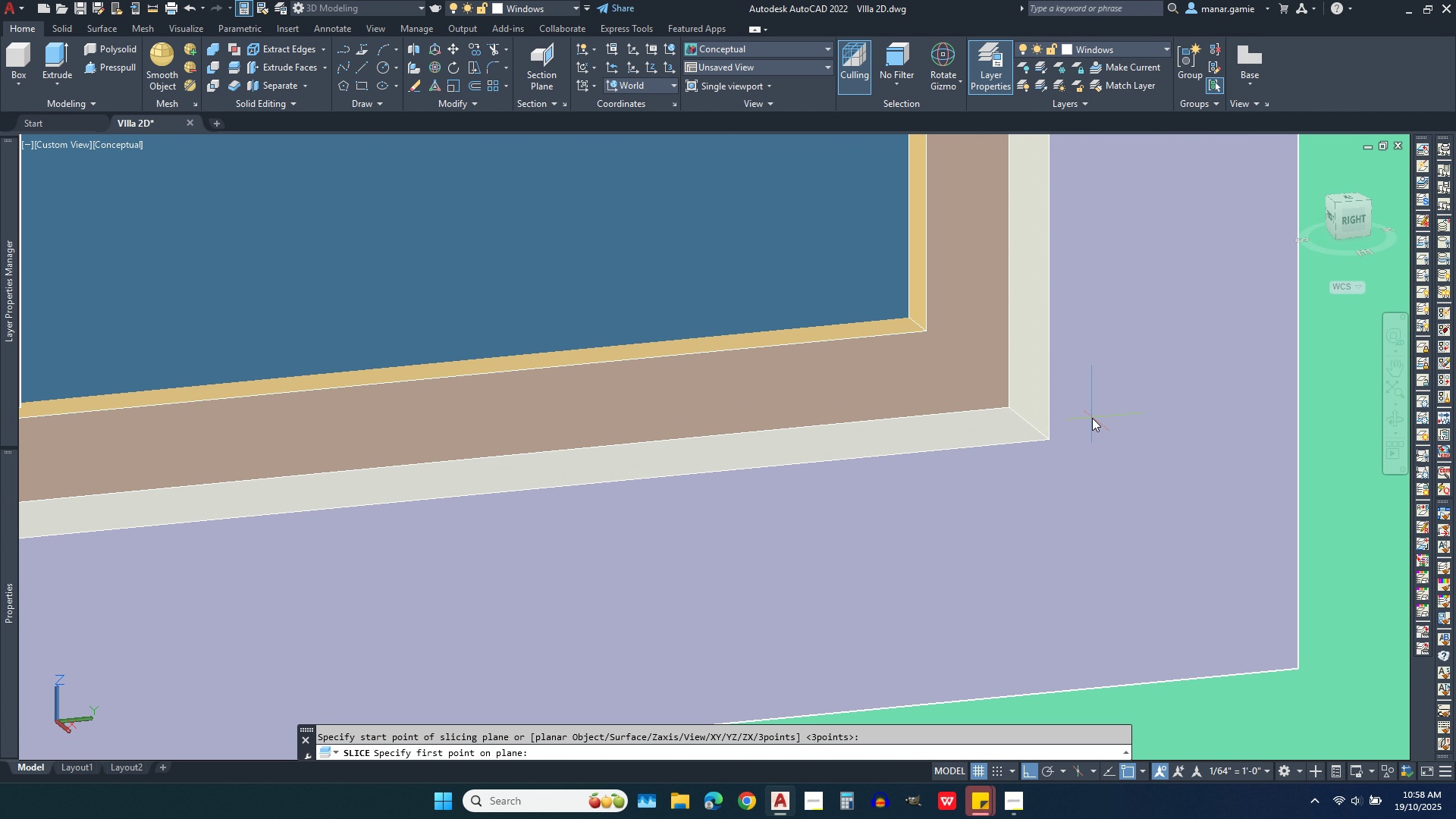 
right_click([1092, 418])
 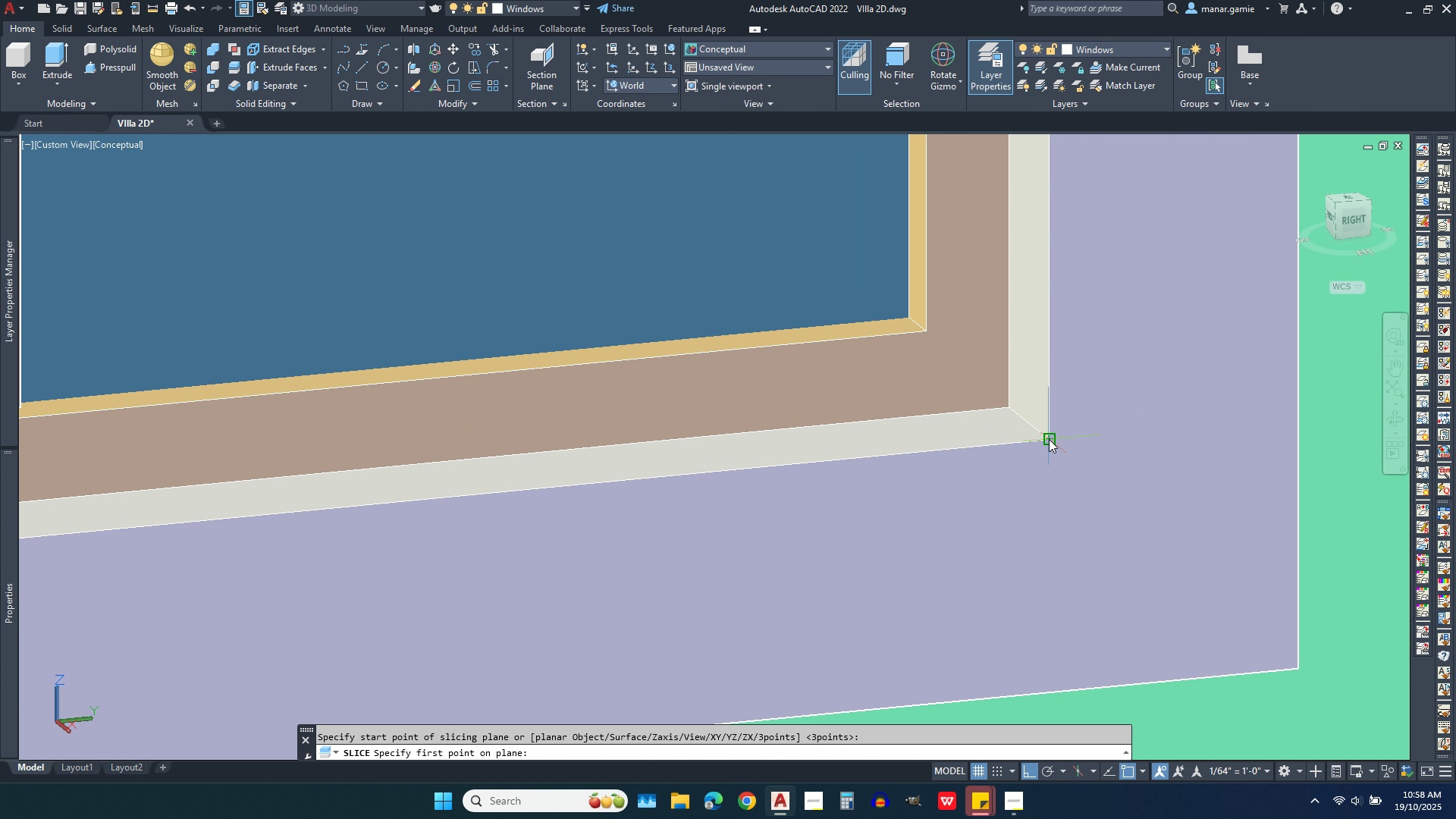 
left_click([1049, 439])
 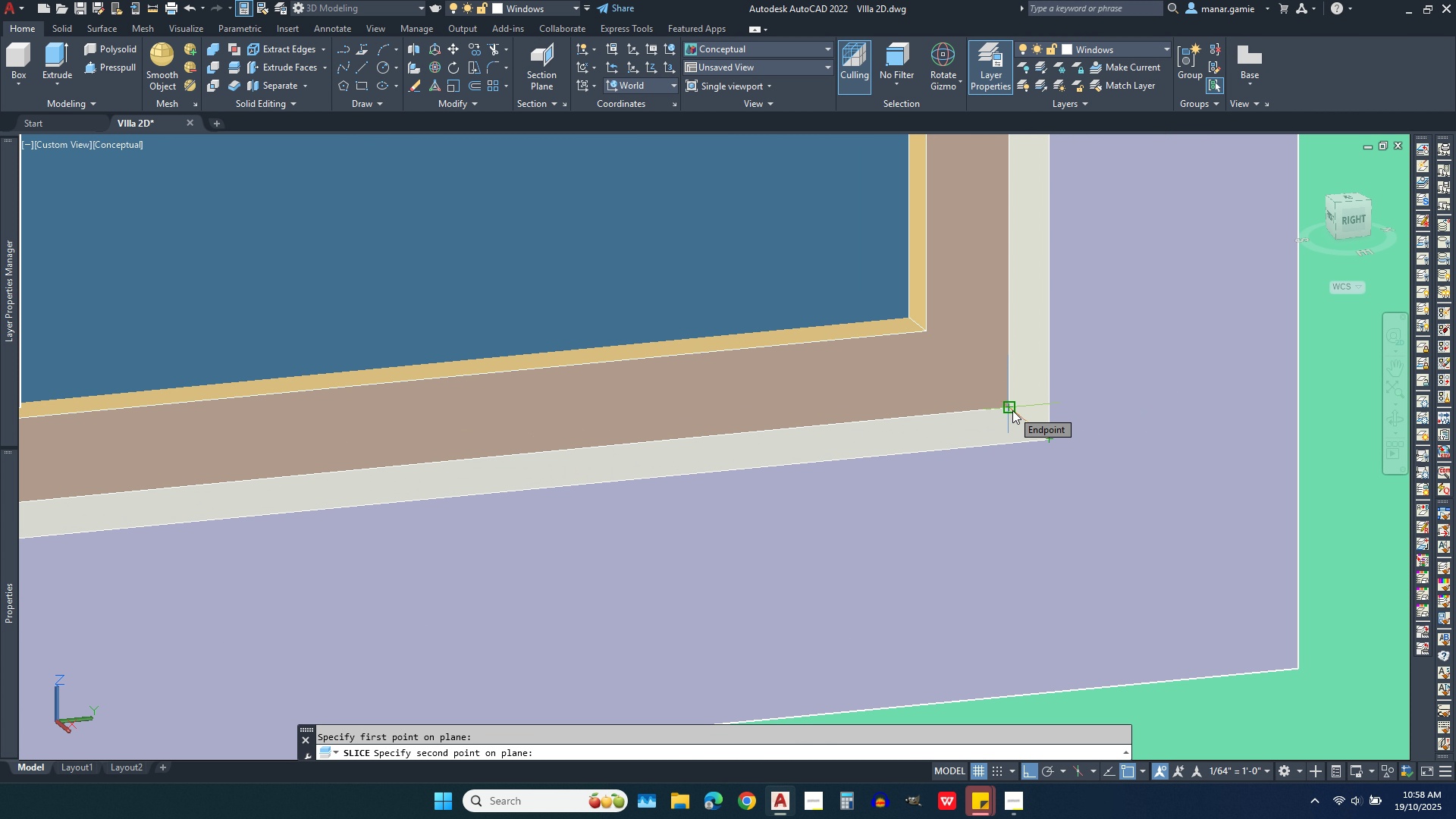 
left_click([1012, 410])
 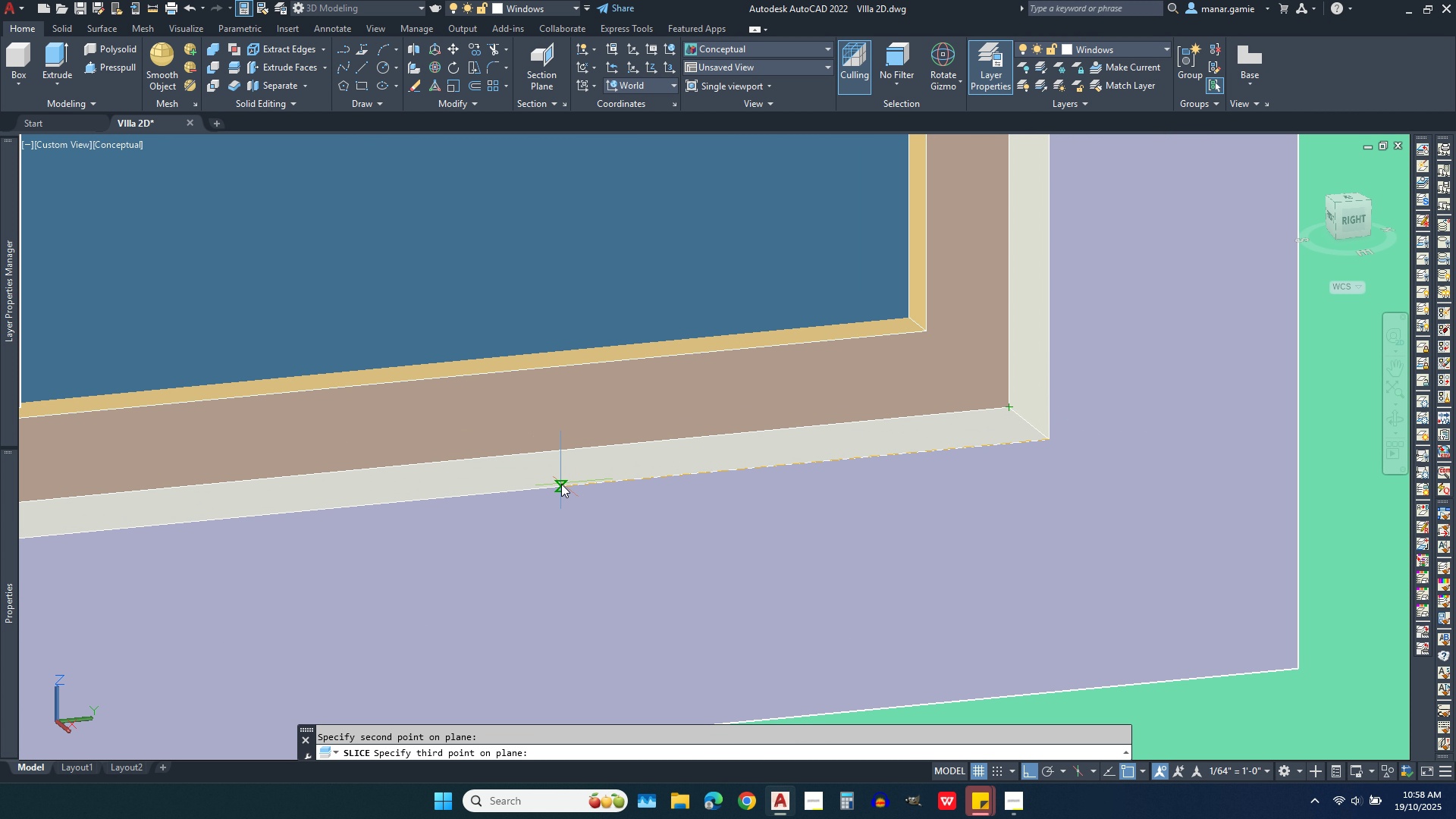 
left_click([561, 484])
 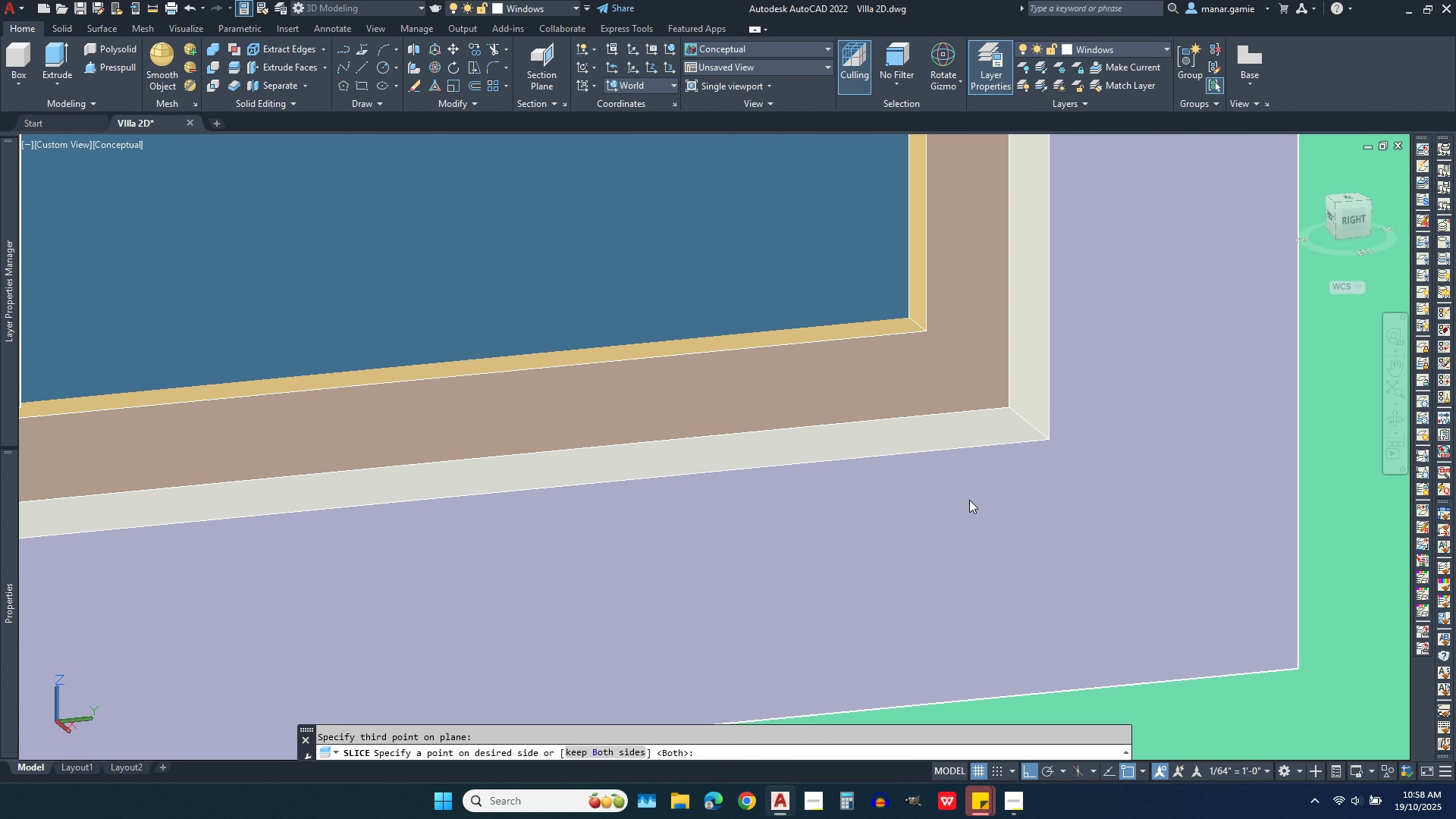 
right_click([969, 500])
 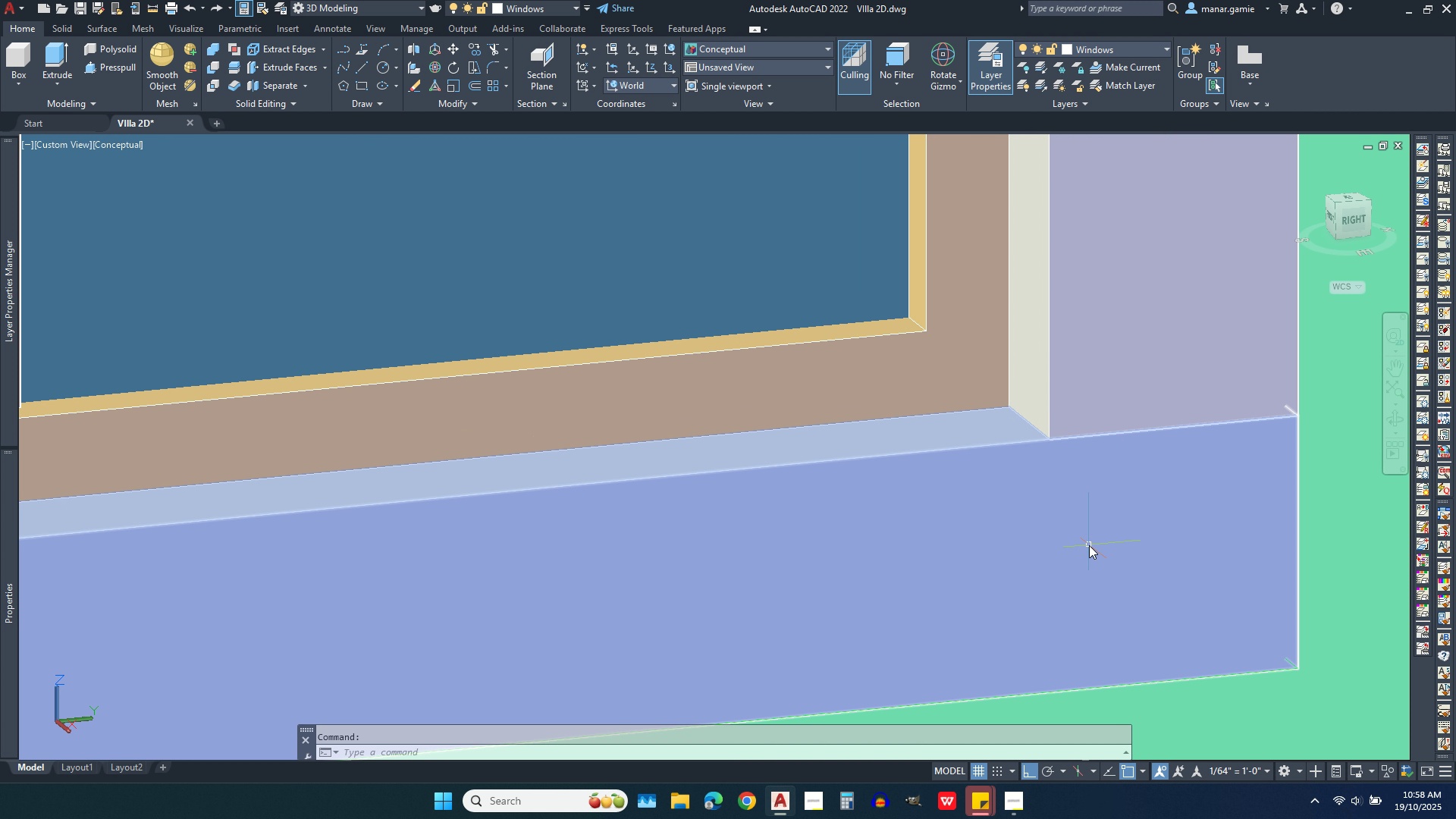 
left_click([1089, 545])
 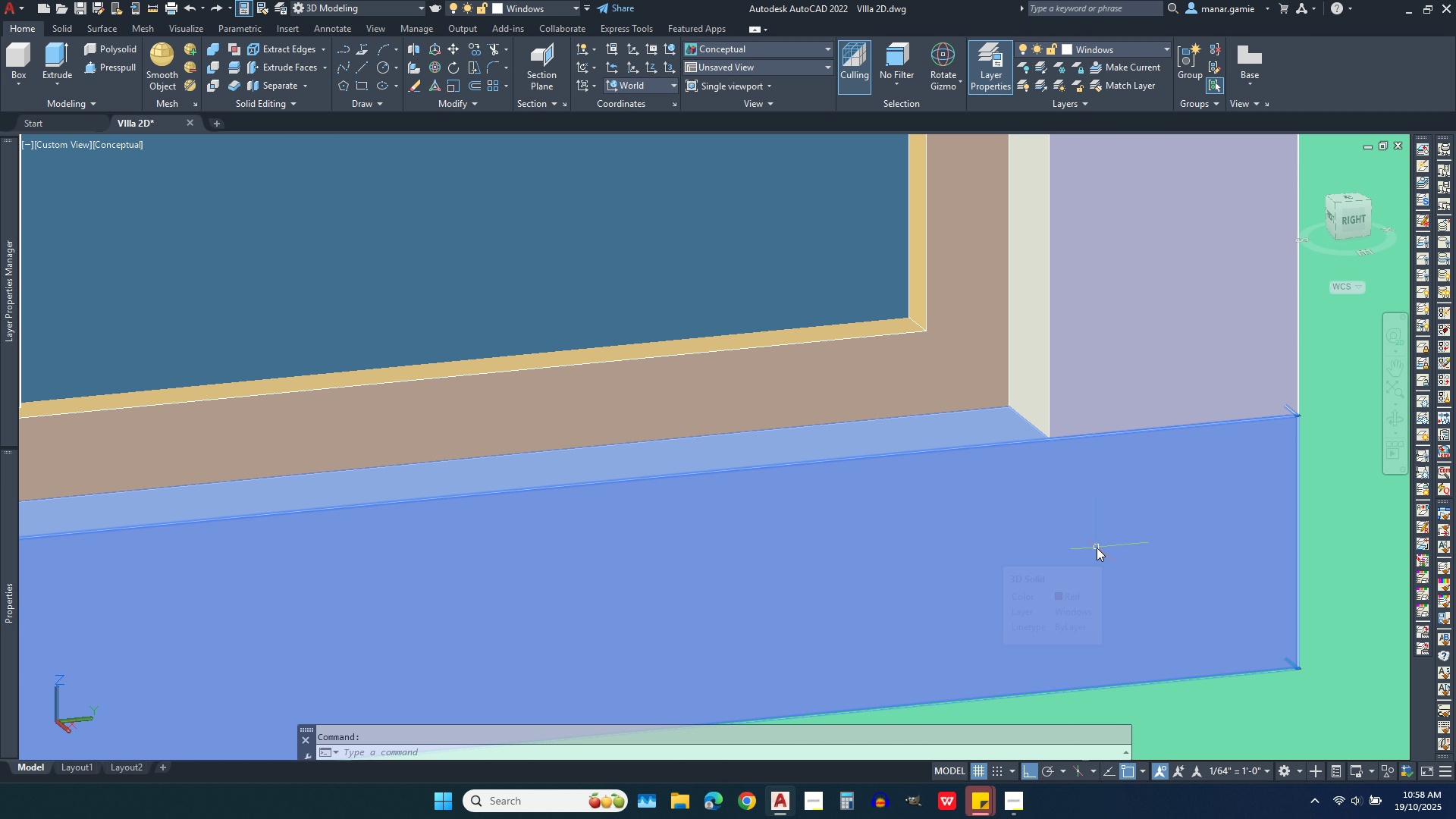 
key(Delete)
 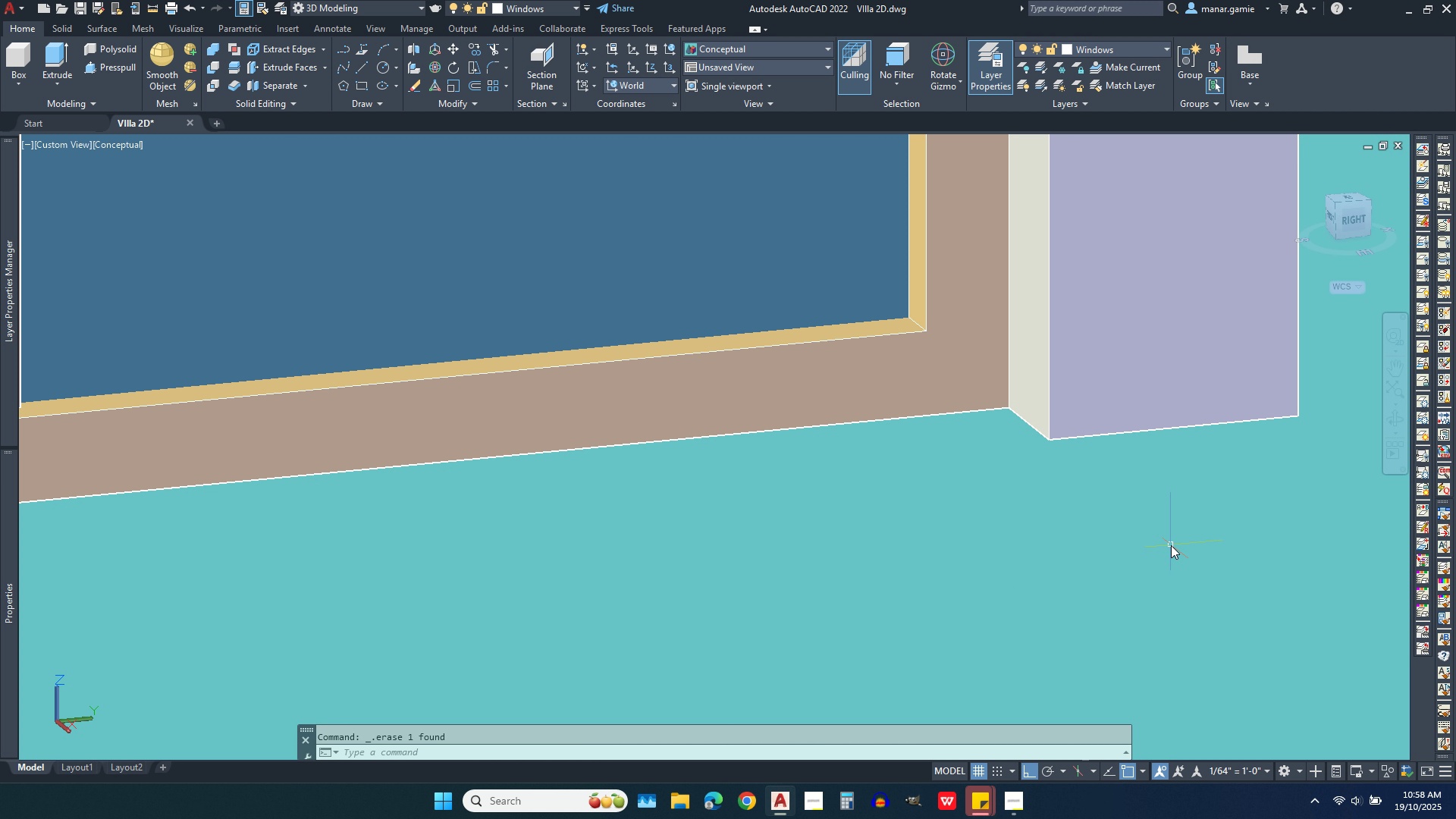 
scroll: coordinate [1179, 545], scroll_direction: down, amount: 5.0
 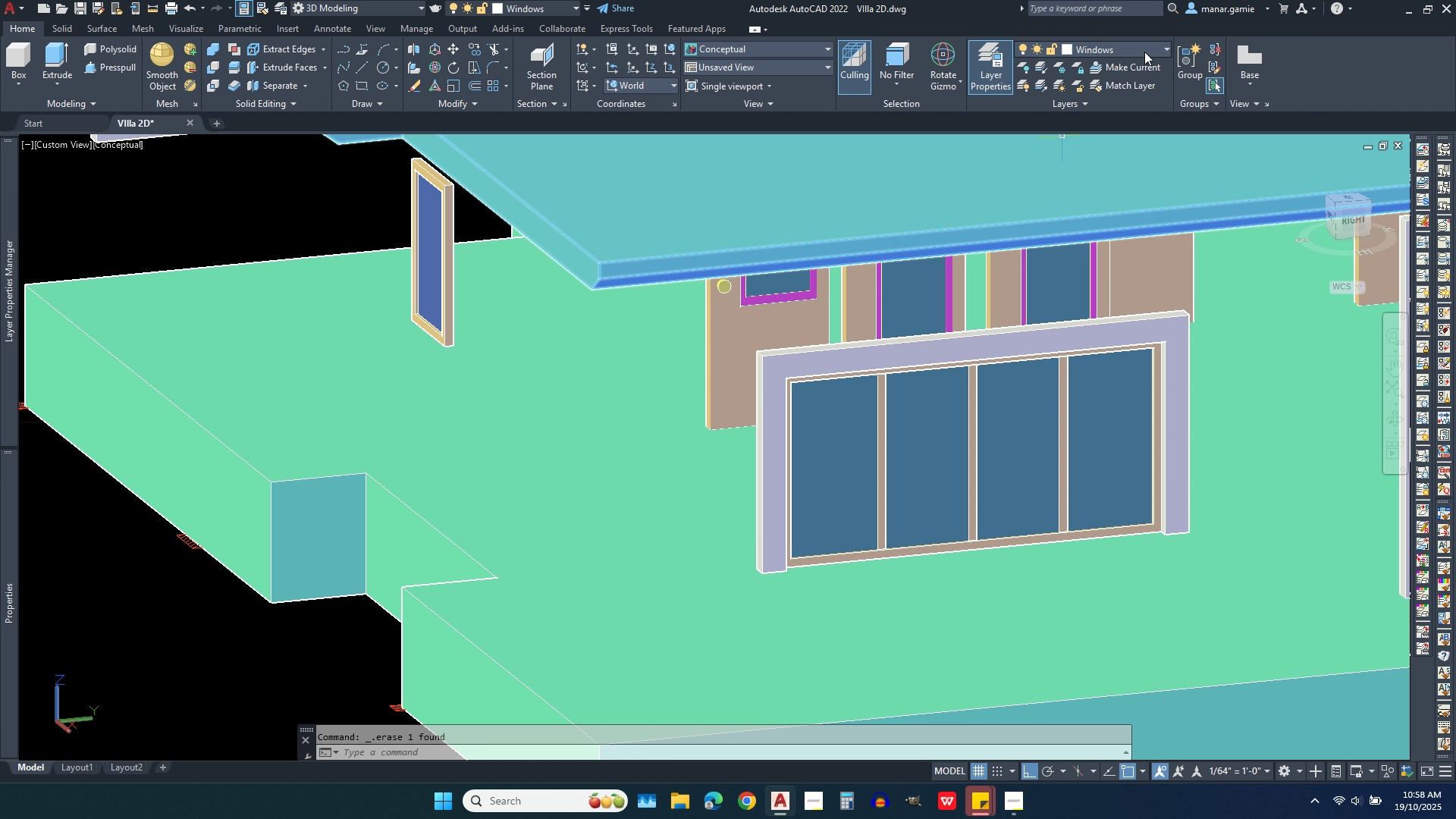 
left_click([1144, 52])
 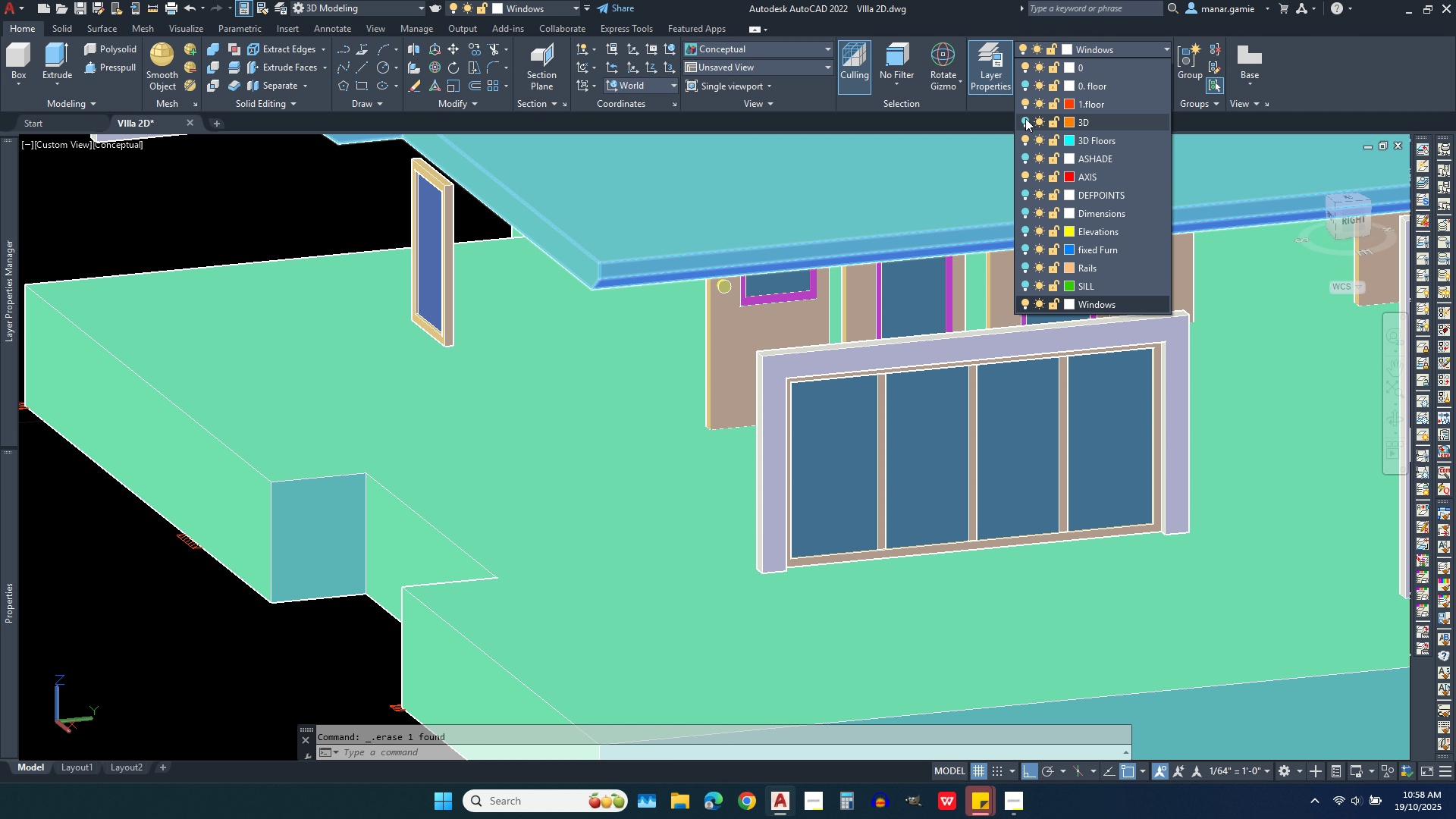 
left_click([1025, 118])
 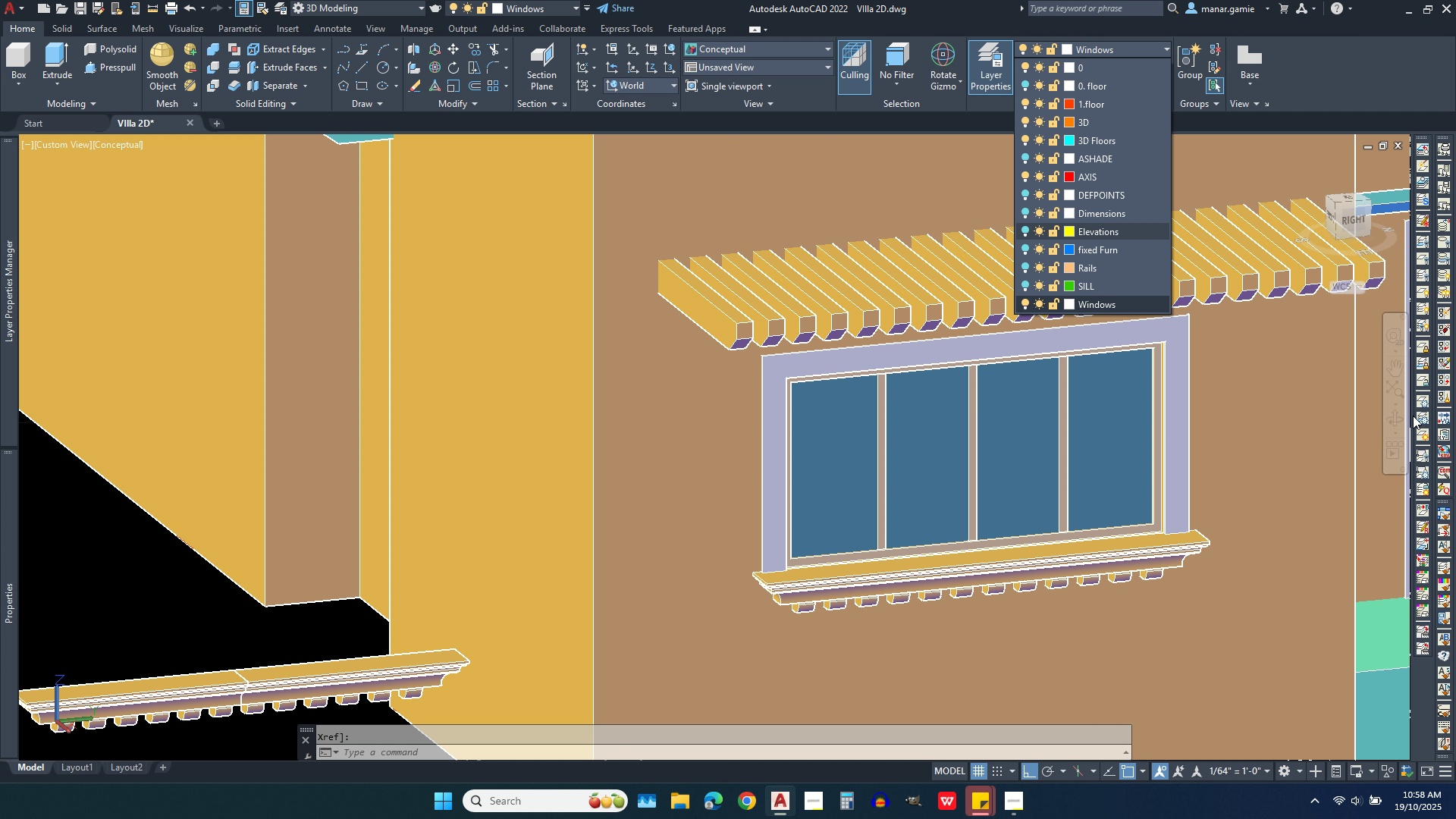 
left_click([1395, 423])
 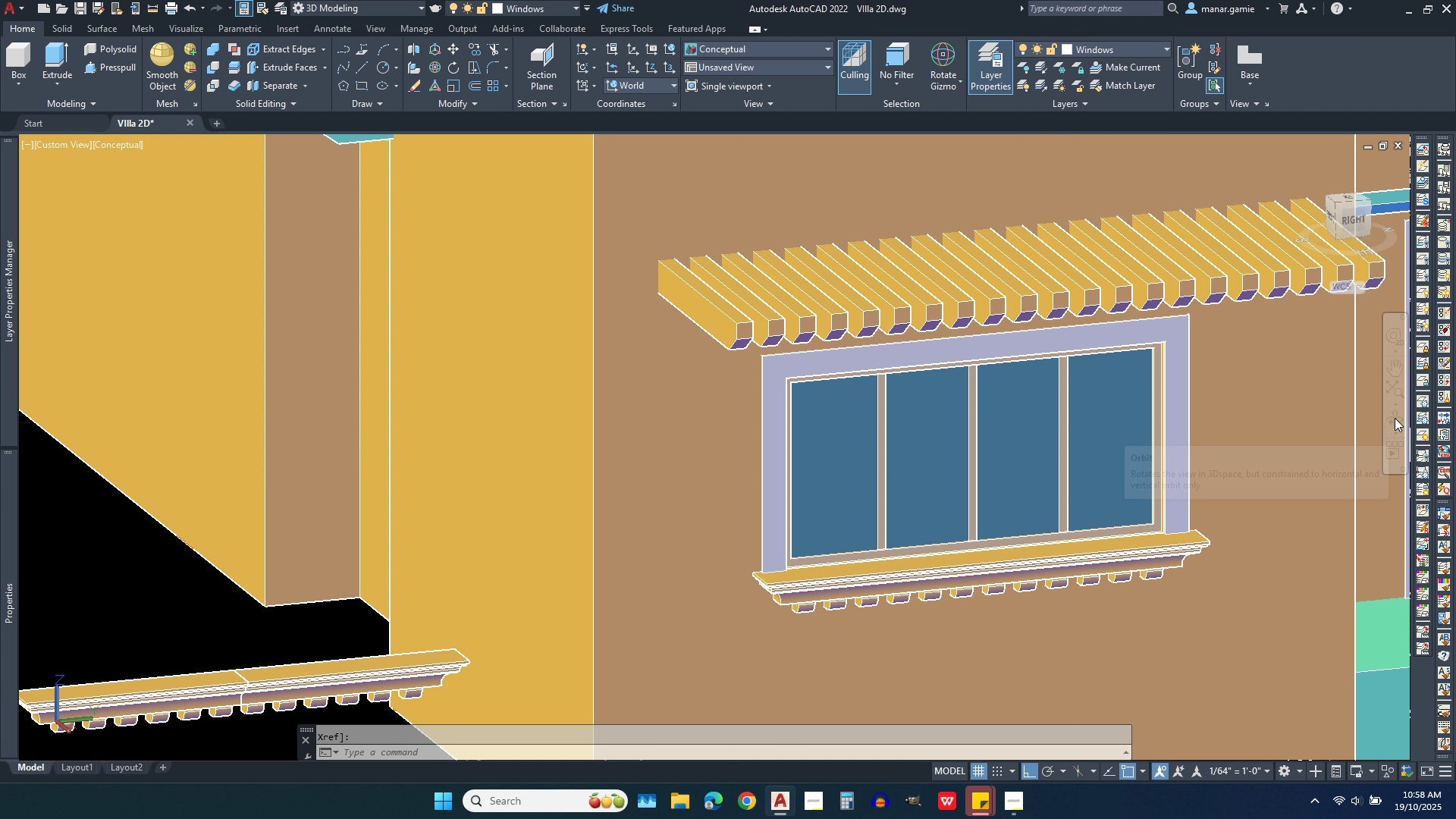 
left_click([1395, 418])
 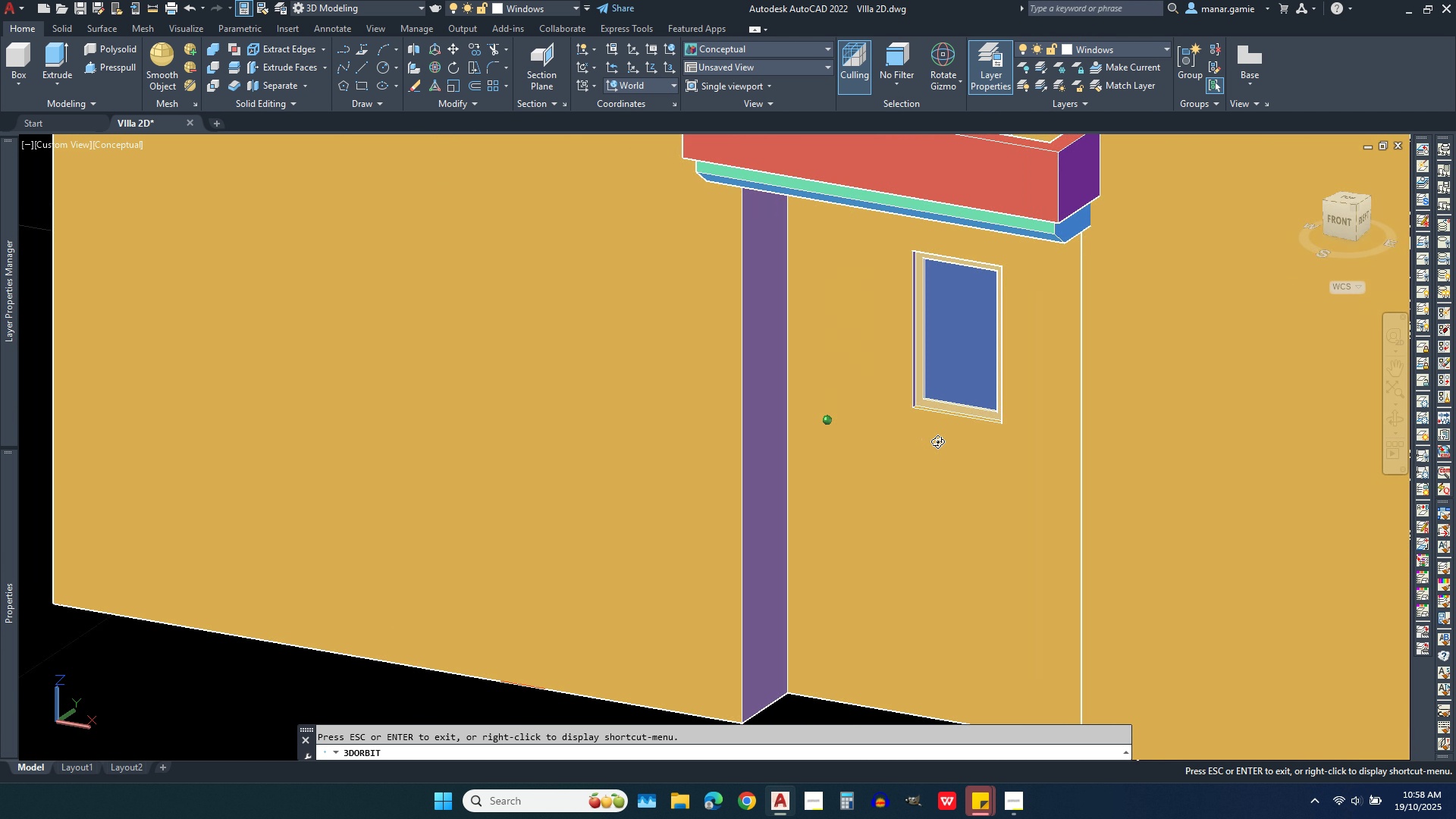 
scroll: coordinate [1208, 463], scroll_direction: down, amount: 9.0
 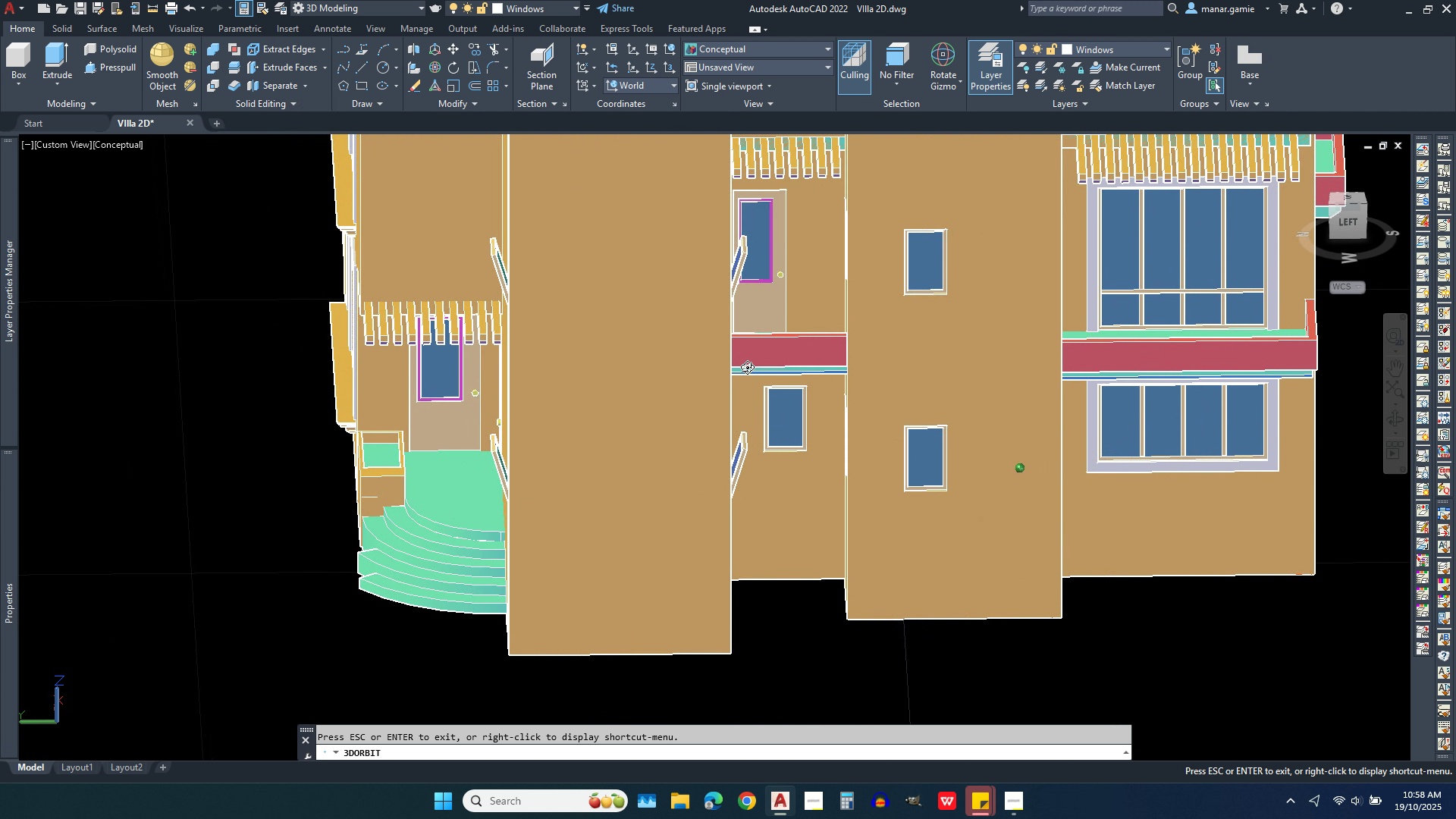 
wait(17.65)
 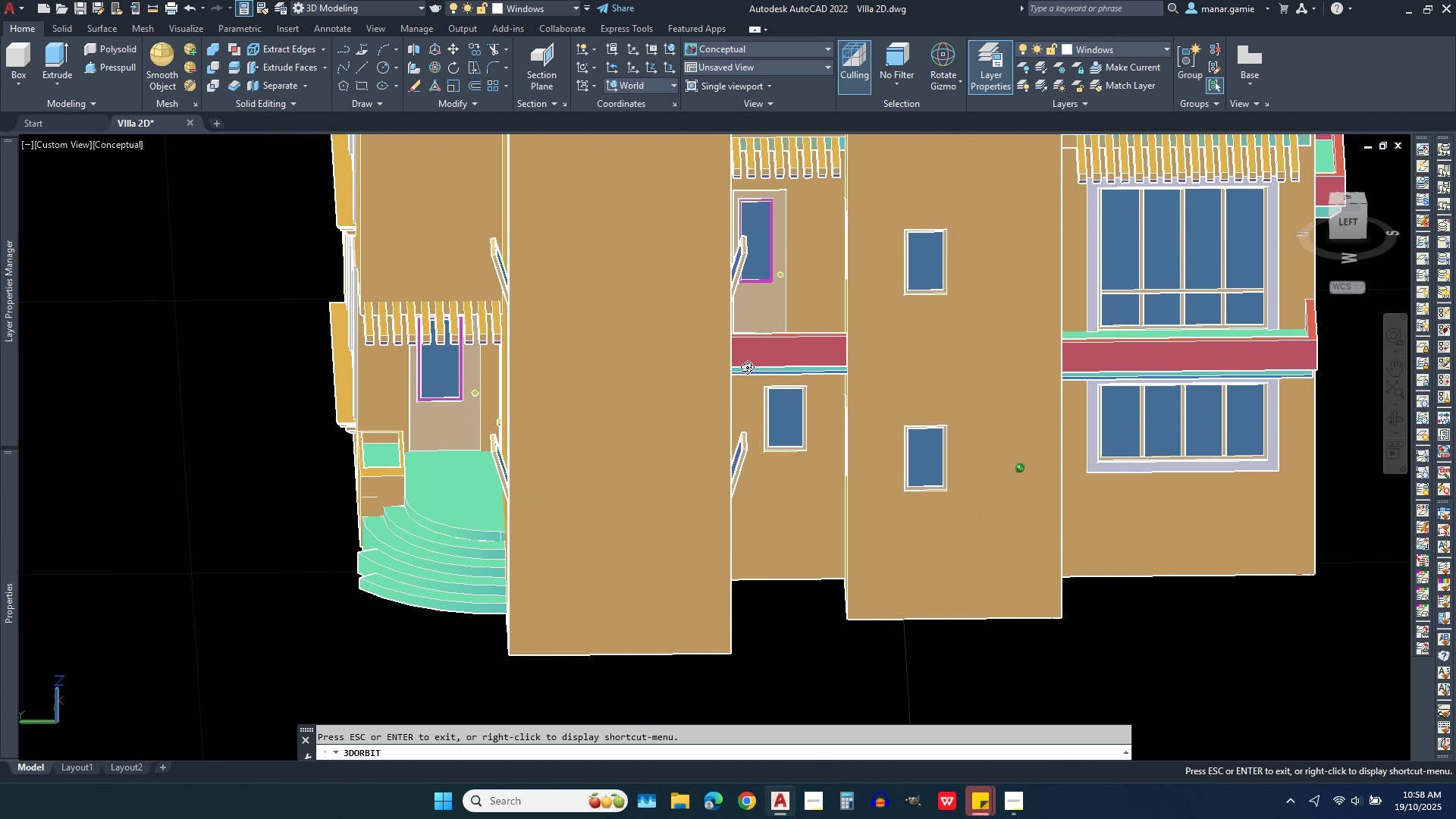 
scroll: coordinate [884, 614], scroll_direction: up, amount: 10.0
 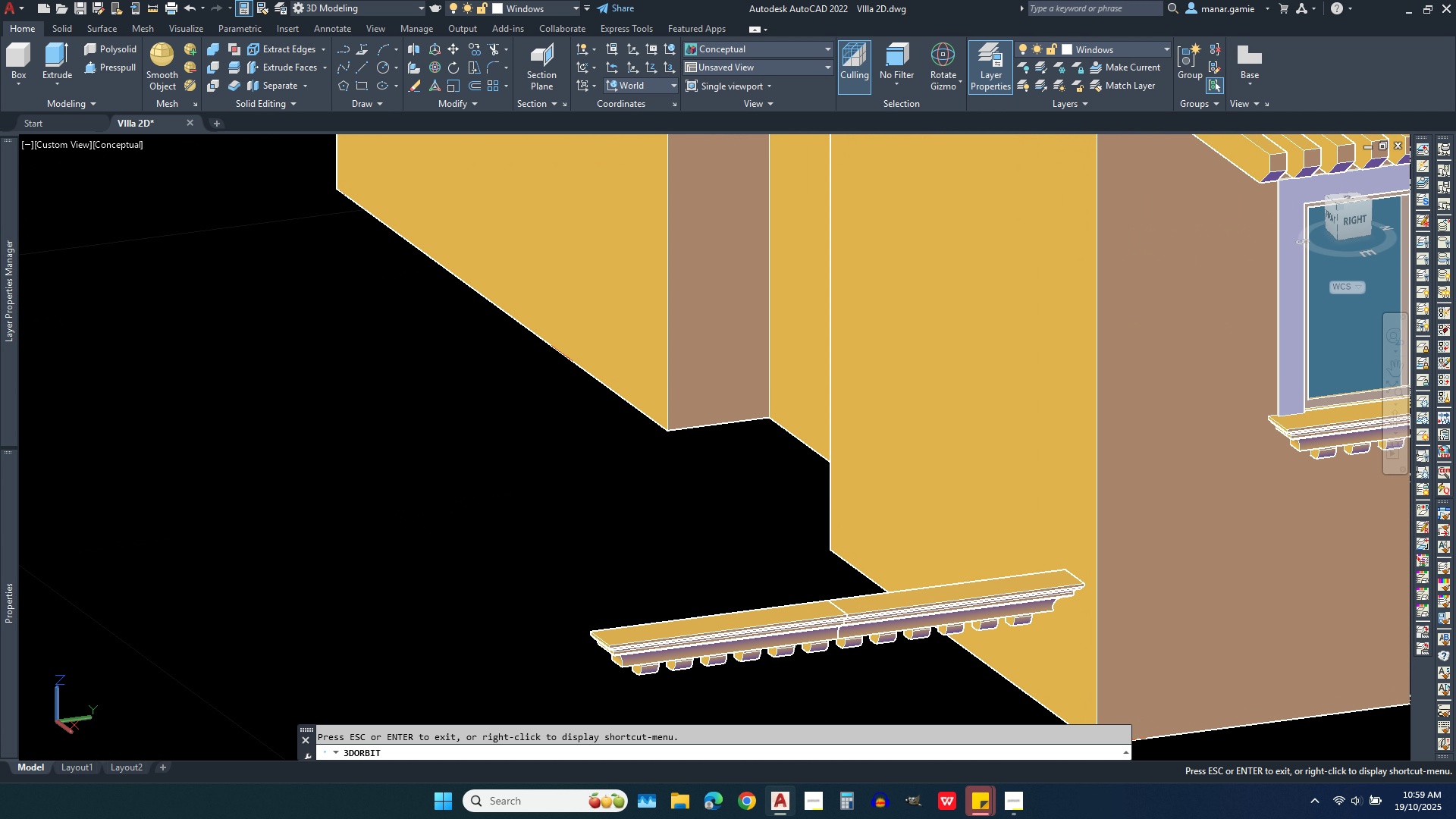 
key(Escape)
 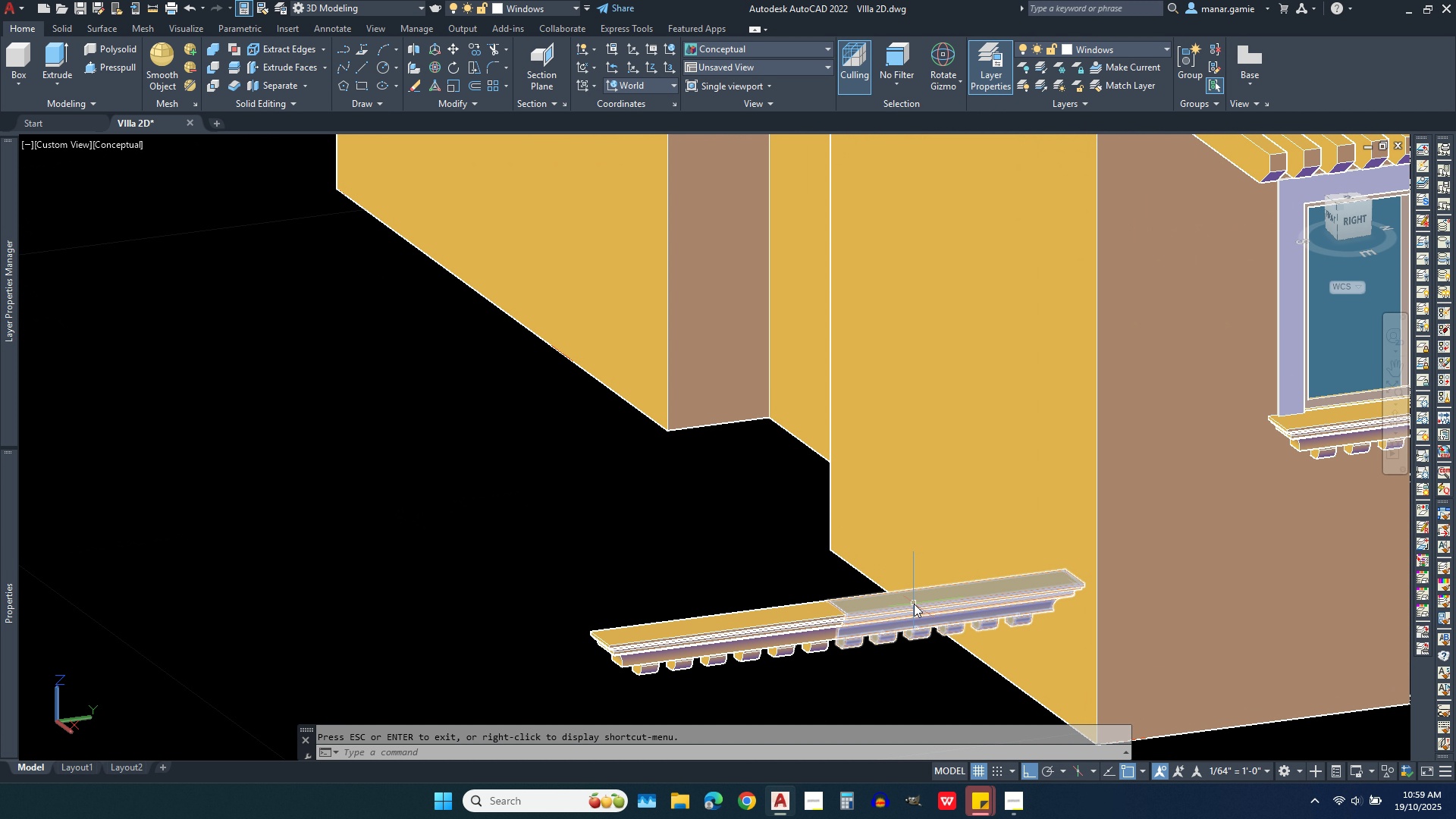 
left_click([914, 604])
 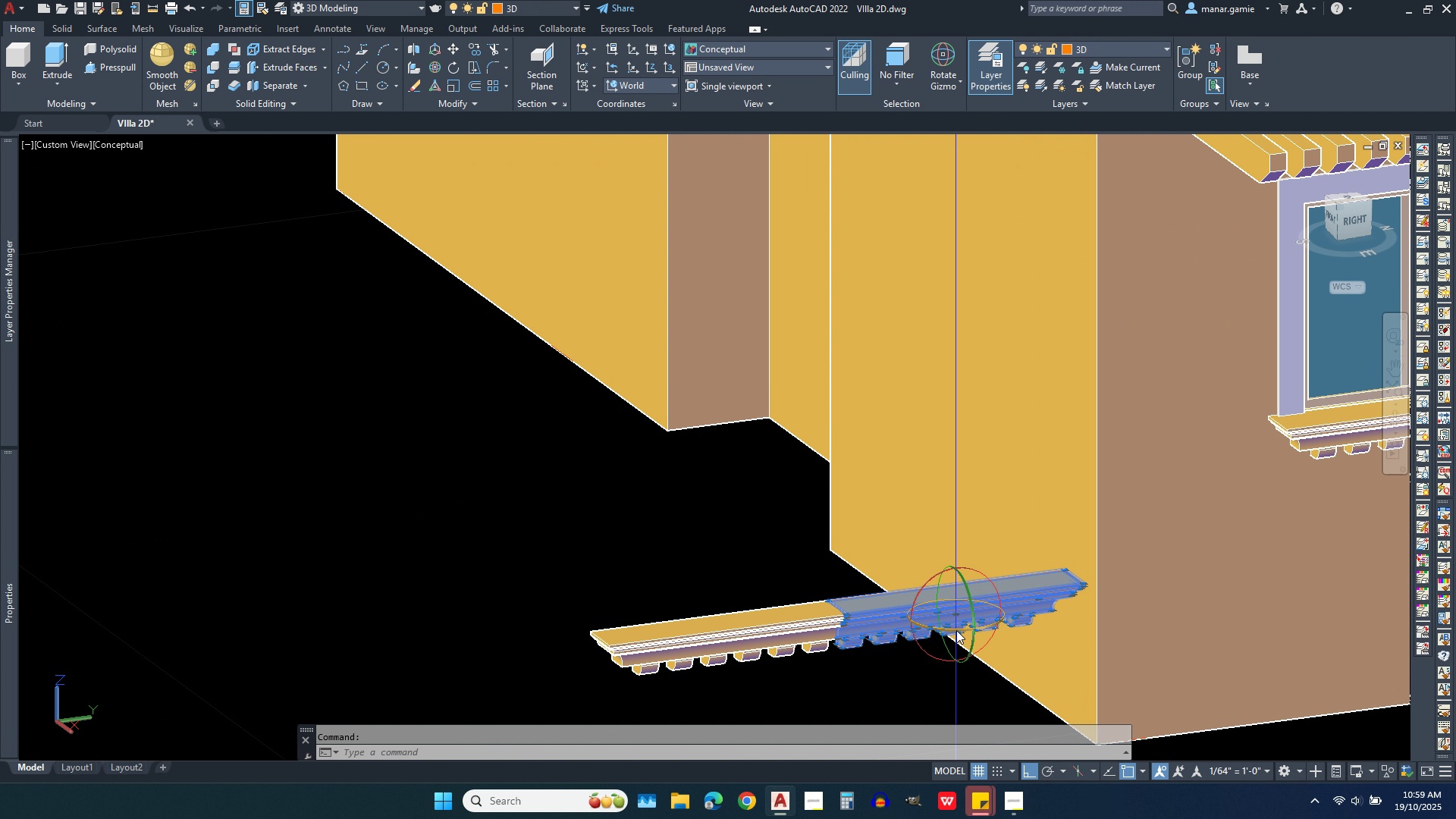 
wait(8.65)
 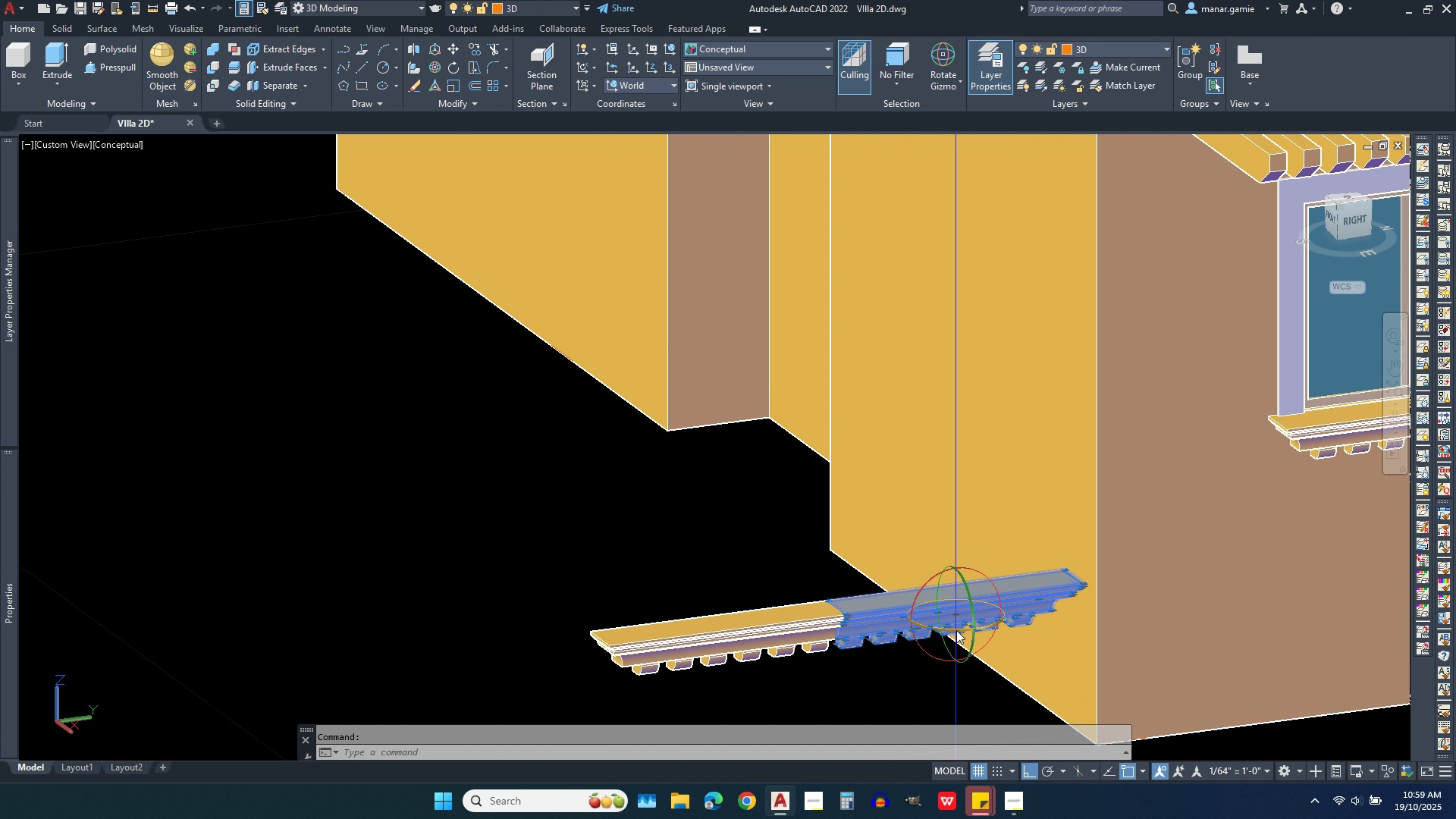 
left_click([967, 646])
 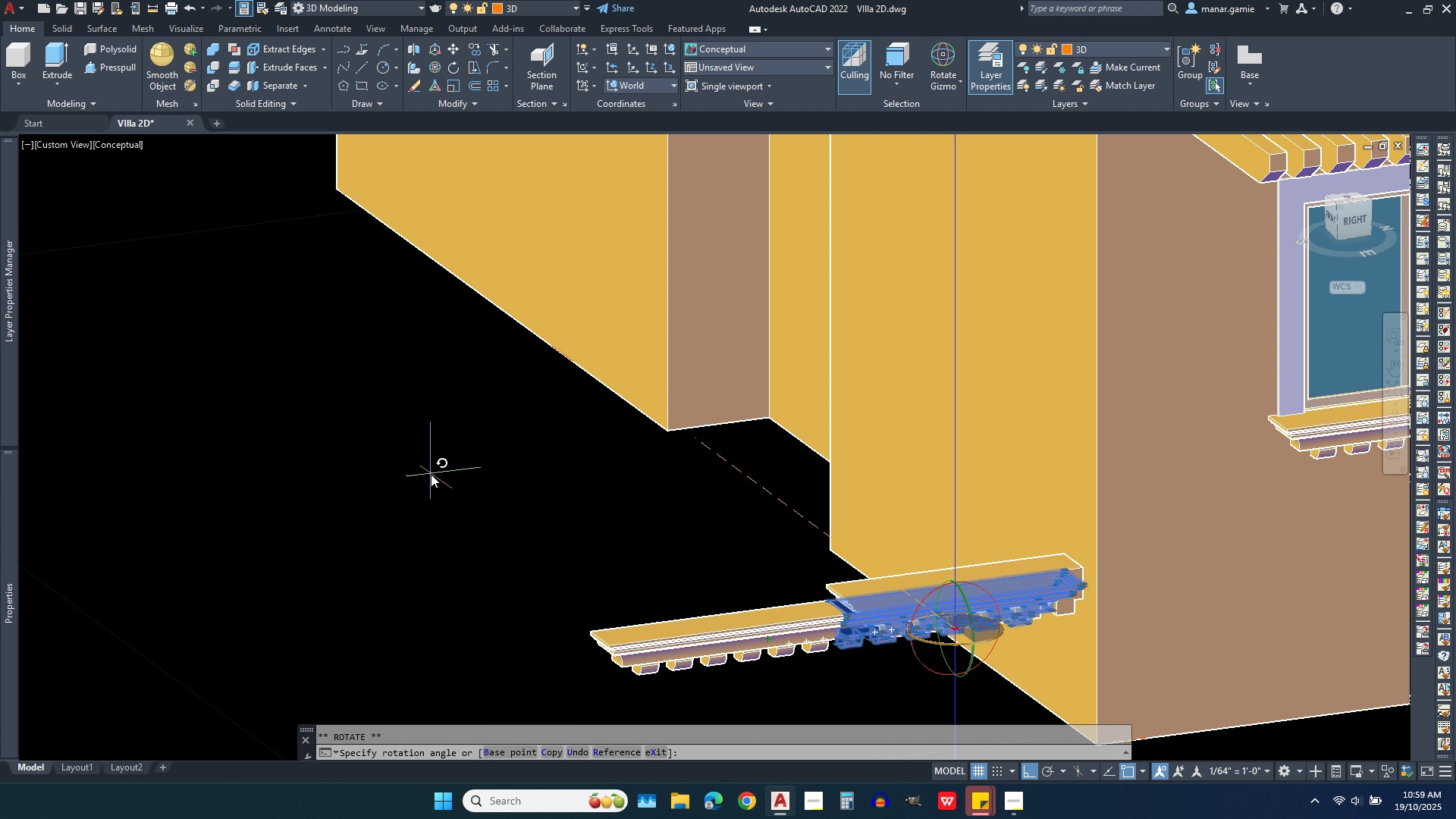 
left_click([431, 474])
 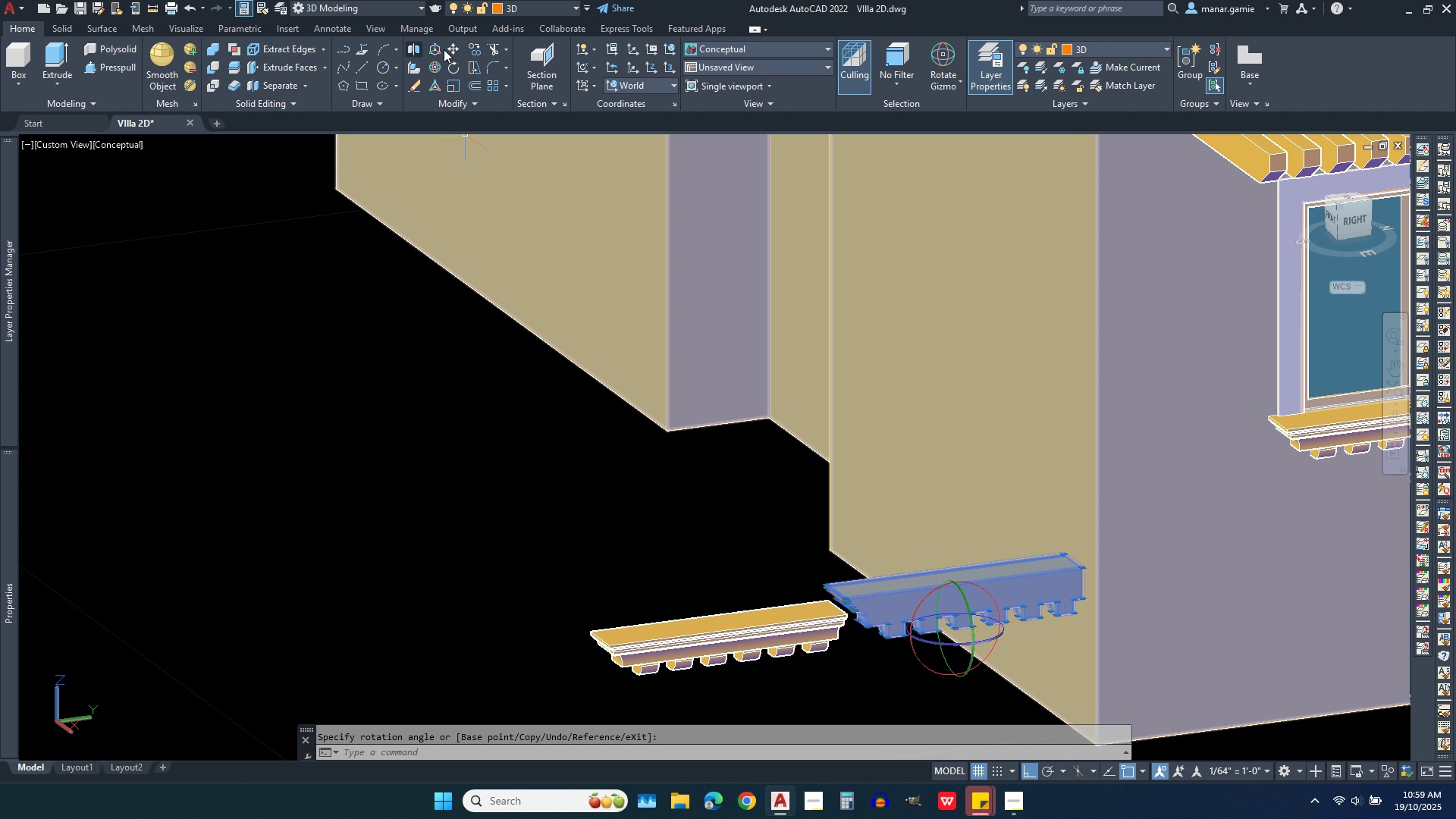 
left_click([450, 49])
 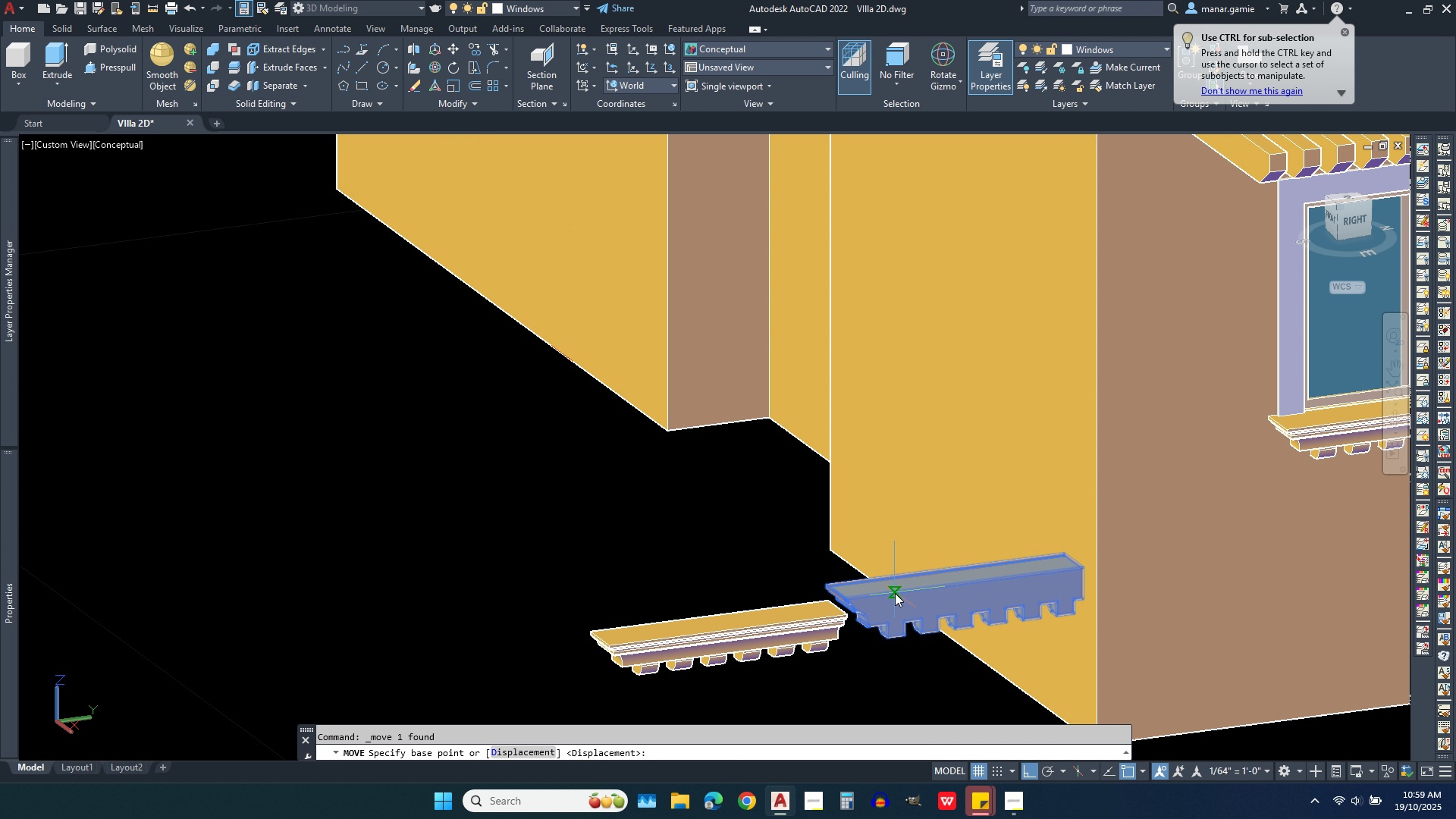 
left_click([895, 593])
 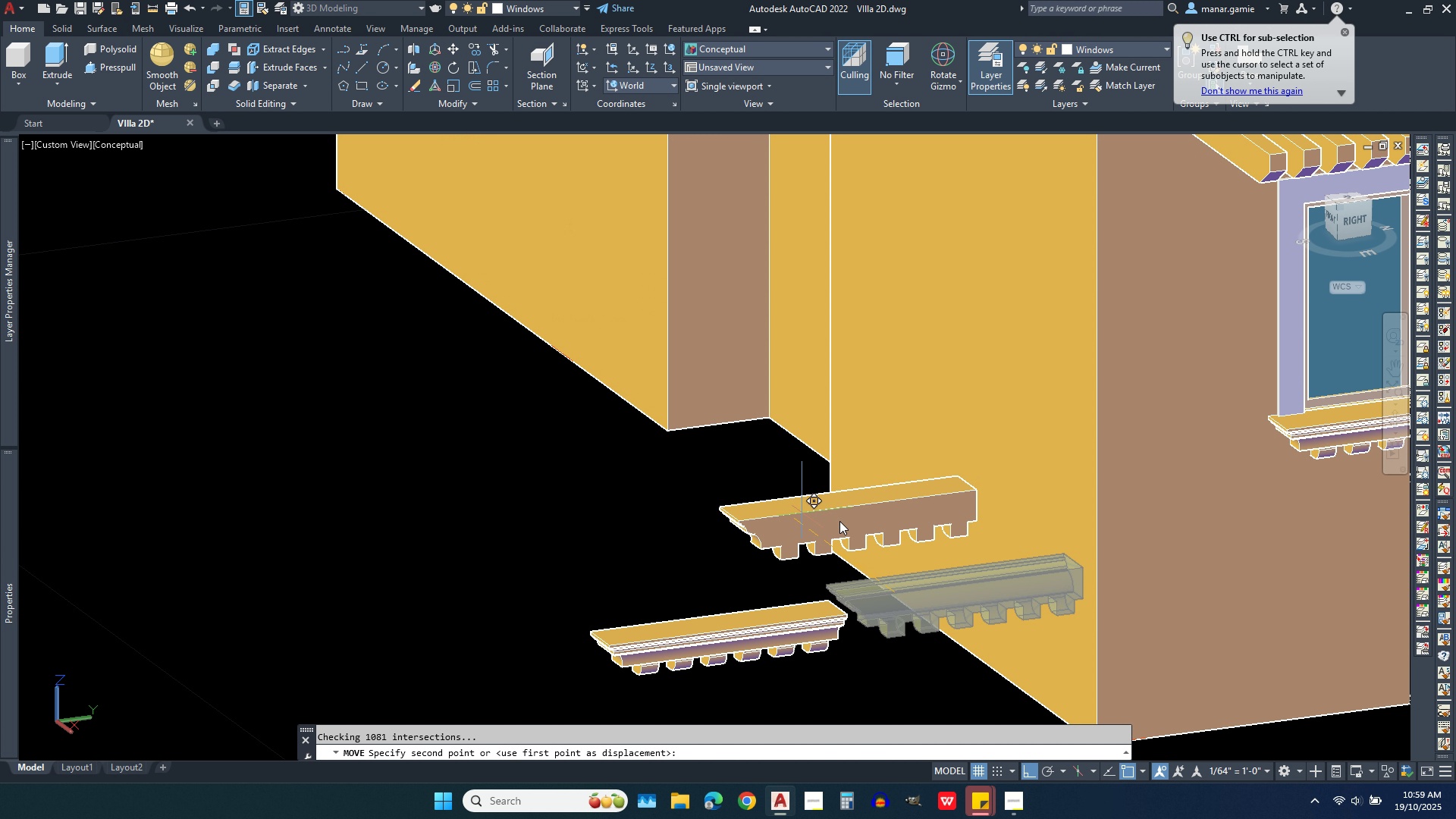 
scroll: coordinate [884, 537], scroll_direction: down, amount: 3.0
 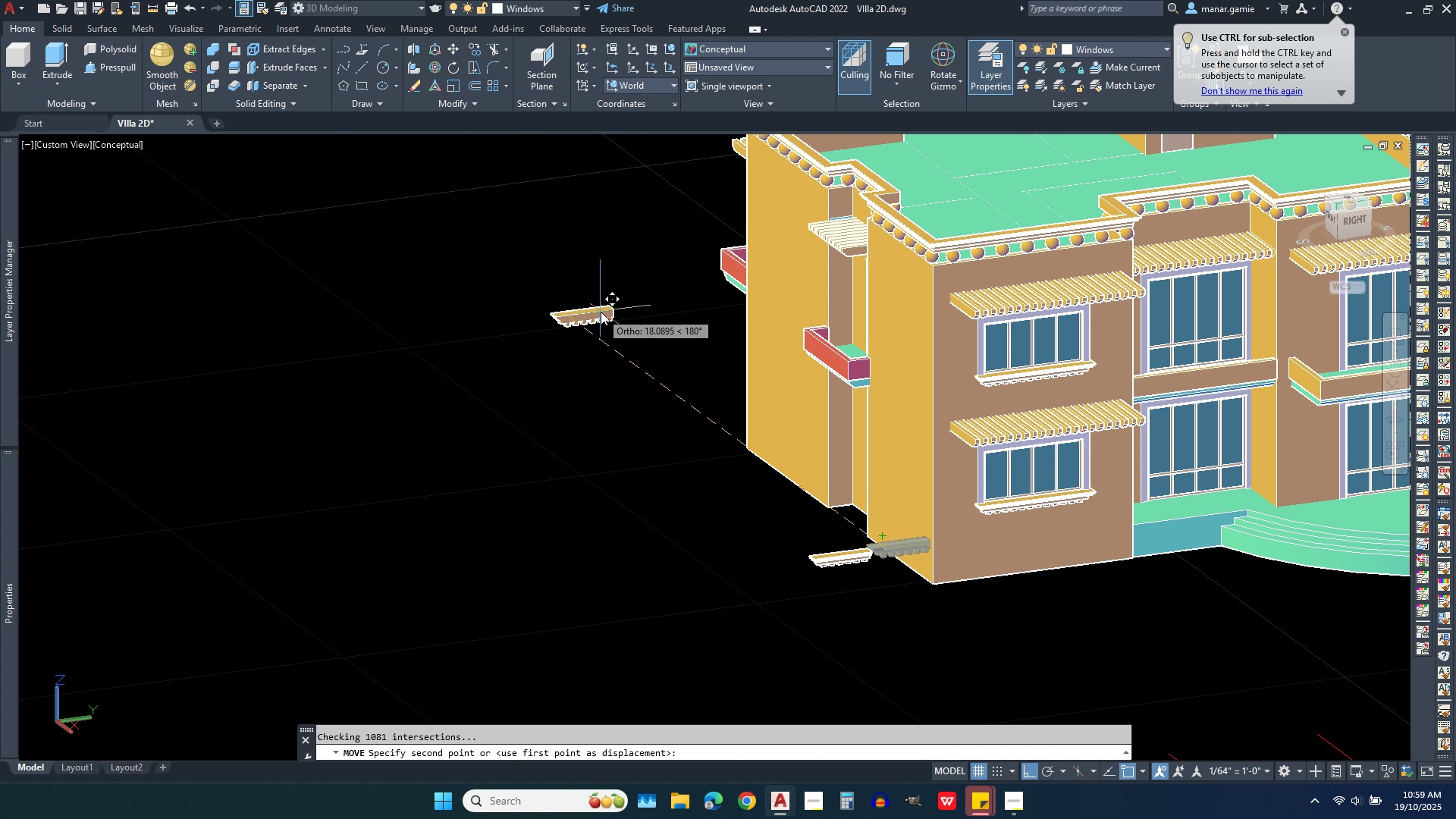 
left_click([601, 312])
 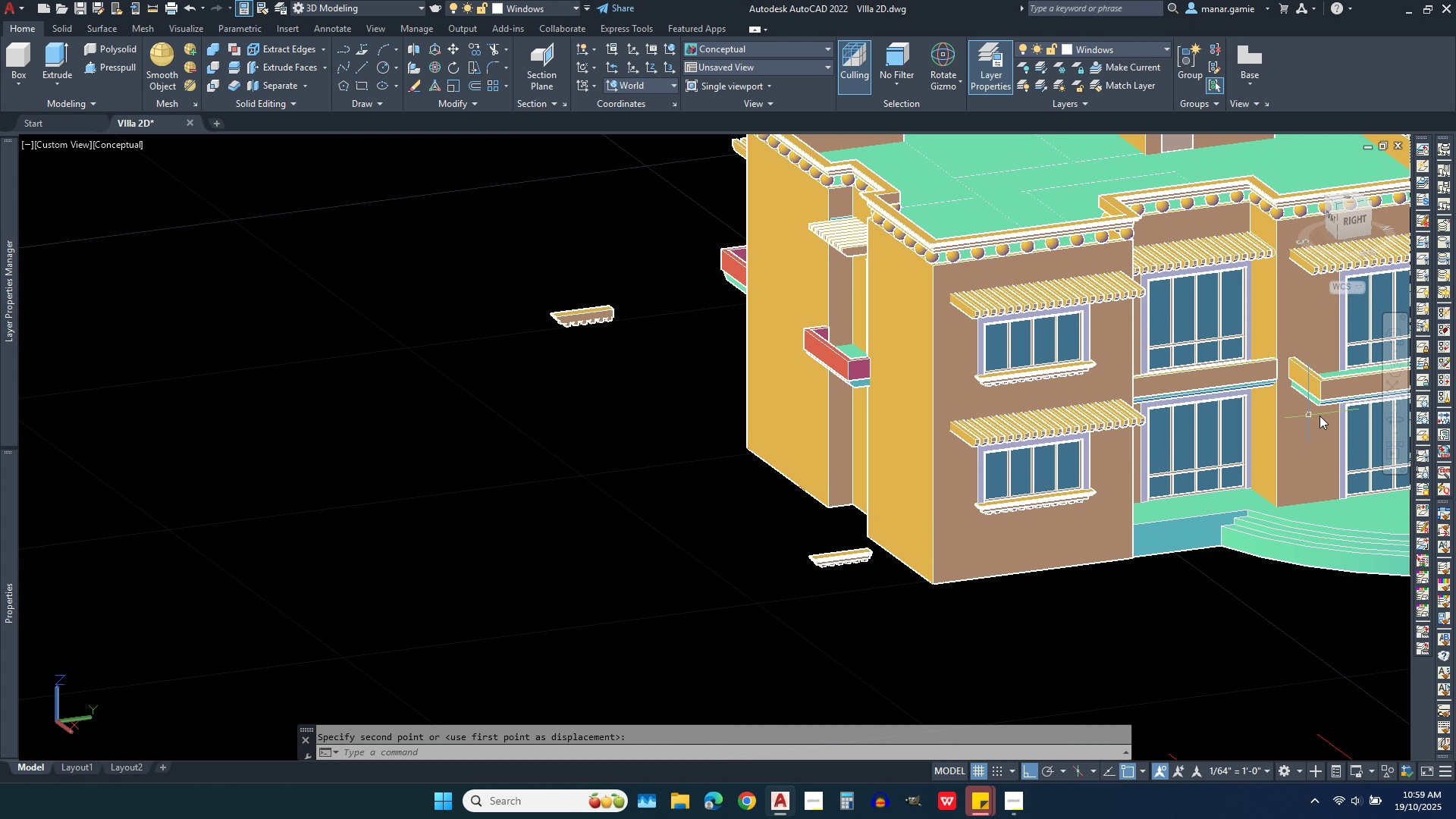 
left_click([1389, 423])
 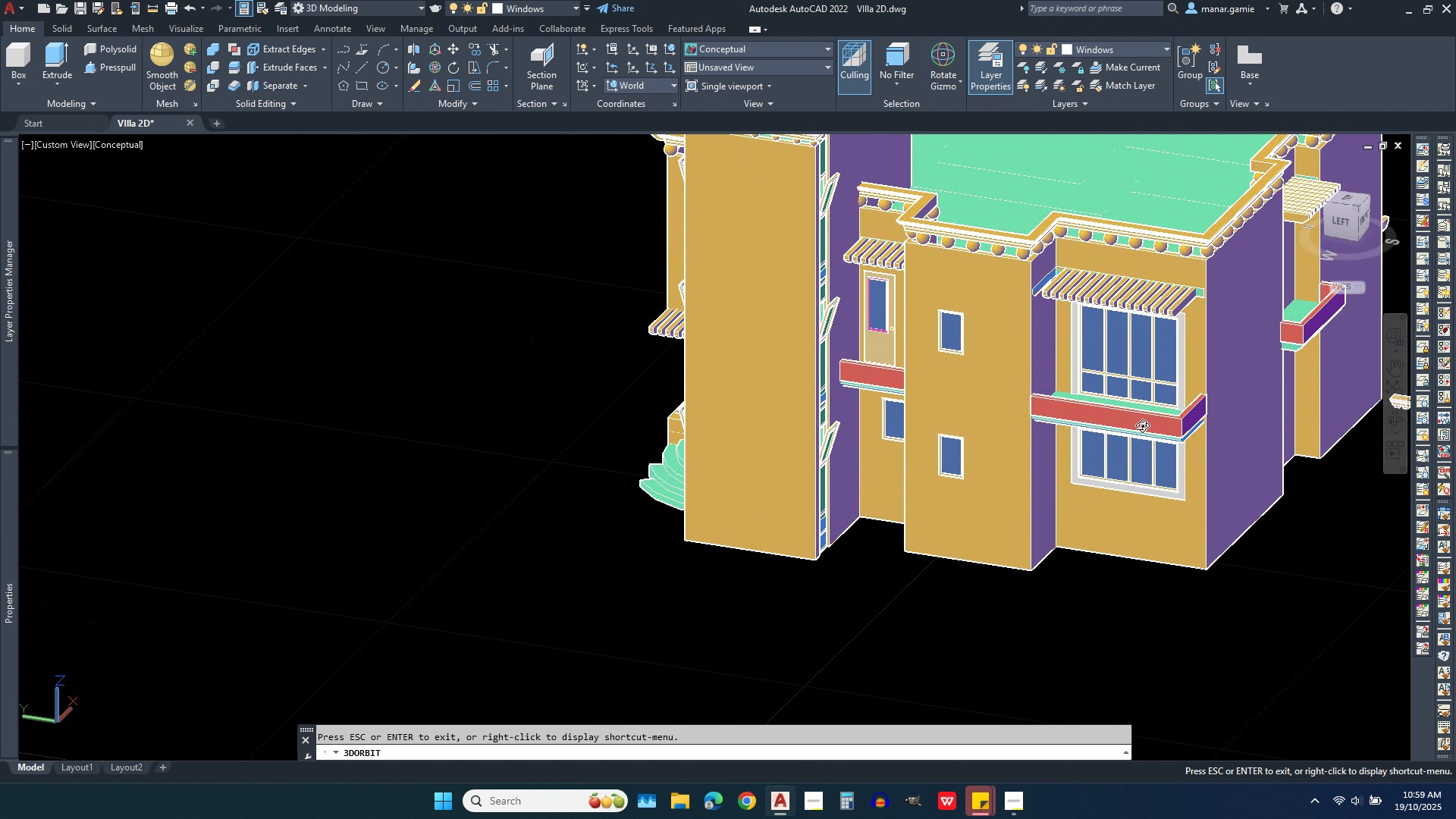 
scroll: coordinate [869, 431], scroll_direction: down, amount: 4.0
 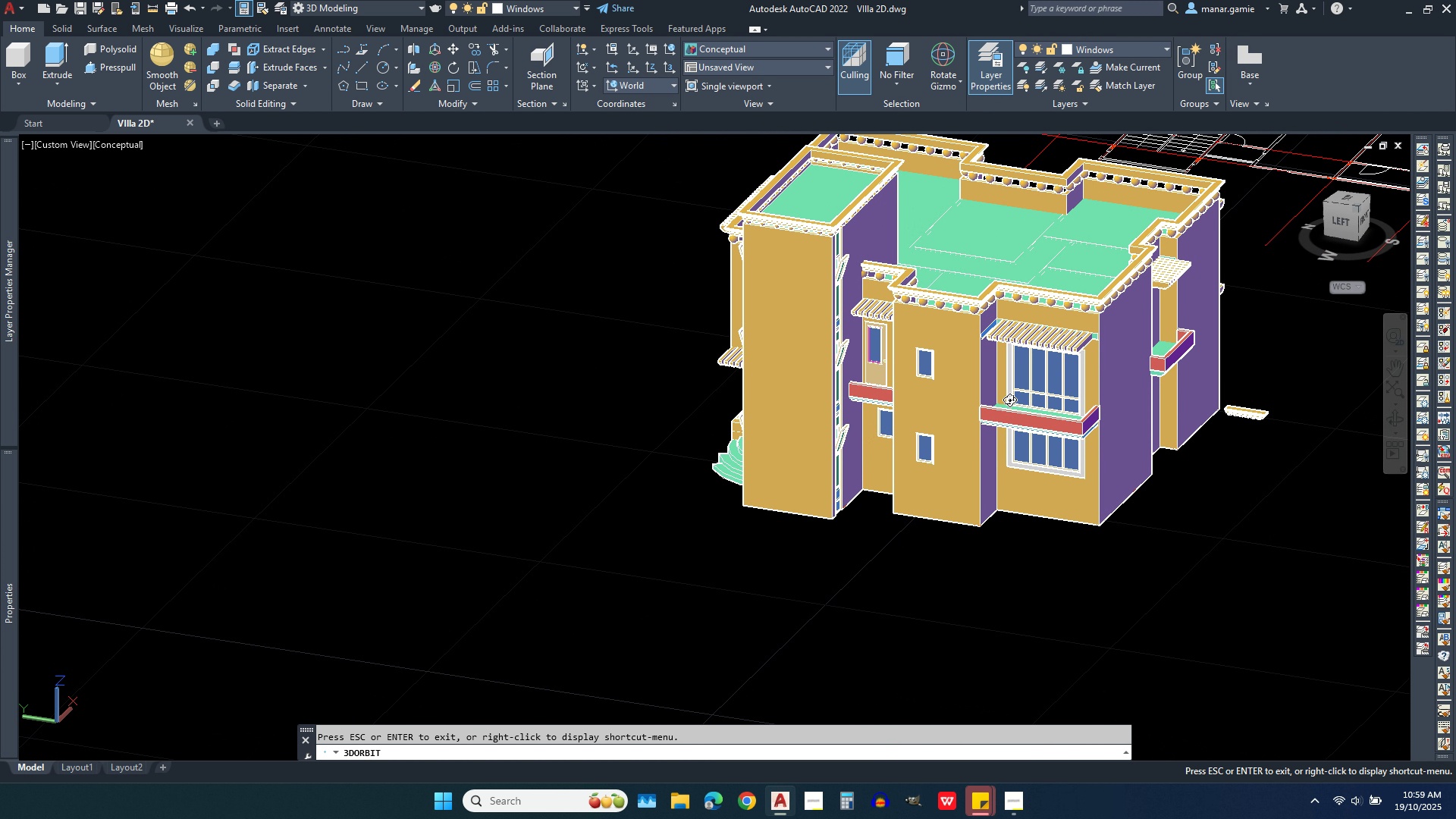 
scroll: coordinate [917, 362], scroll_direction: up, amount: 8.0
 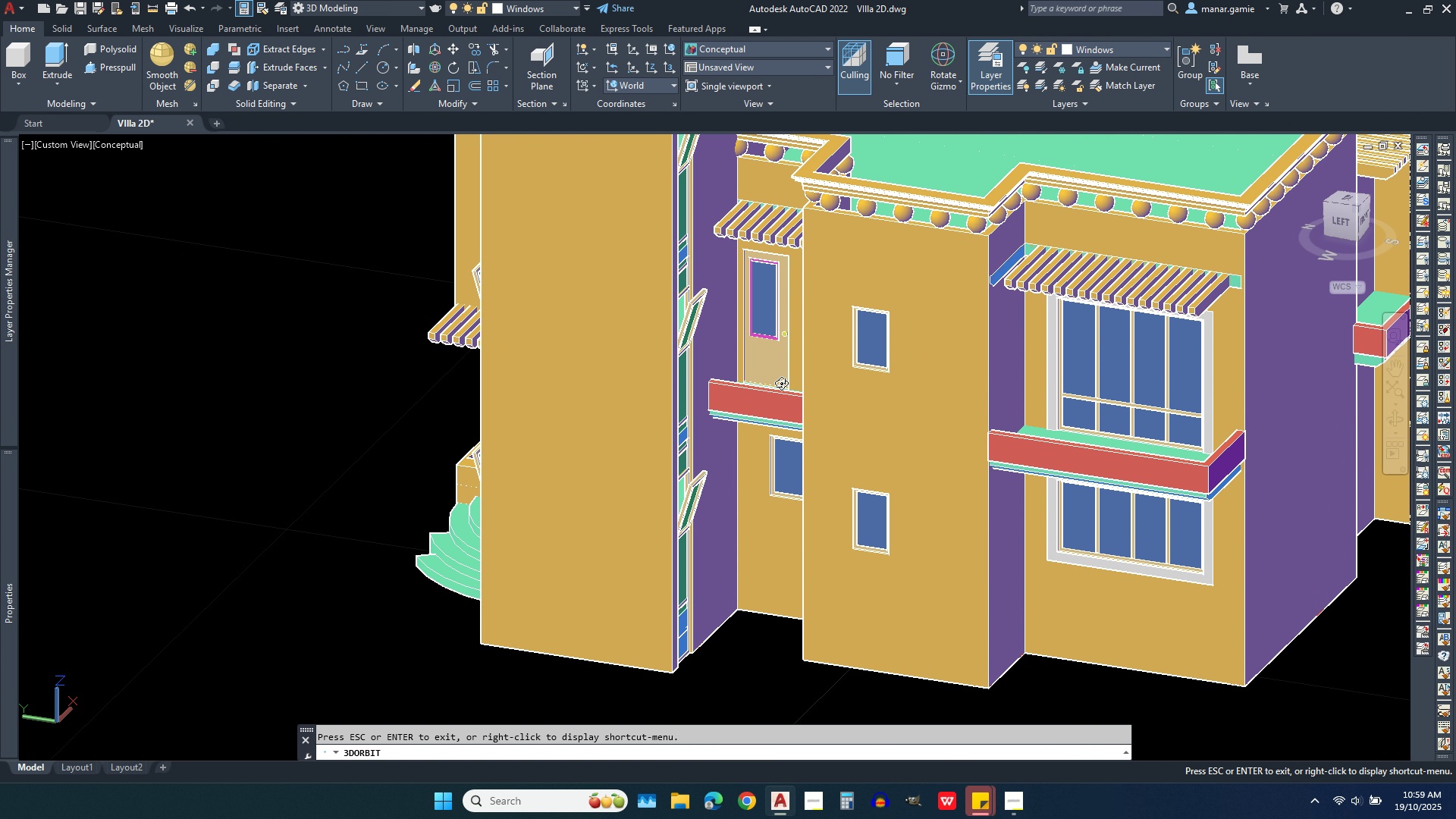 
scroll: coordinate [736, 394], scroll_direction: down, amount: 7.0
 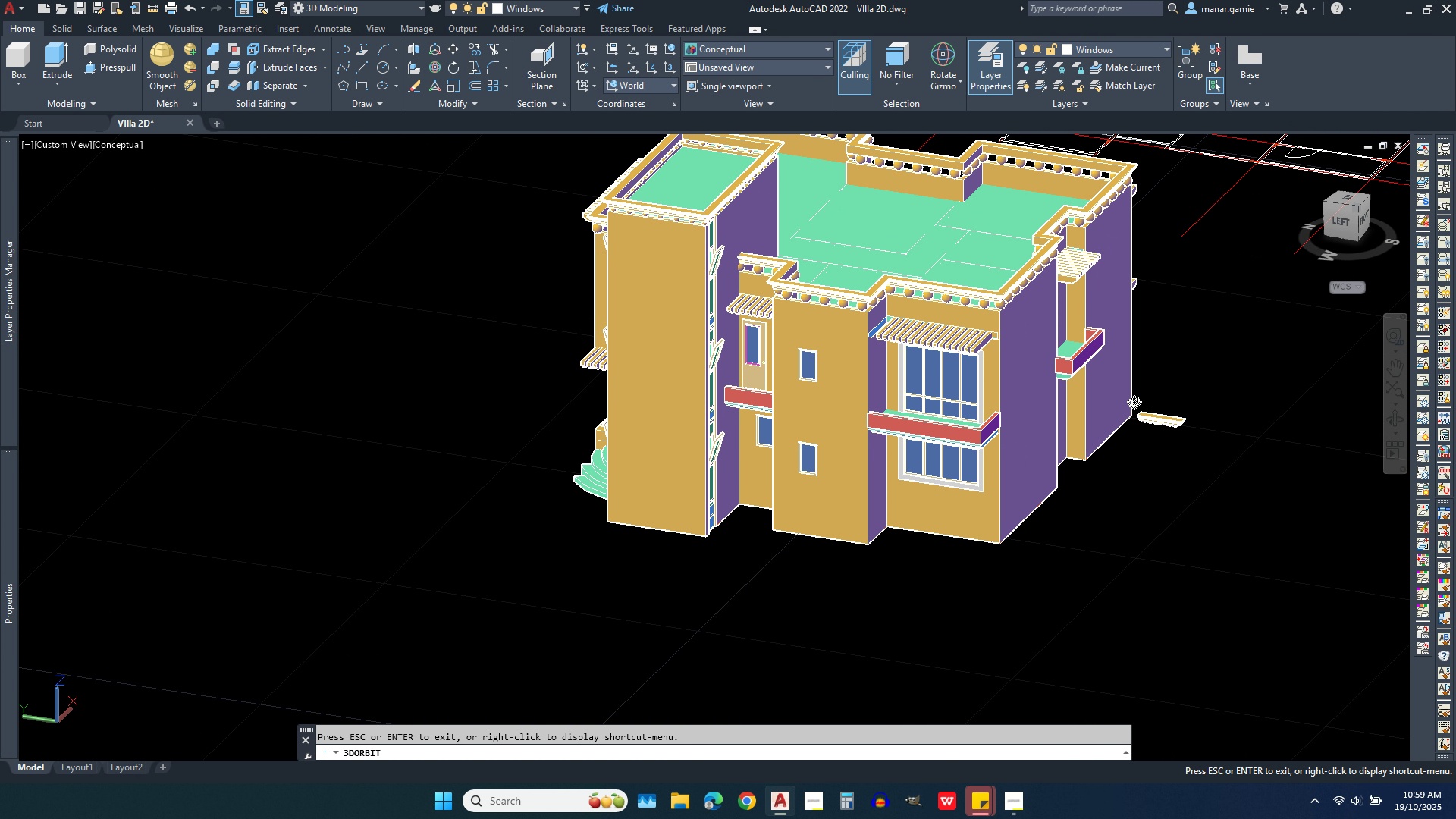 
scroll: coordinate [1169, 425], scroll_direction: up, amount: 20.0
 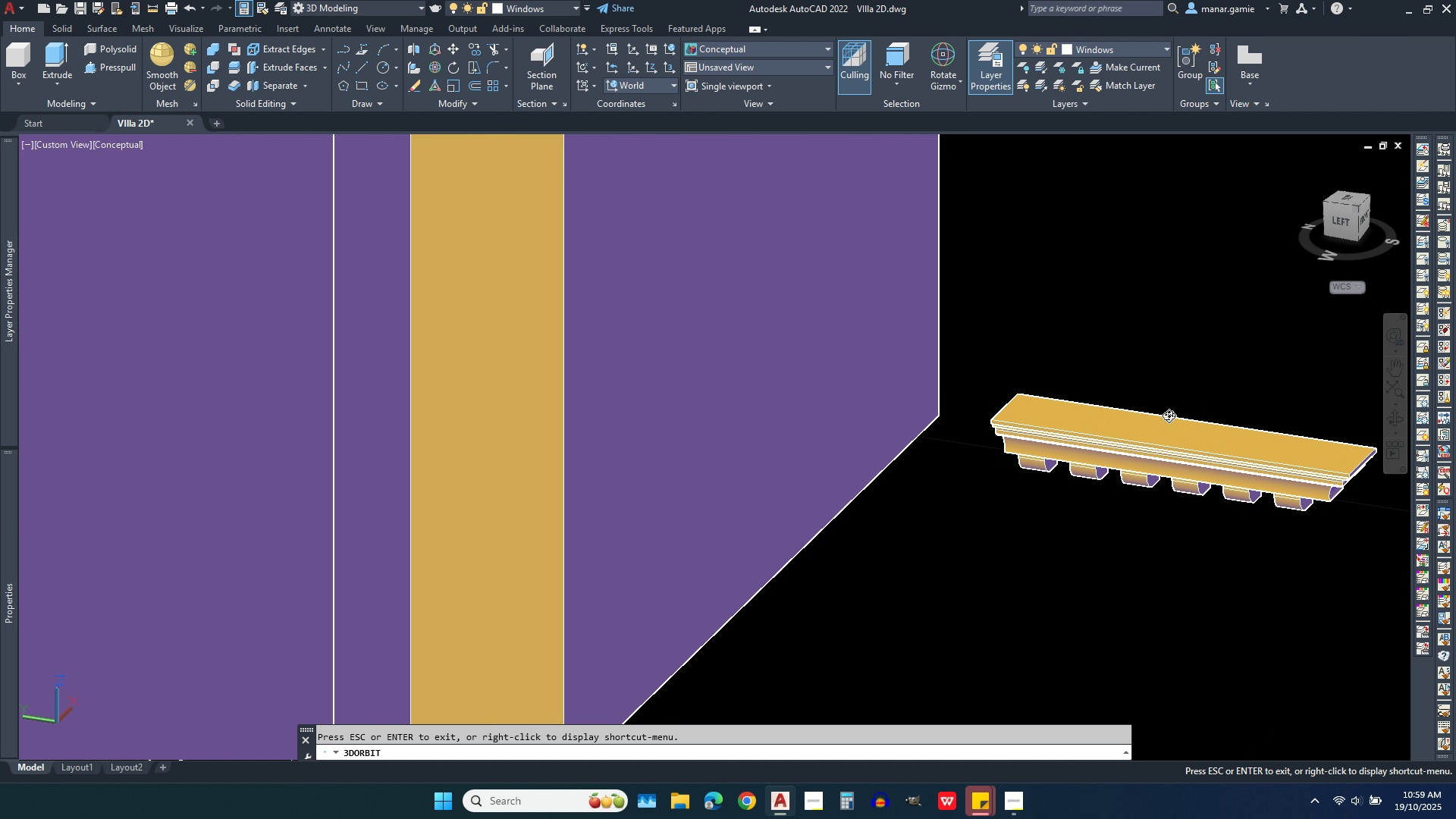 
wait(10.38)
 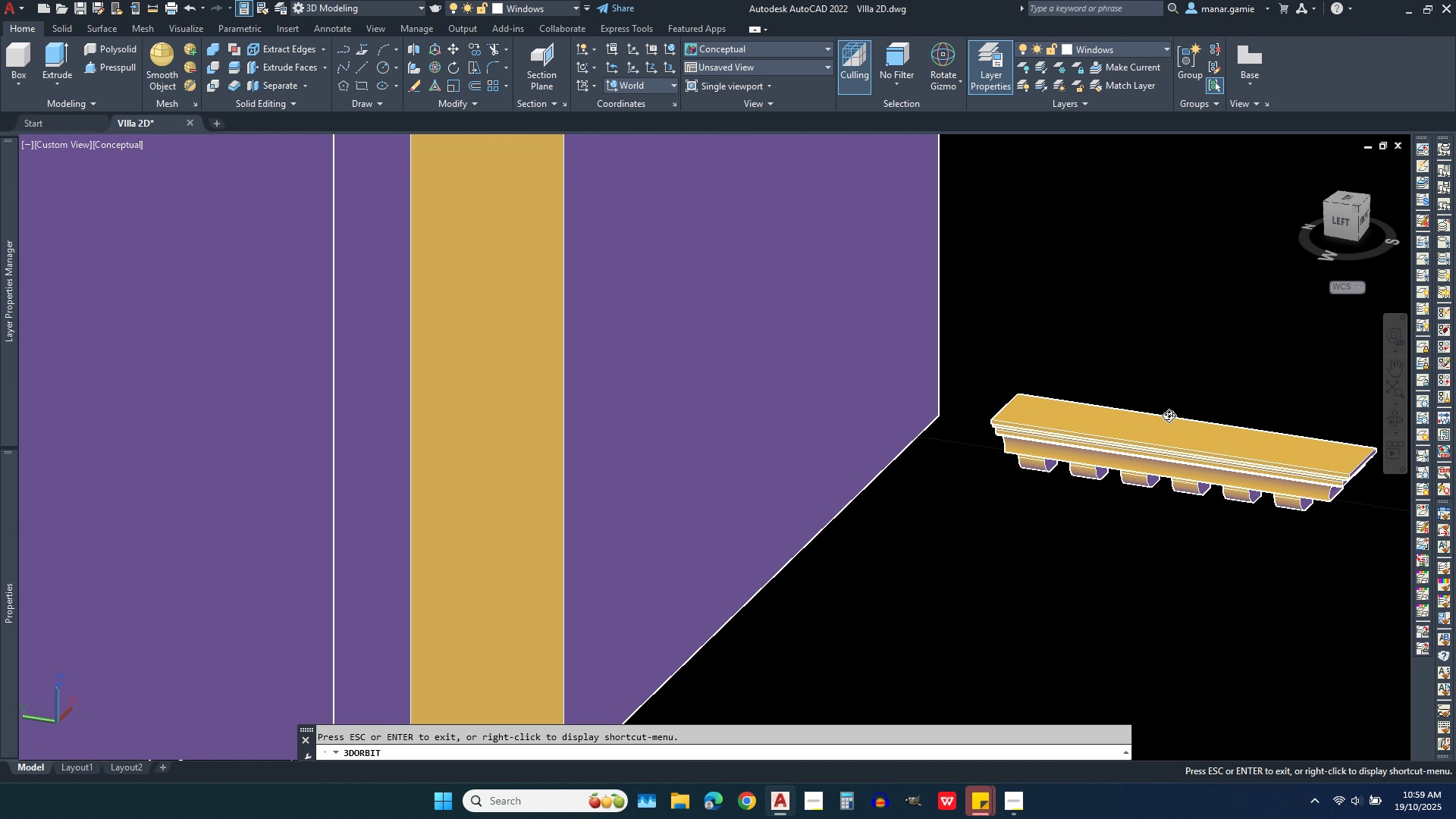 
key(Escape)
 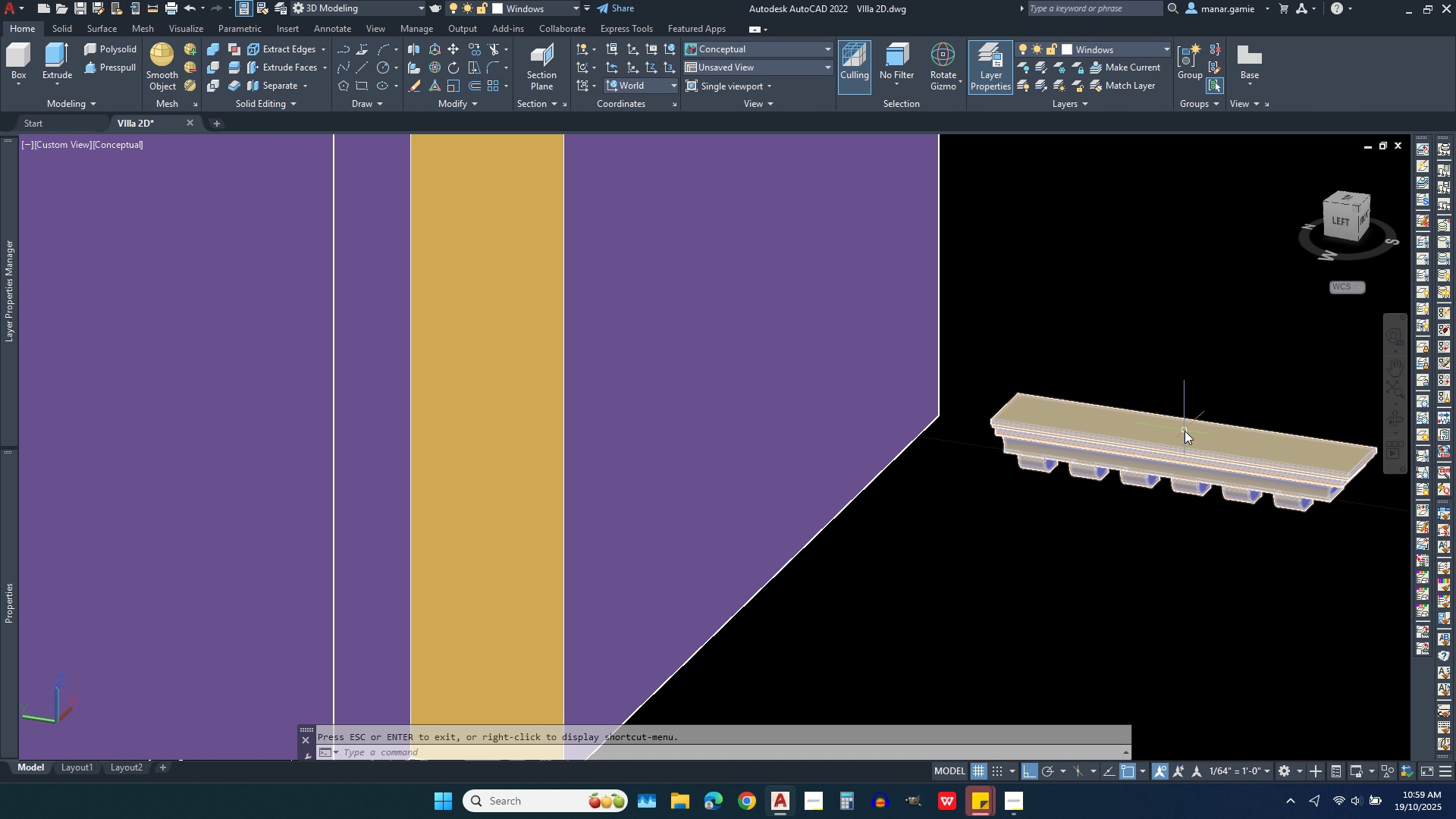 
left_click([1185, 431])
 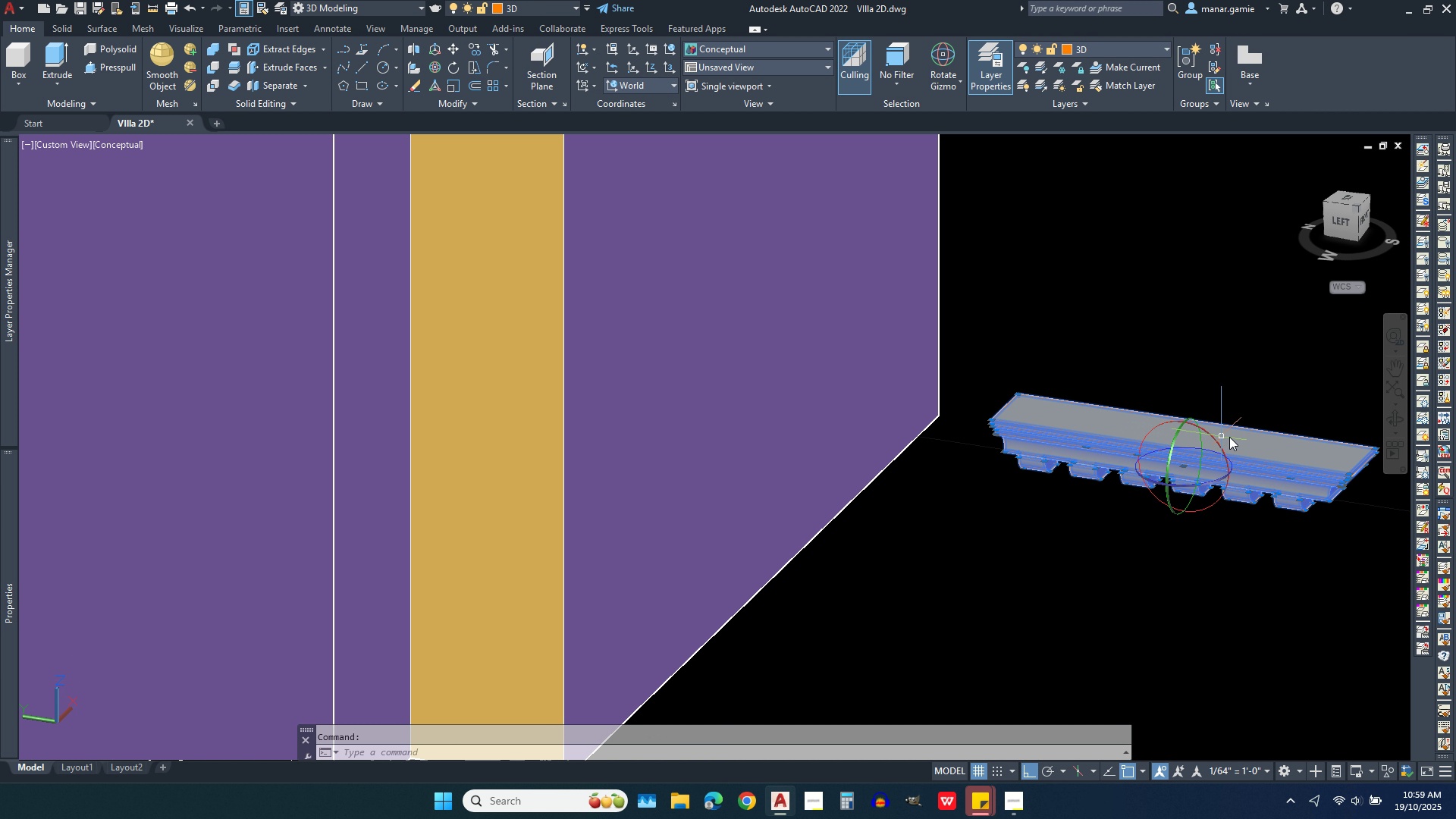 
scroll: coordinate [1238, 437], scroll_direction: up, amount: 3.0
 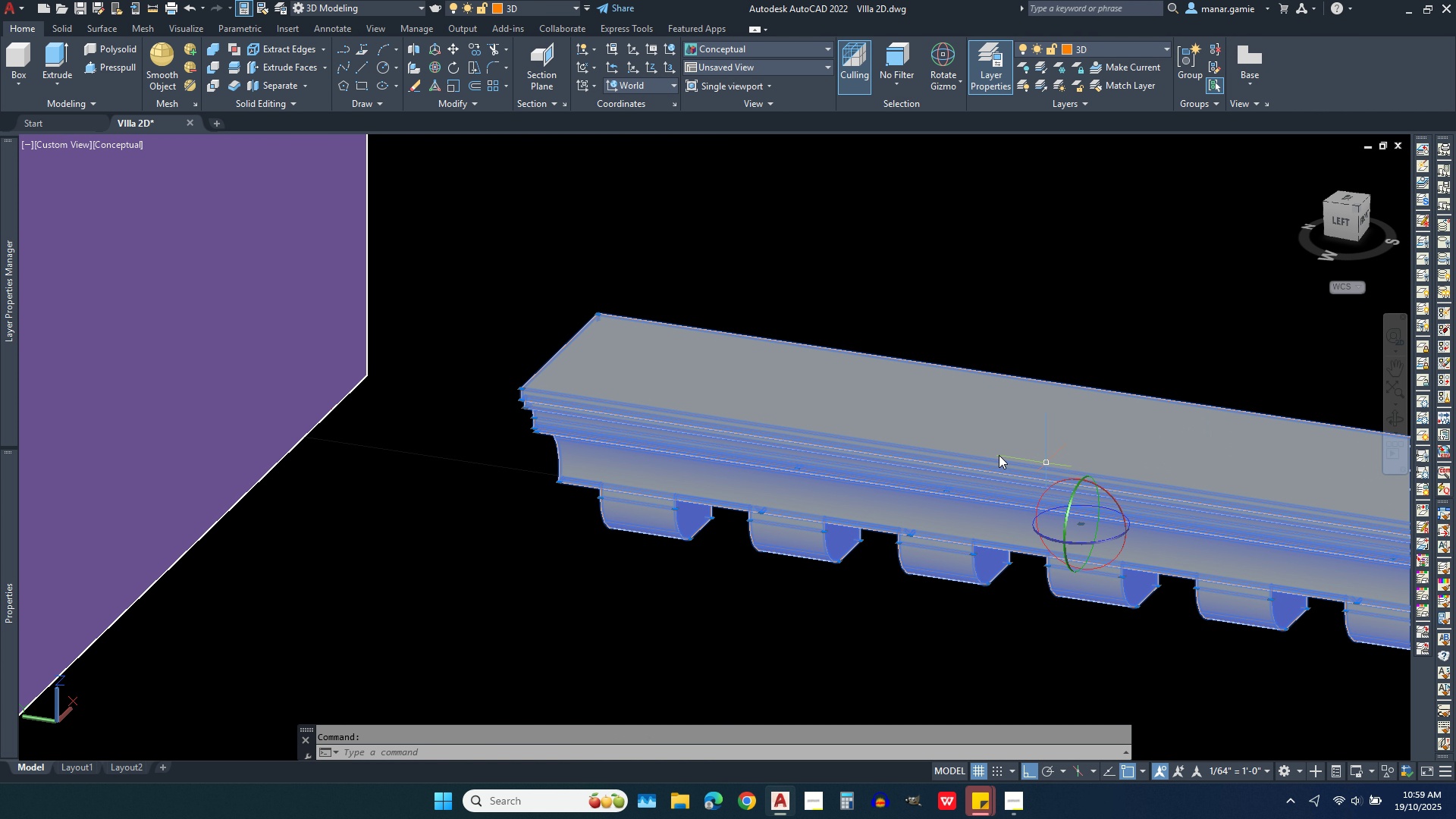 
scroll: coordinate [505, 397], scroll_direction: down, amount: 3.0
 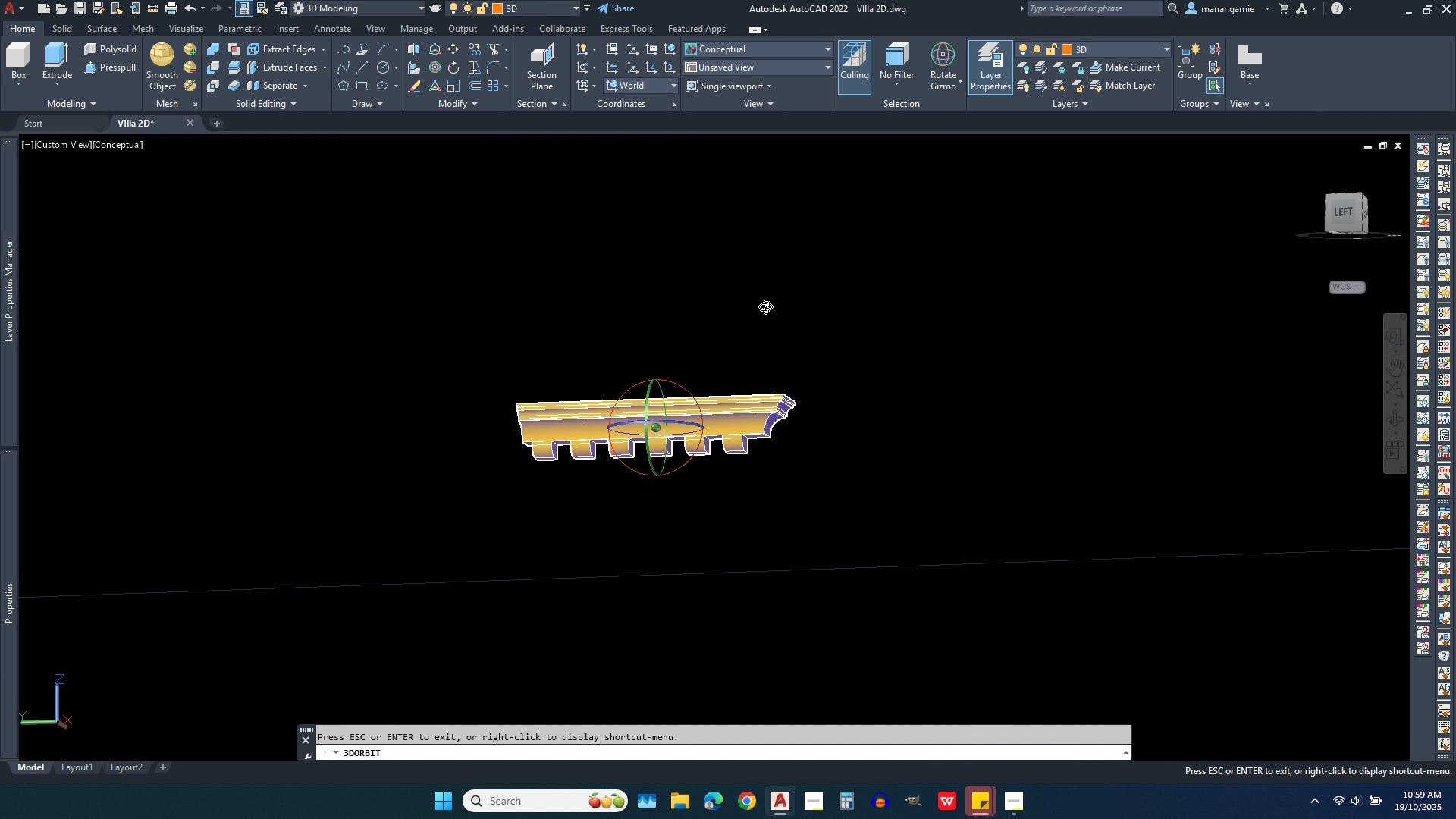 
wait(5.76)
 